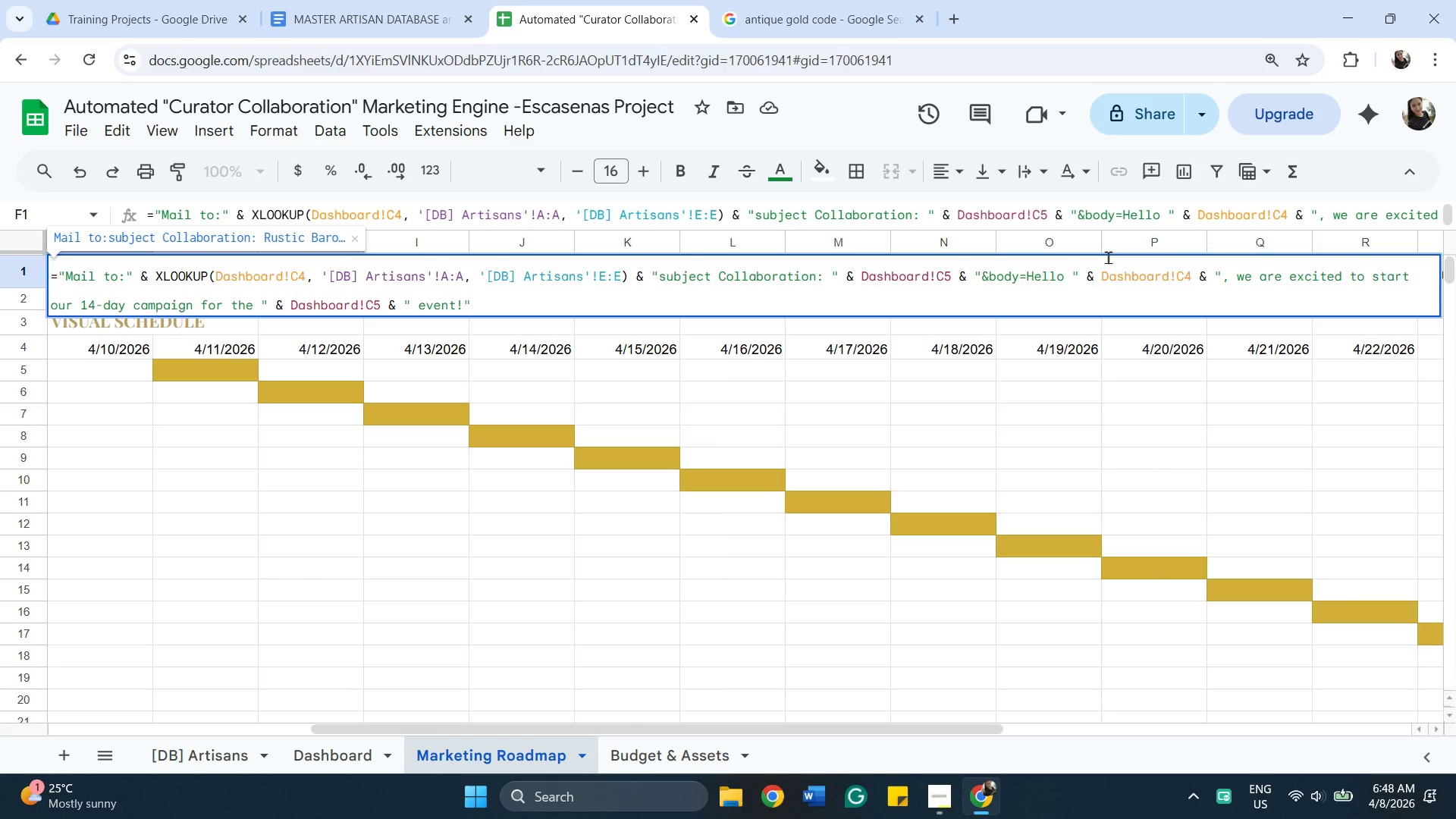 
key(Backspace)
 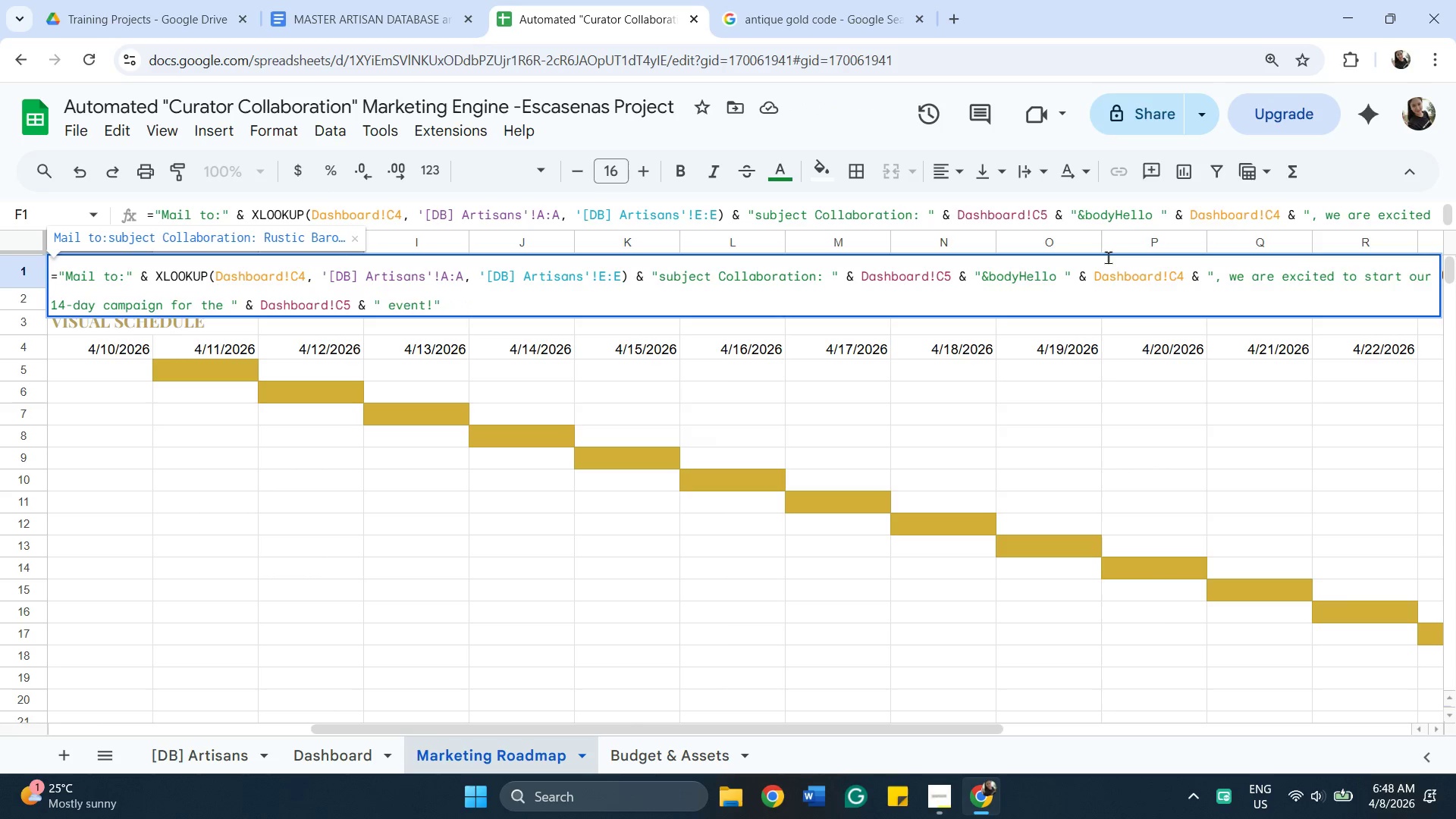 
key(Space)
 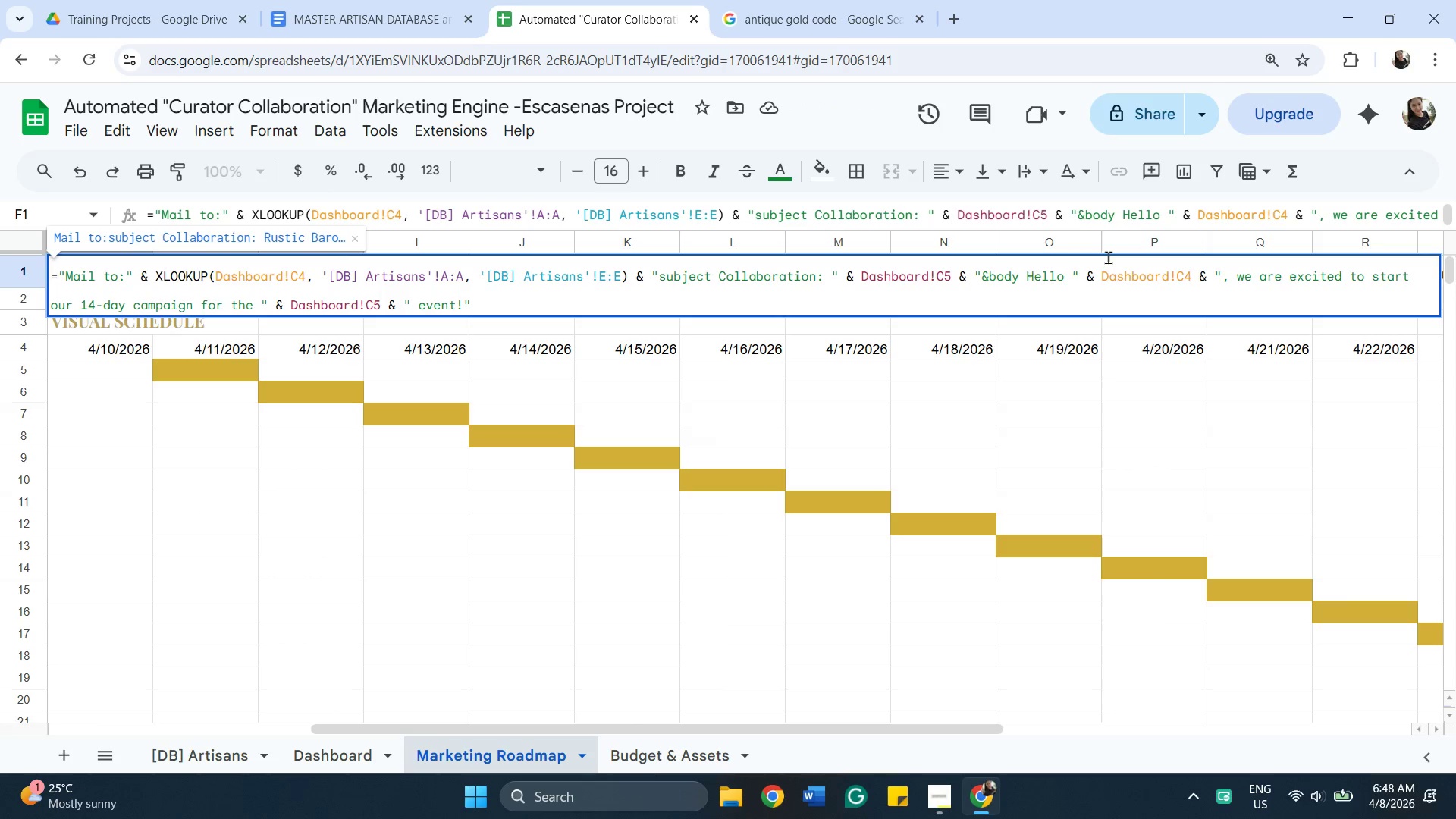 
key(Enter)
 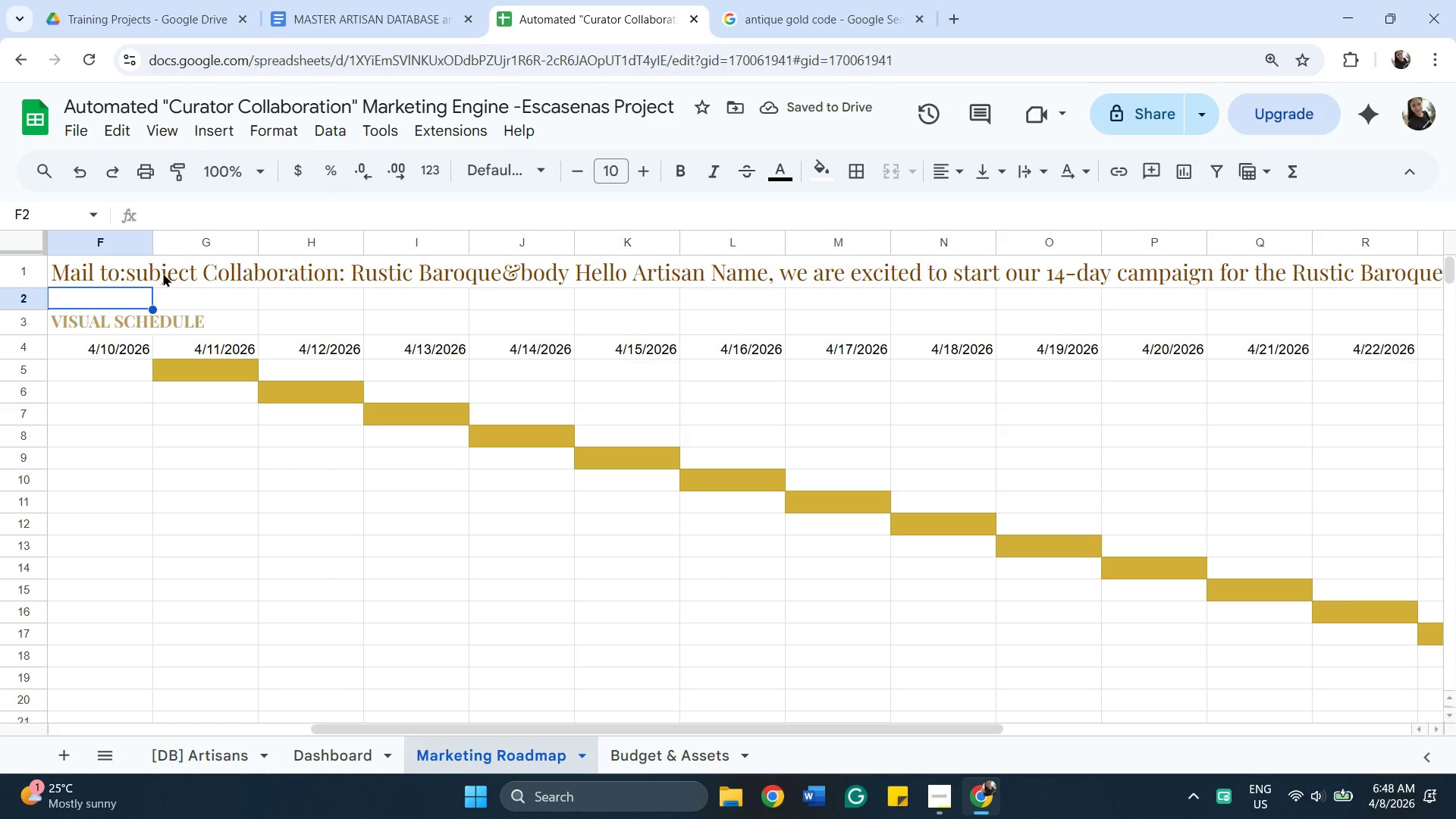 
wait(5.7)
 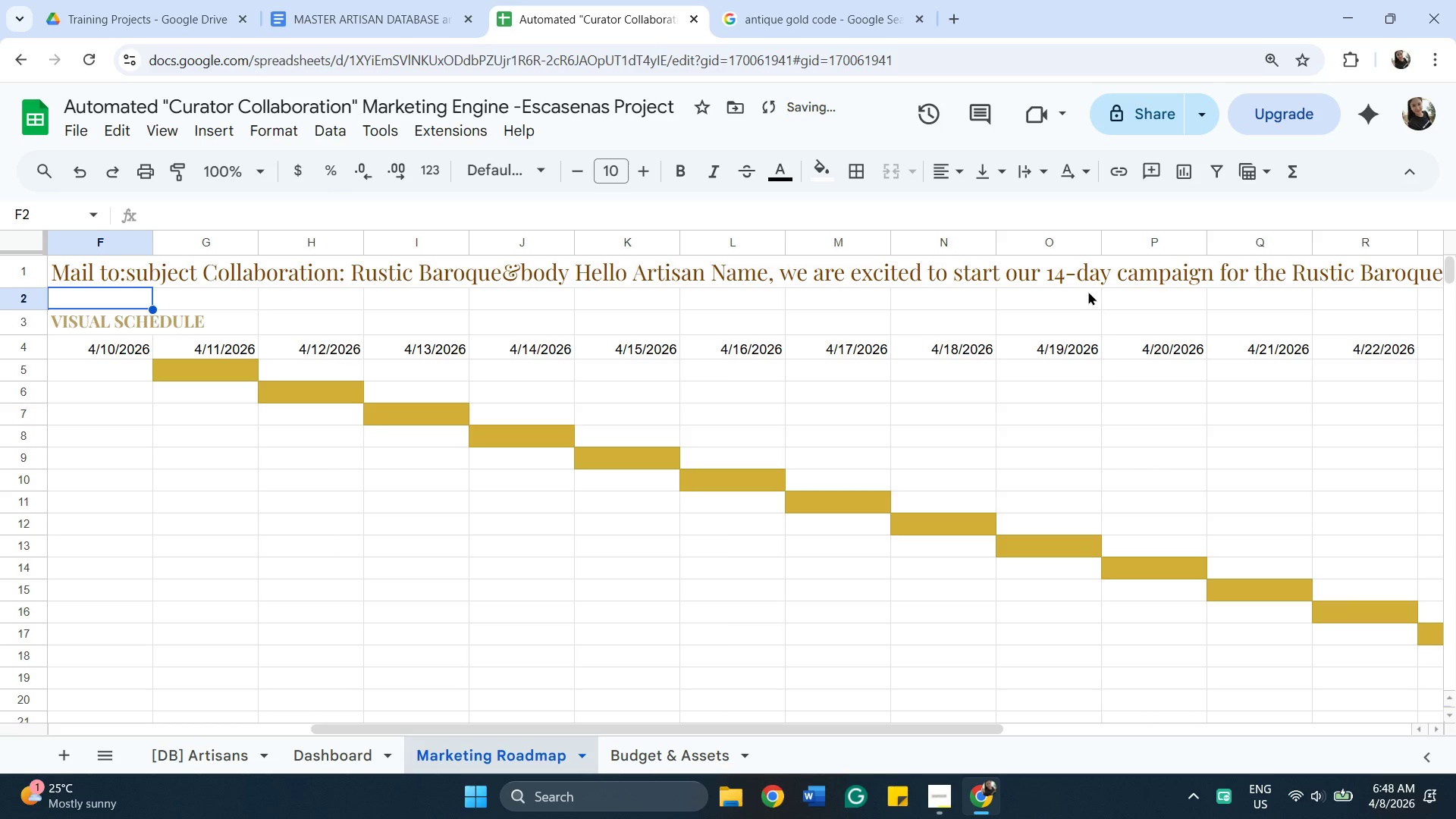 
double_click([98, 268])
 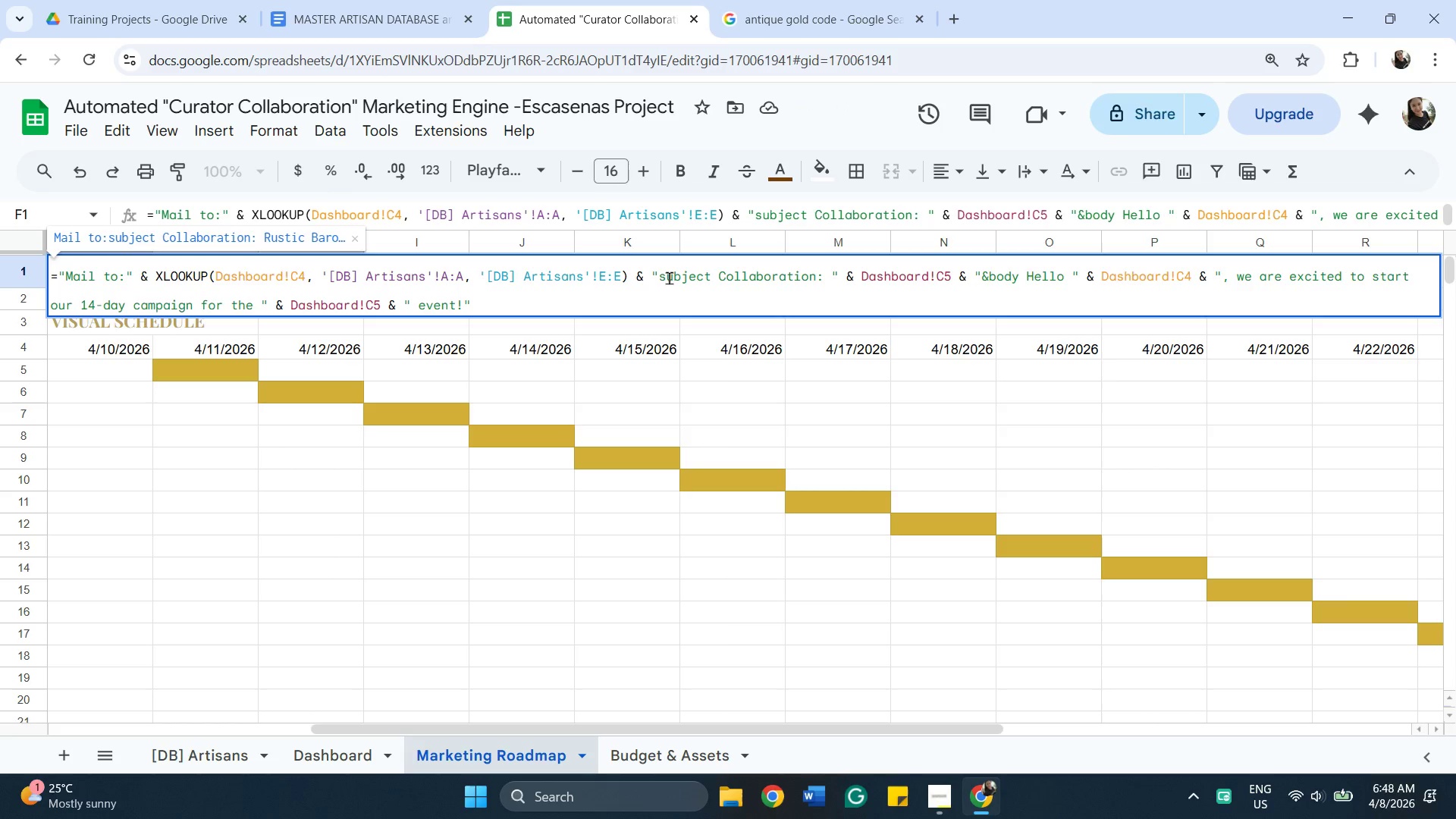 
left_click([669, 277])
 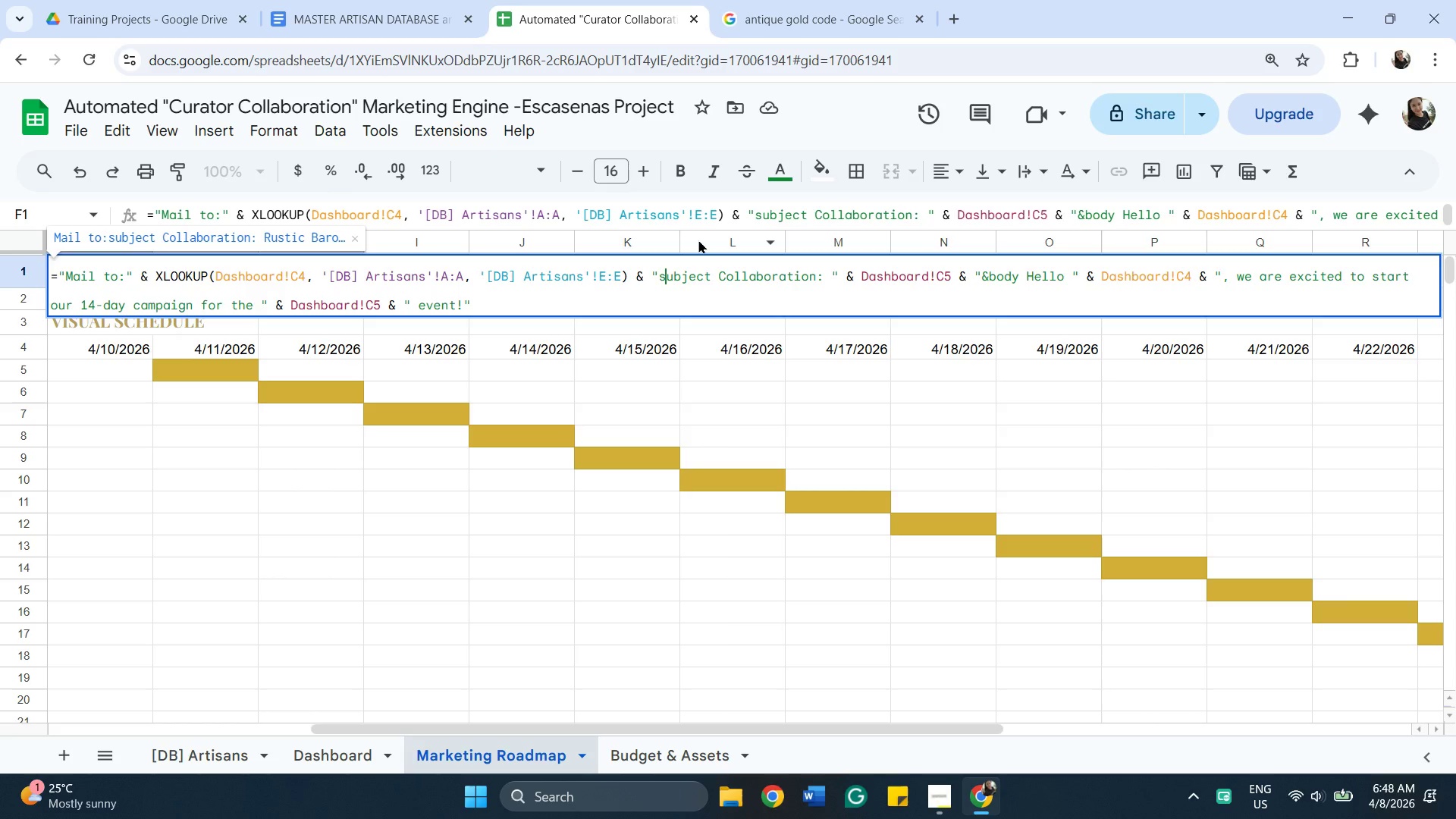 
key(Backspace)
 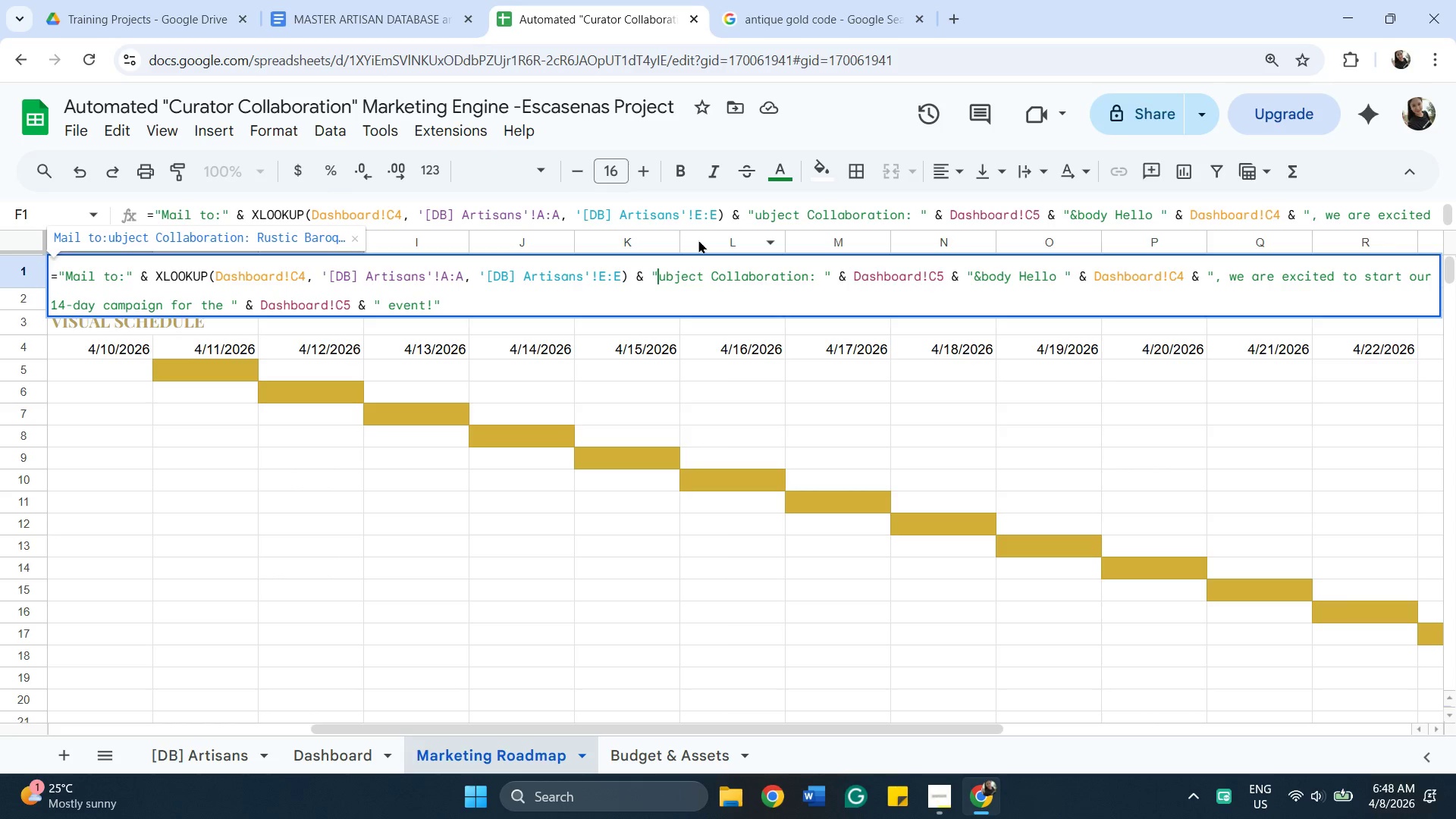 
key(Shift+ShiftLeft)
 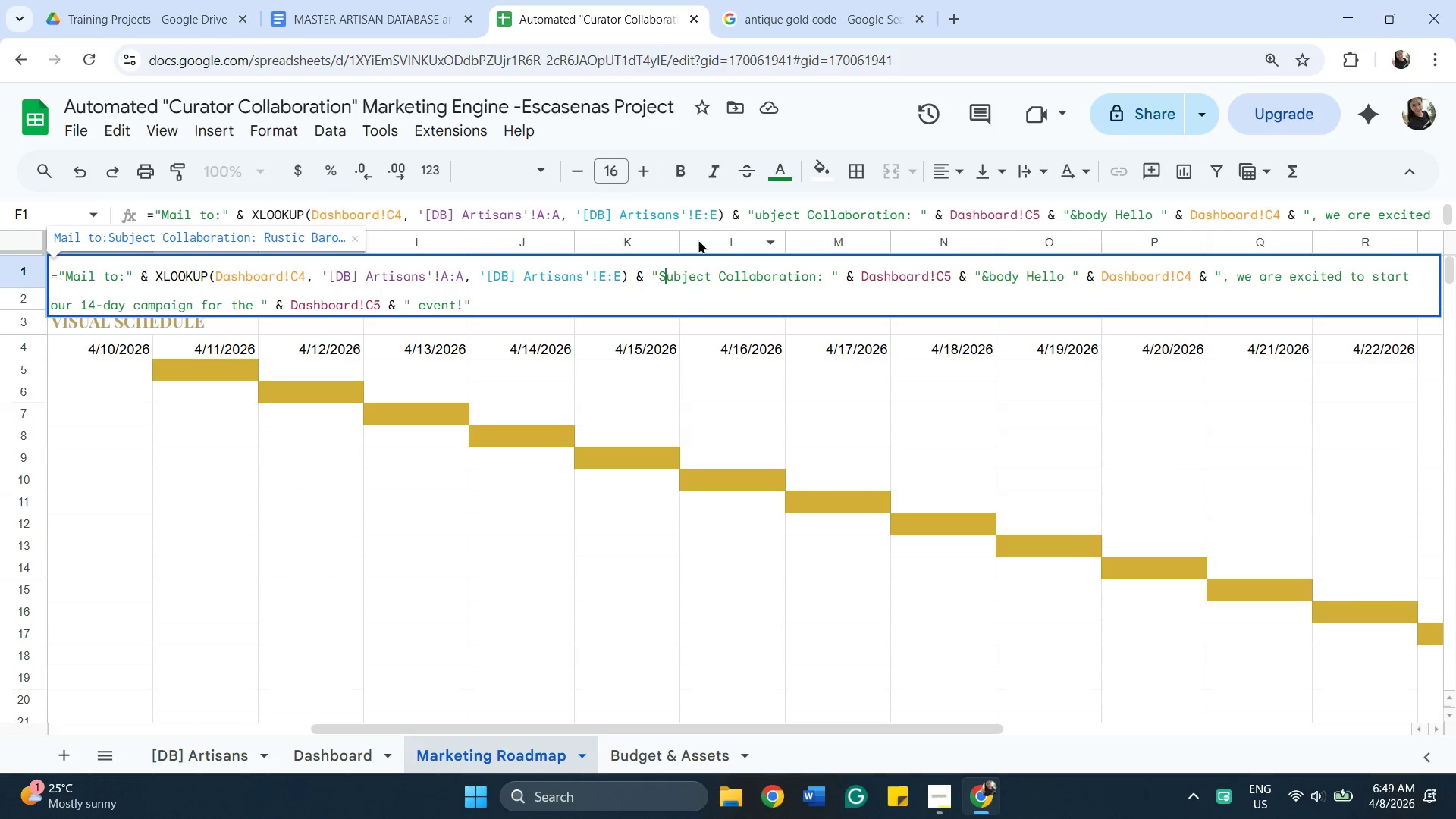 
key(Shift+S)
 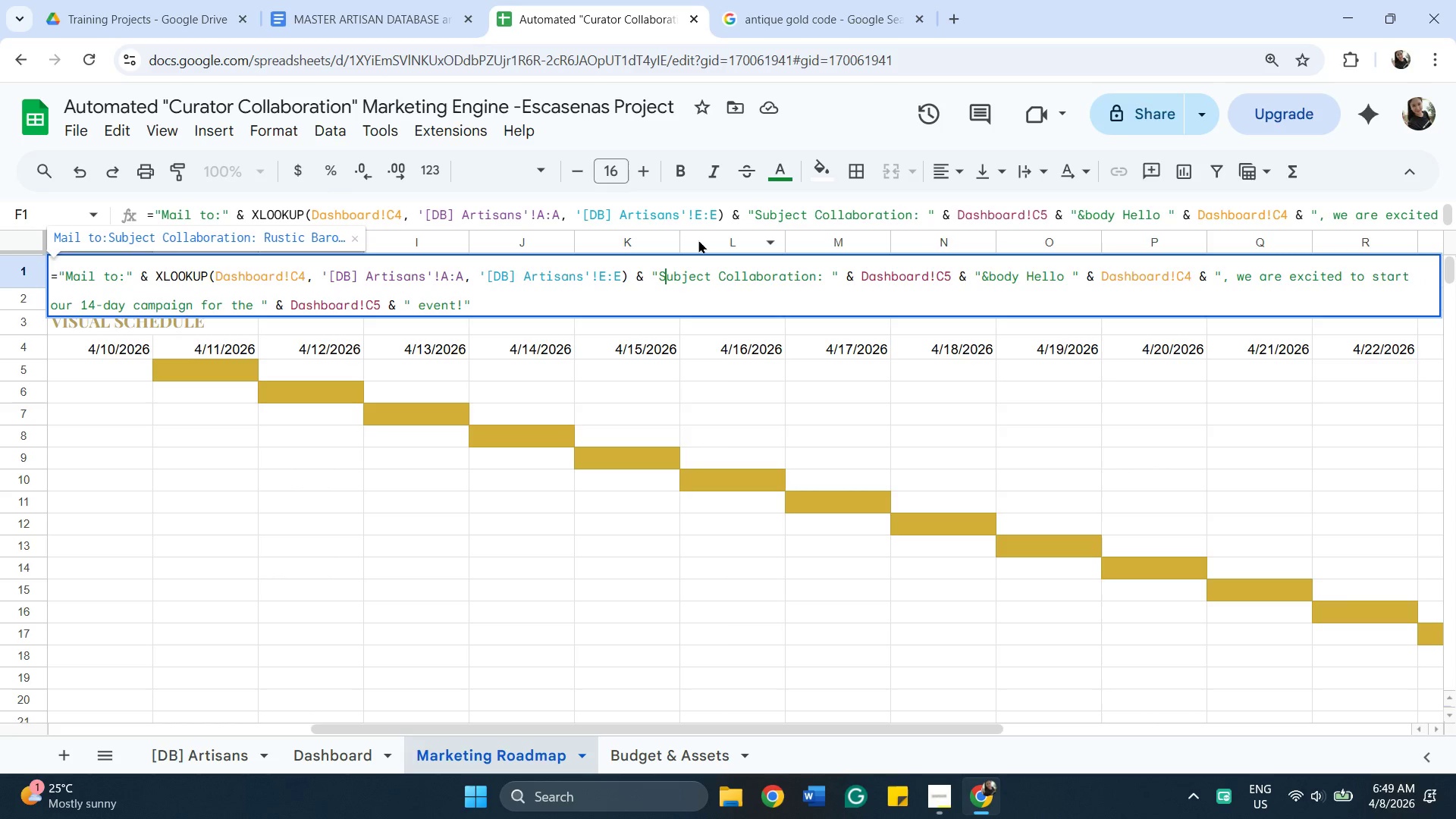 
key(Enter)
 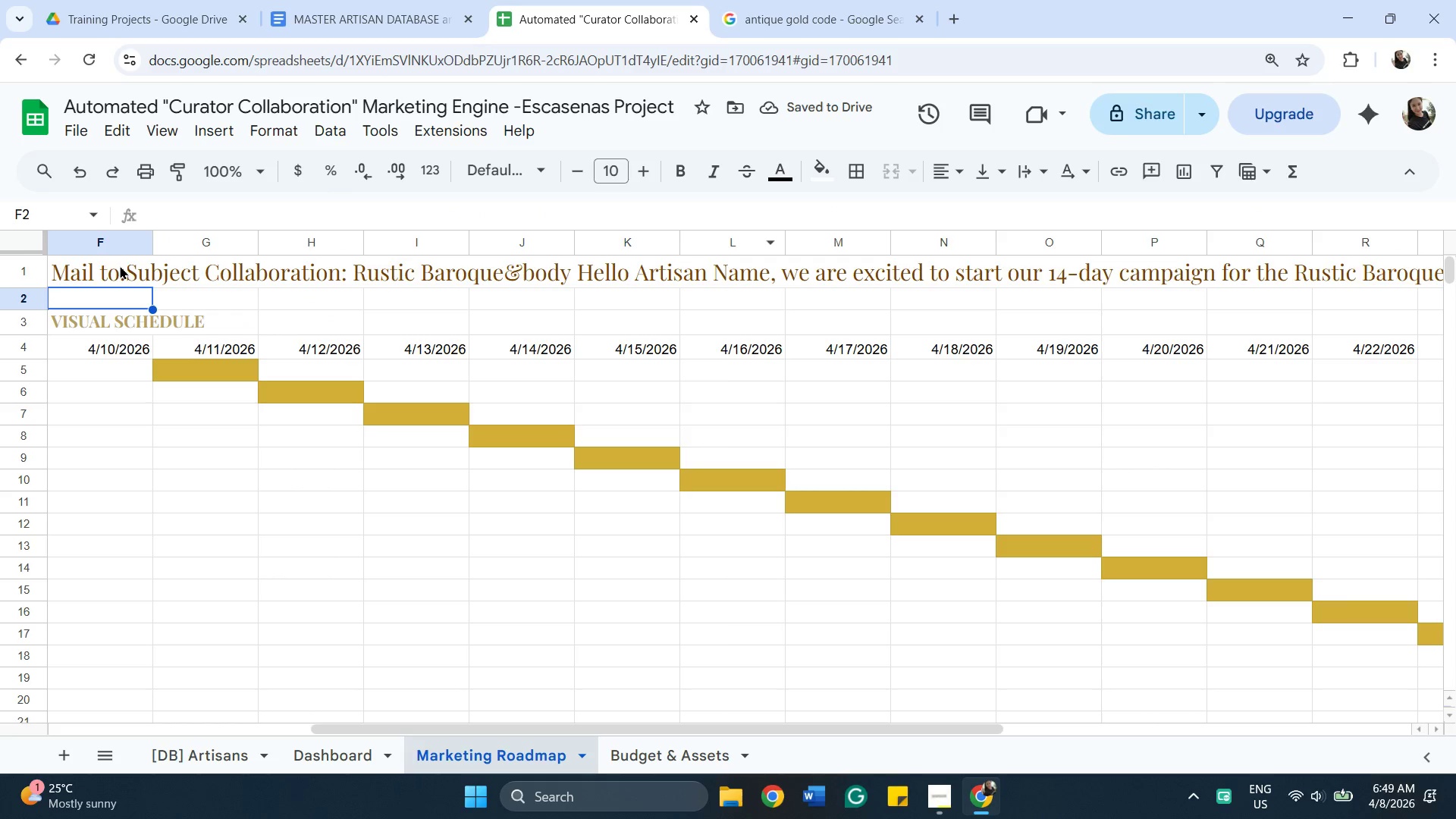 
double_click([120, 265])
 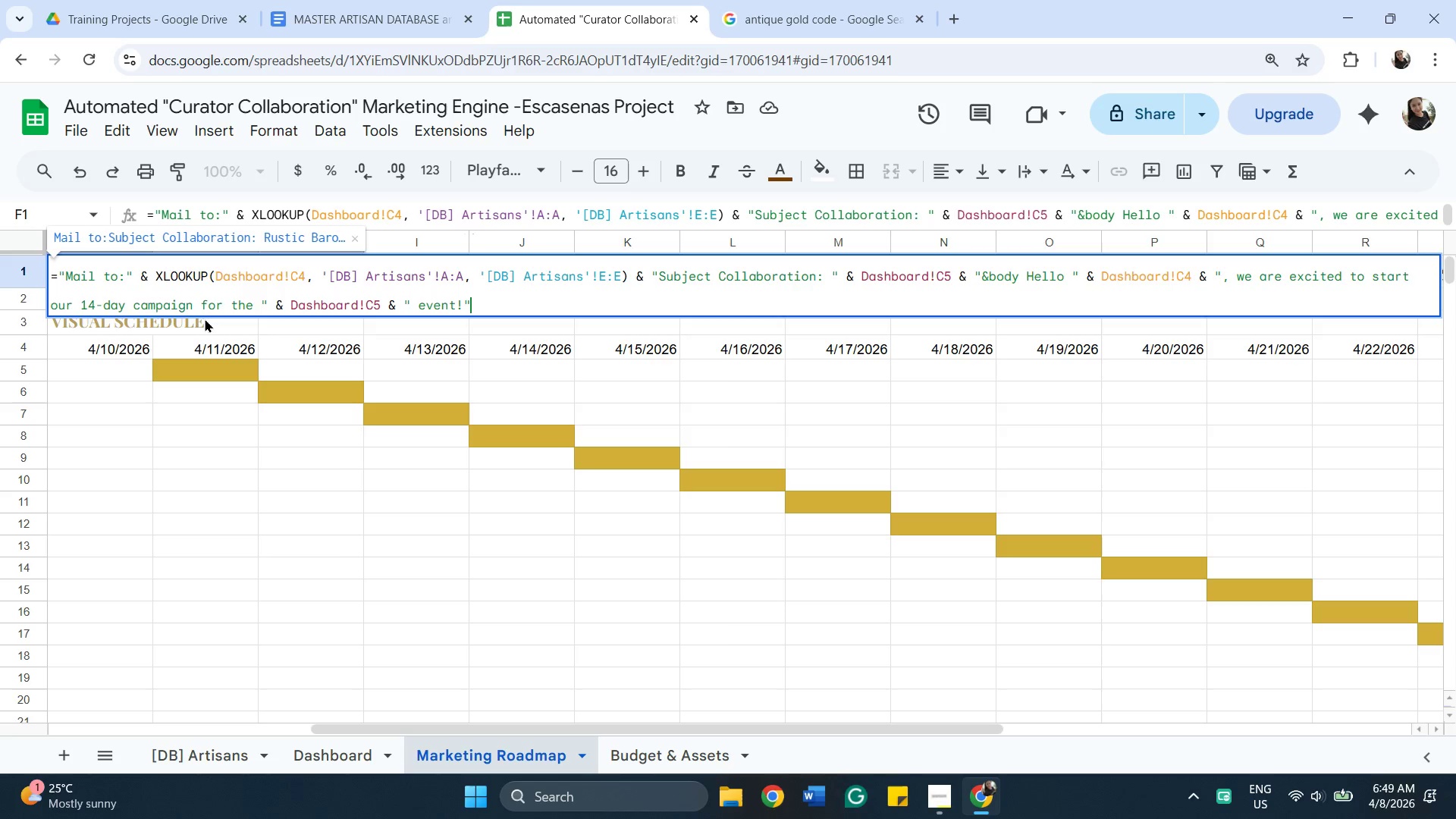 
wait(5.03)
 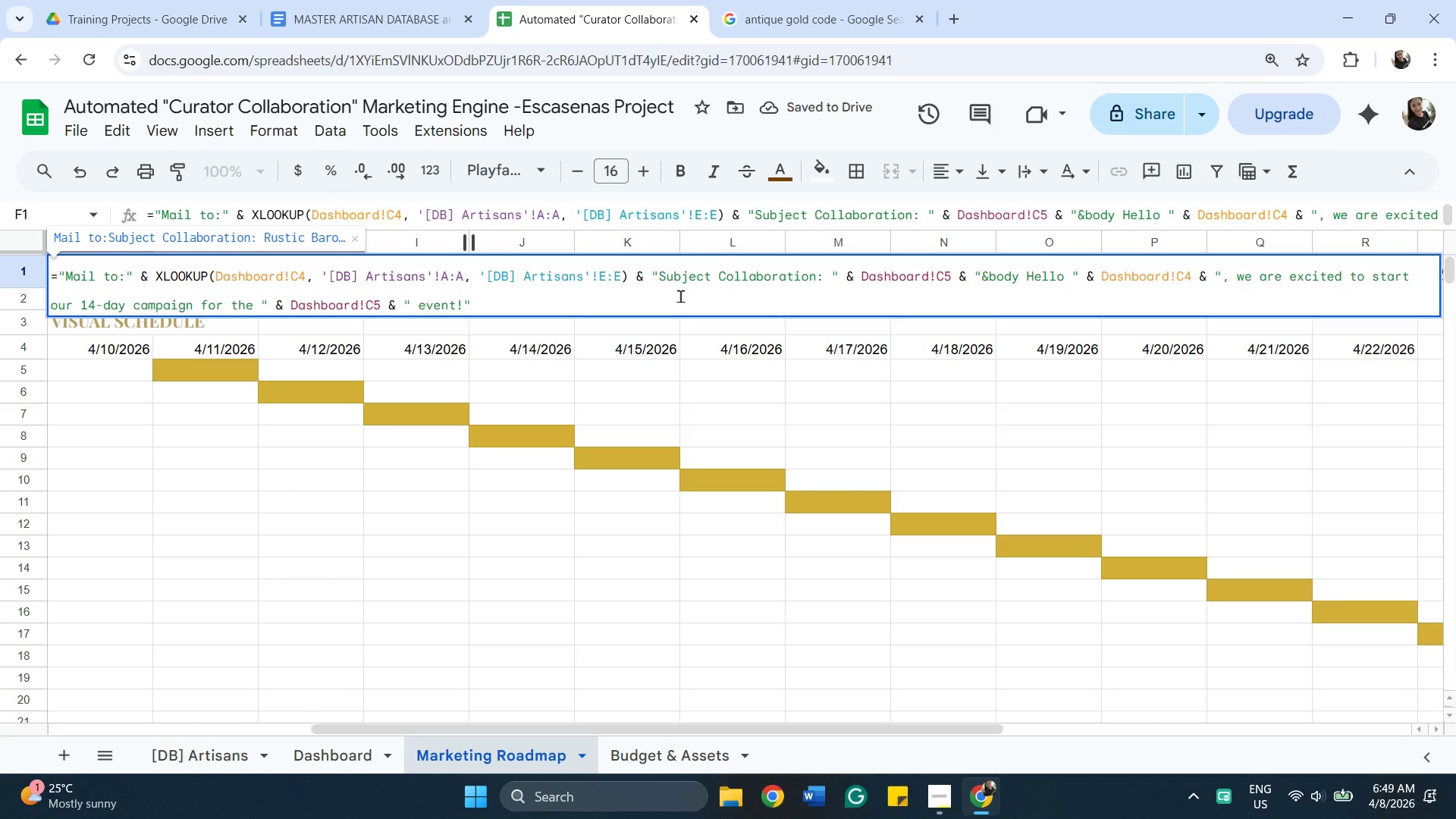 
left_click([126, 280])
 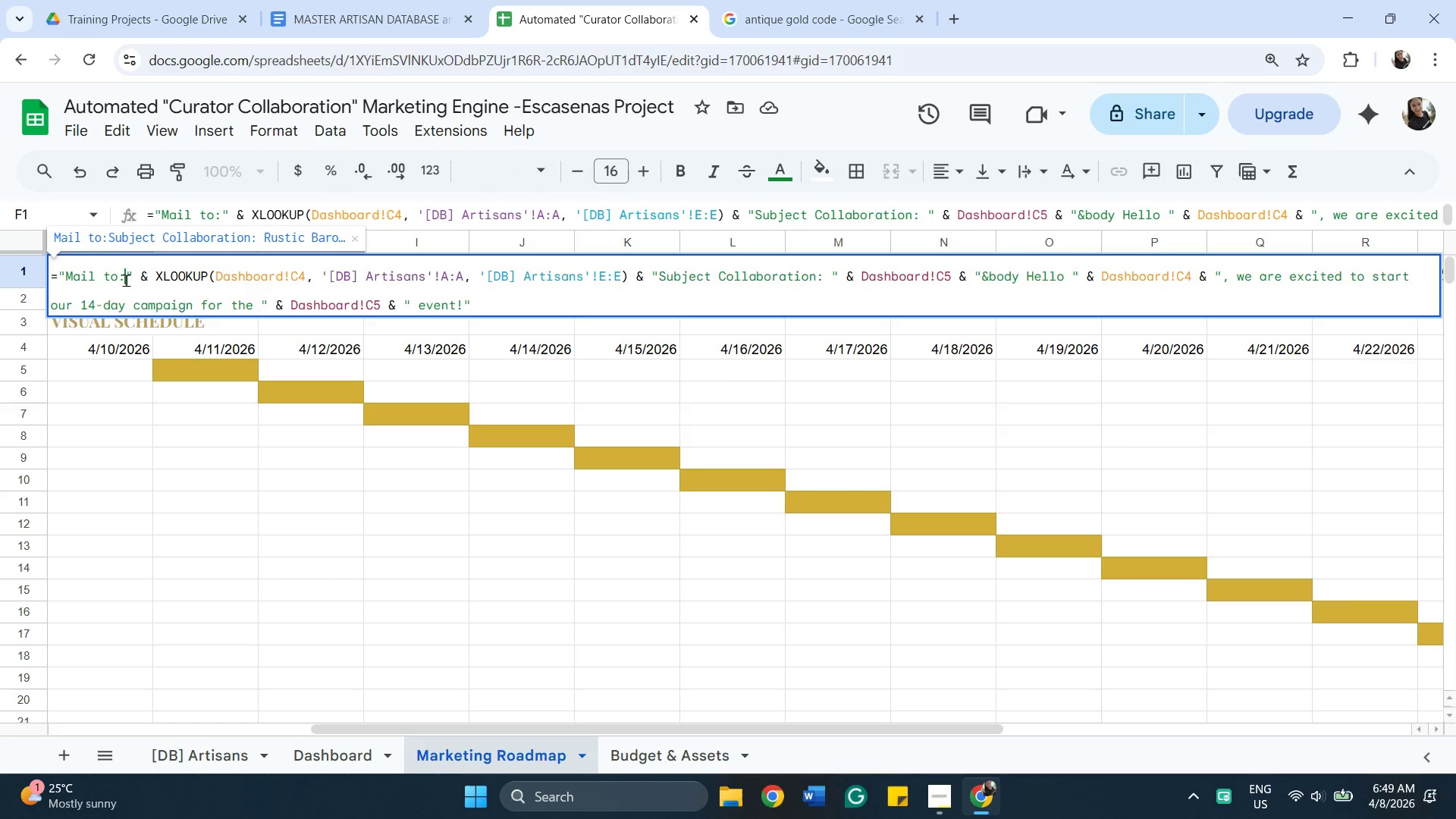 
key(Space)
 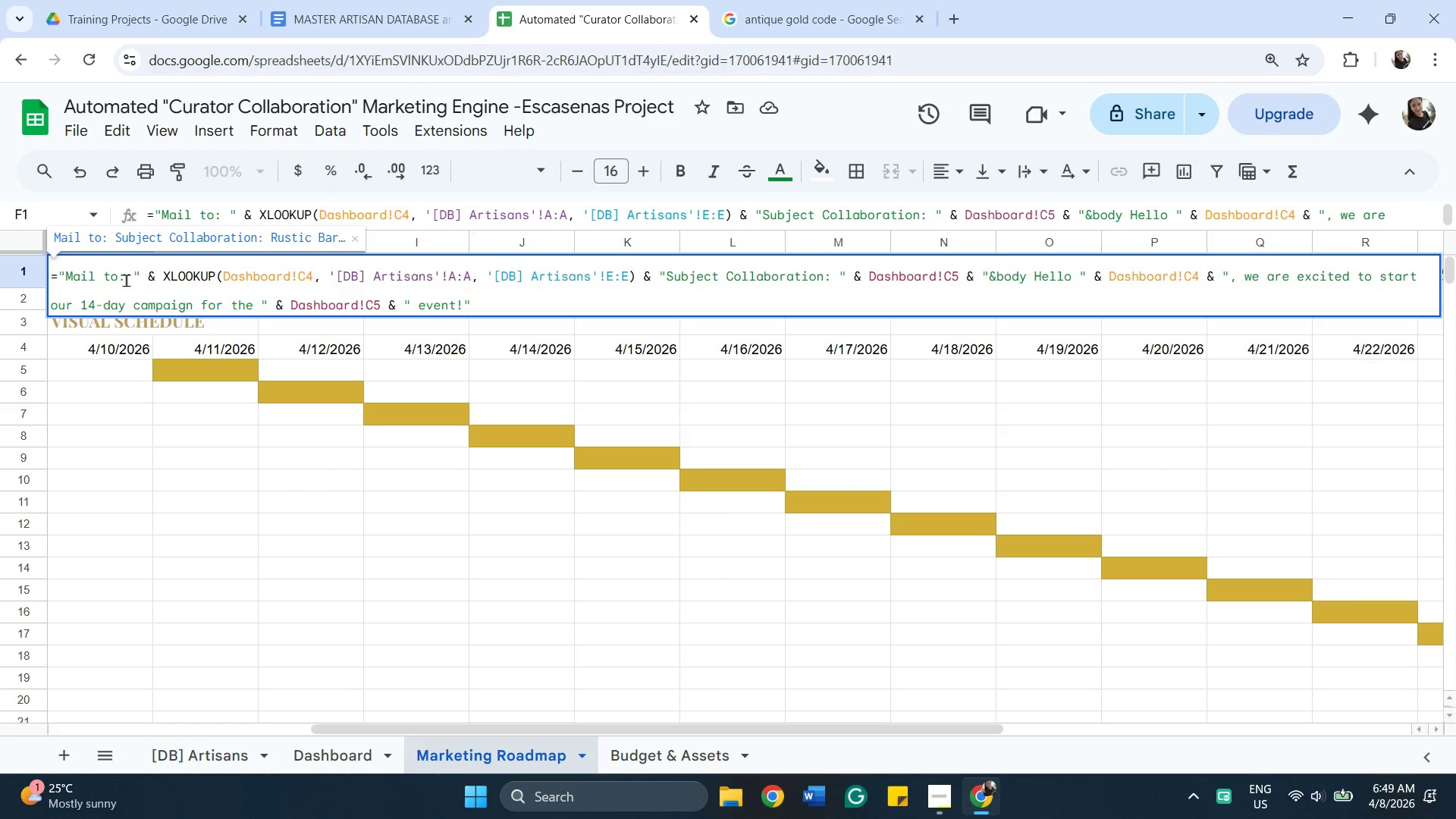 
key(Enter)
 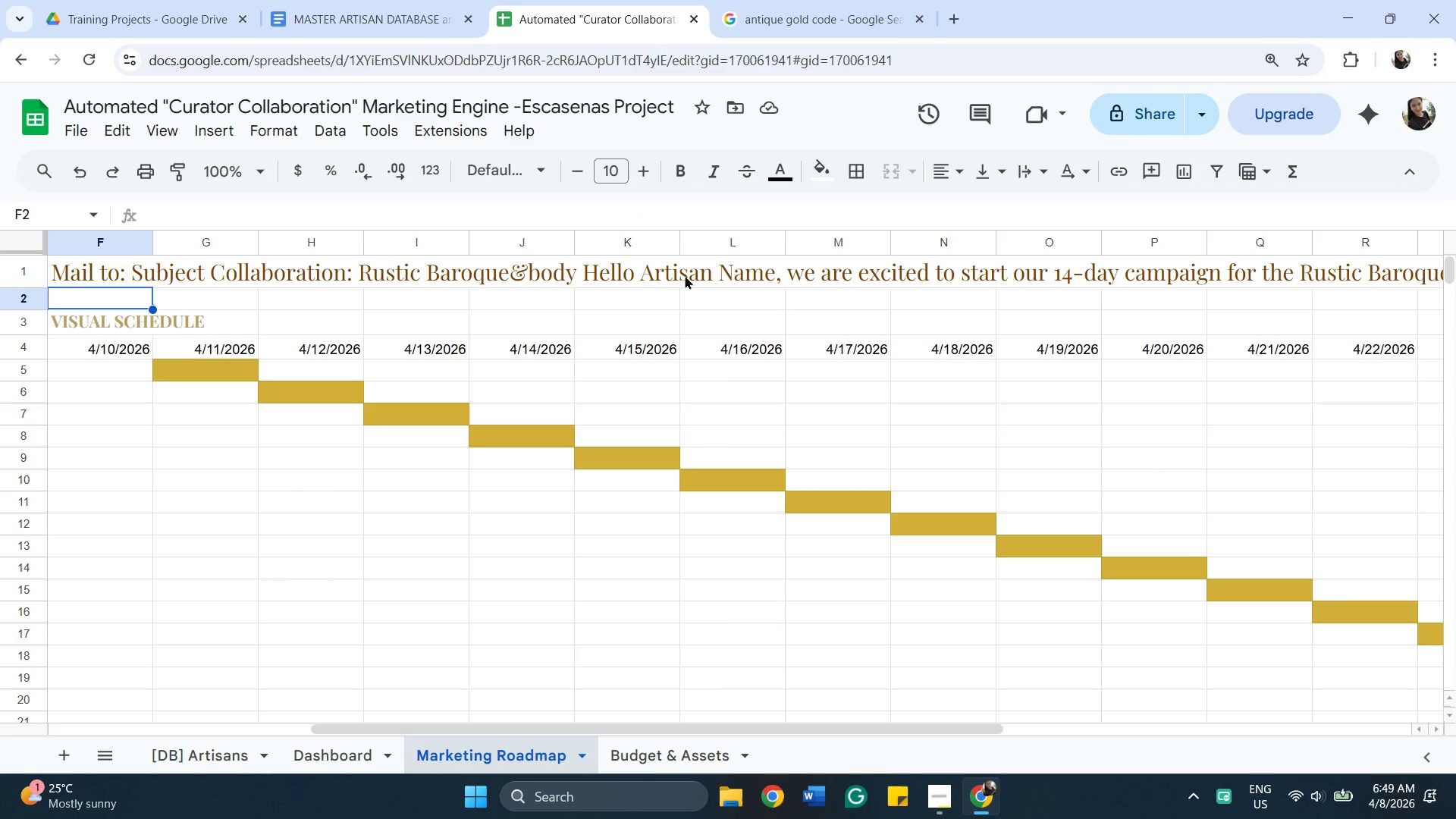 
wait(11.06)
 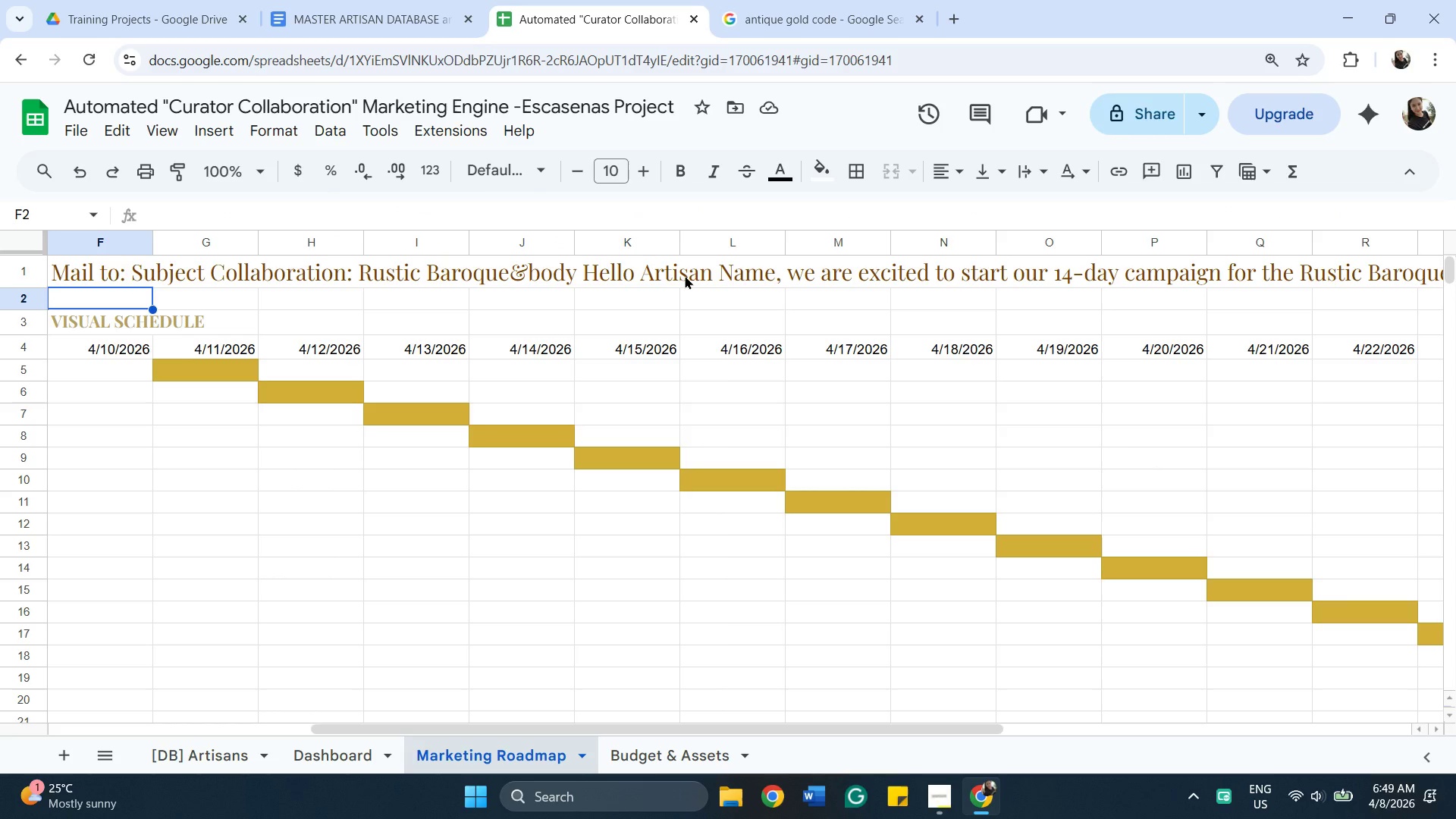 
double_click([112, 268])
 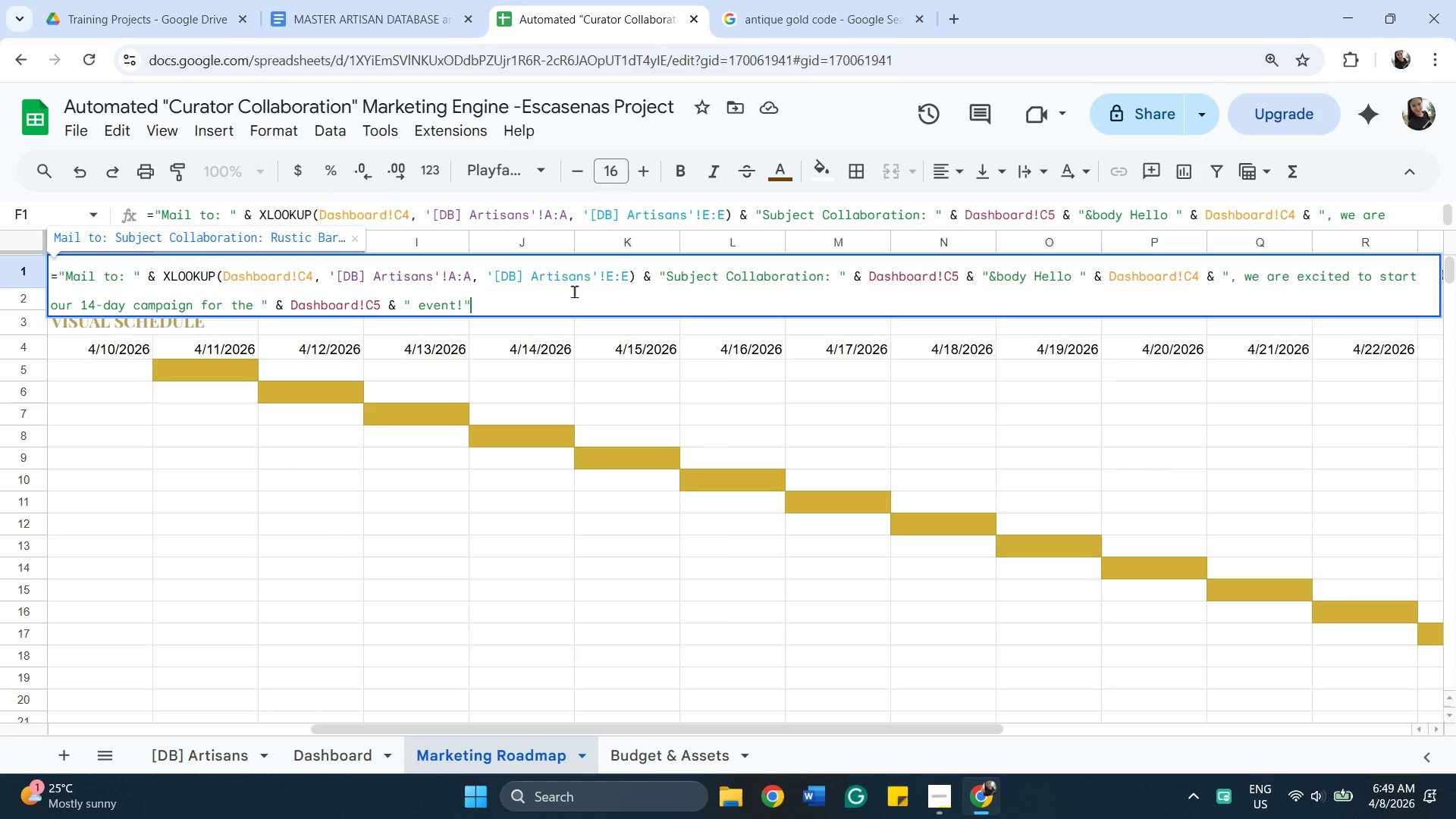 
wait(5.33)
 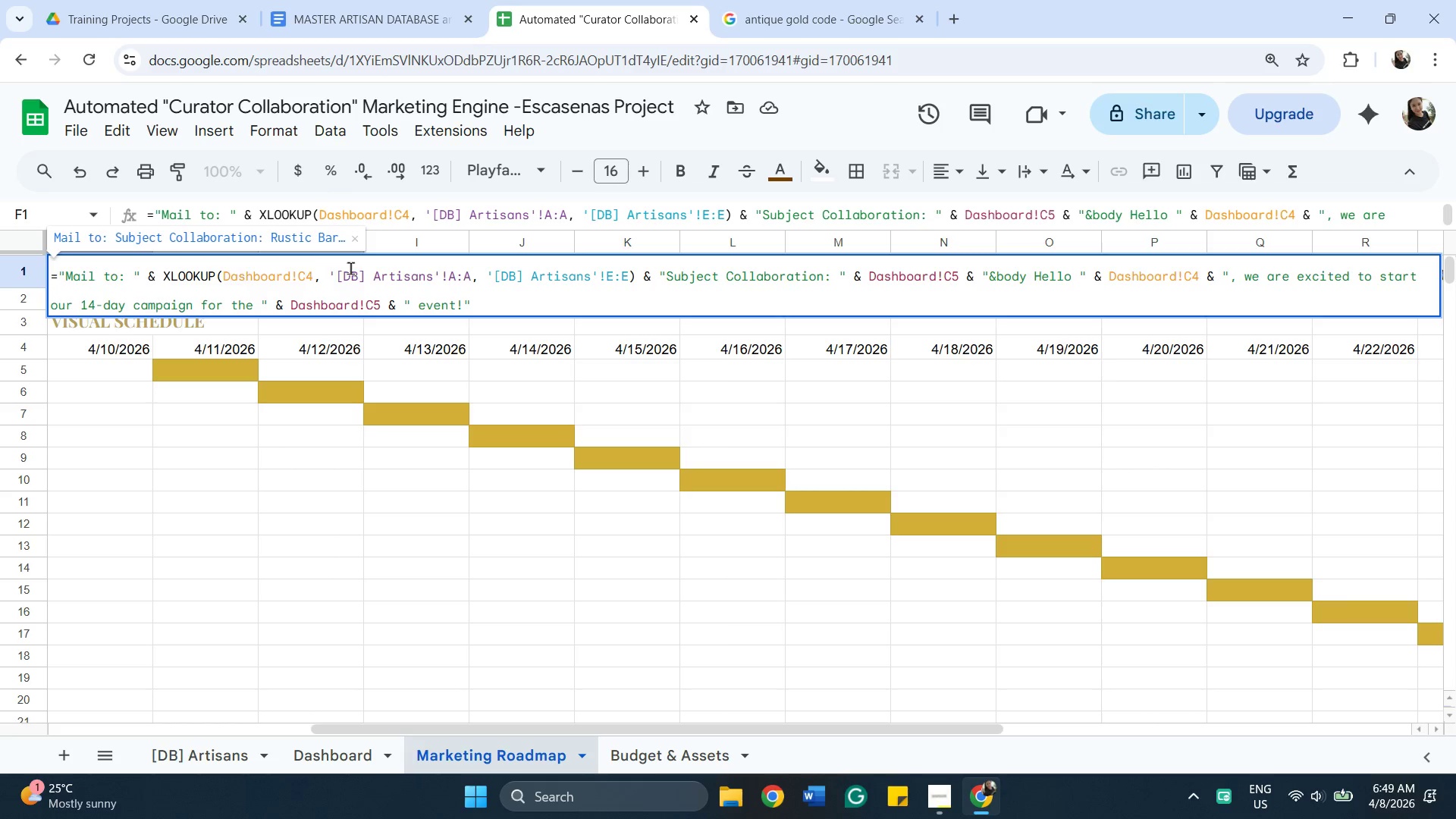 
left_click([250, 752])
 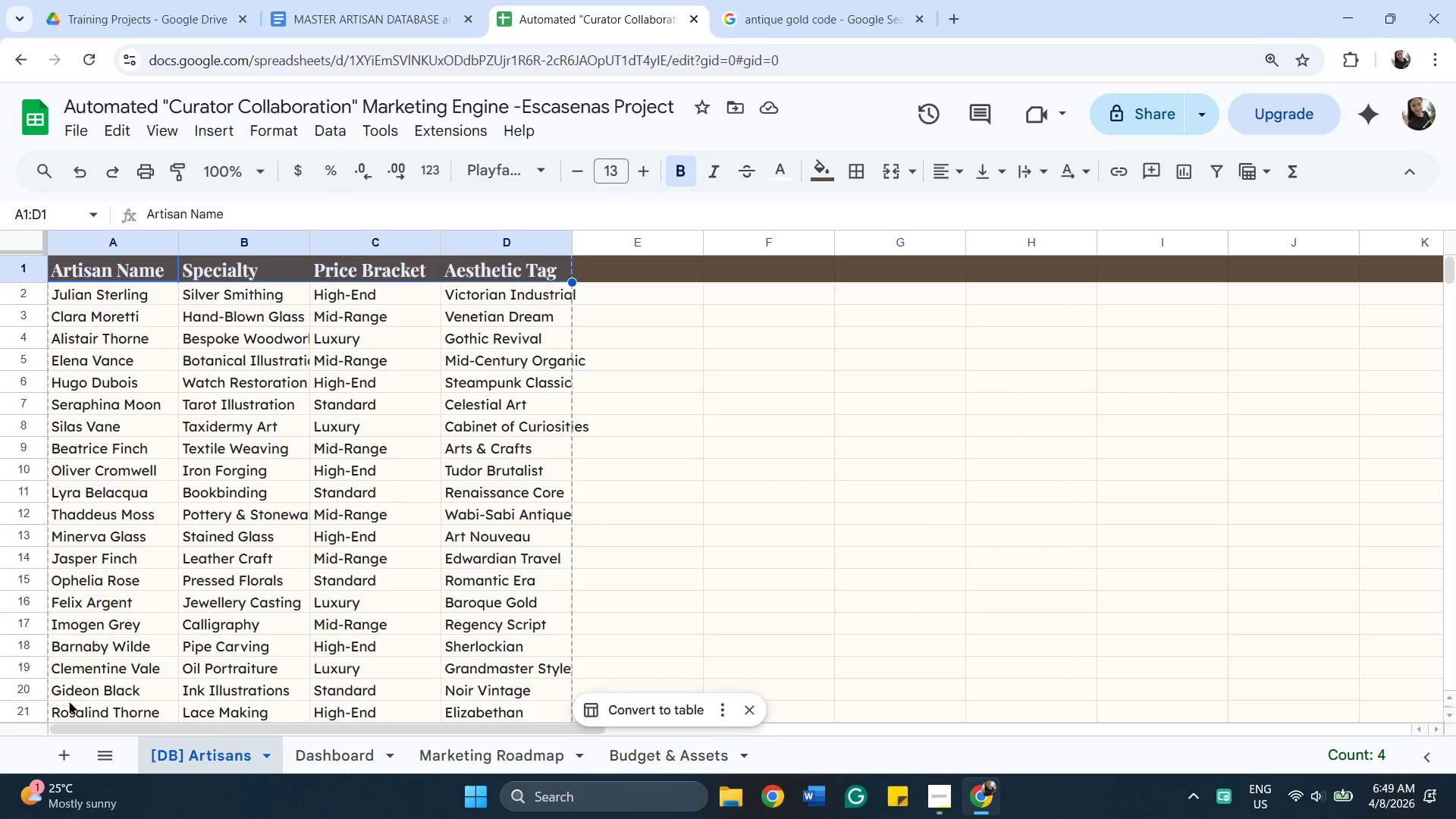 
wait(6.64)
 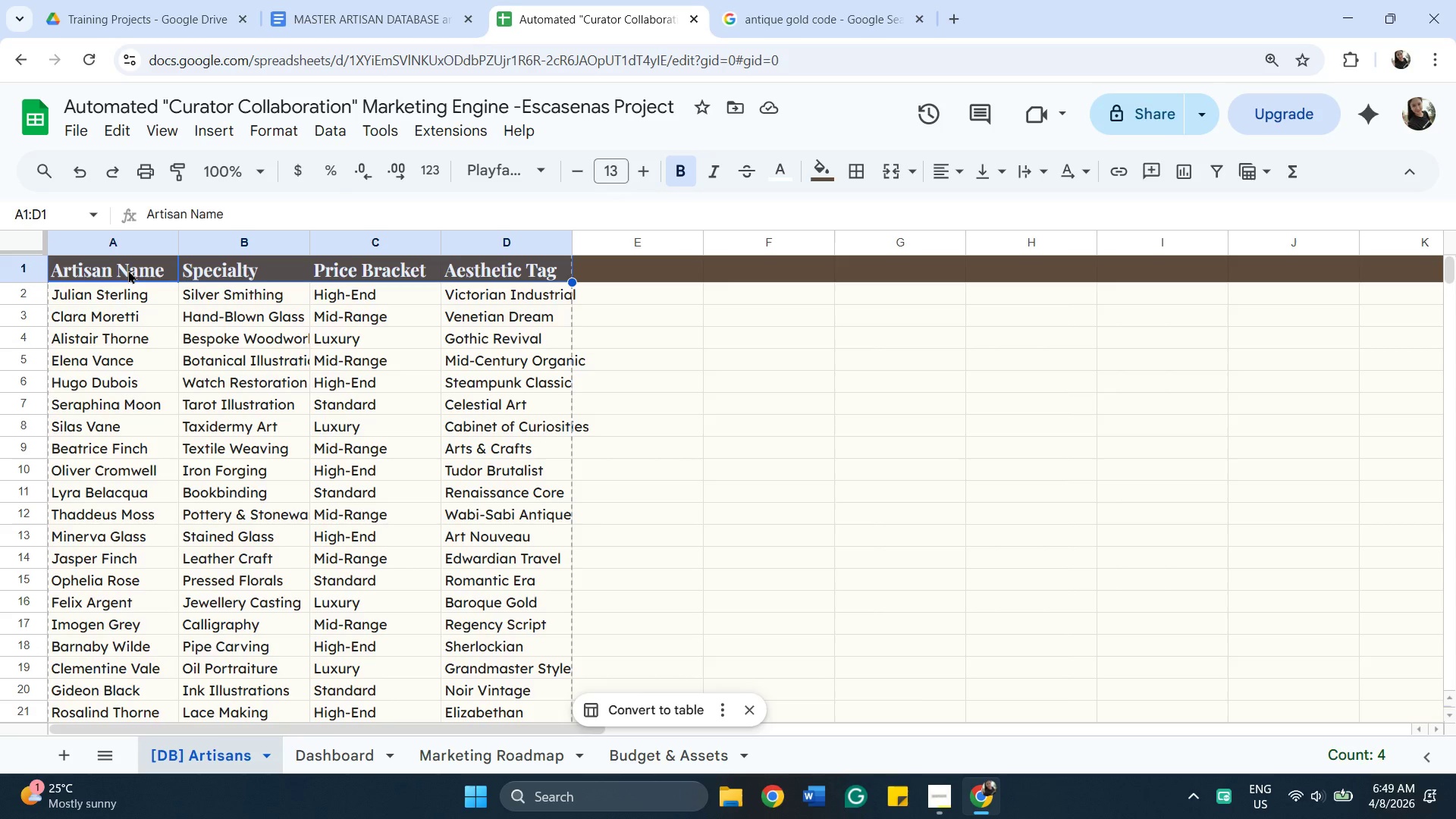 
left_click_drag(start_coordinate=[318, 755], to_coordinate=[314, 755])
 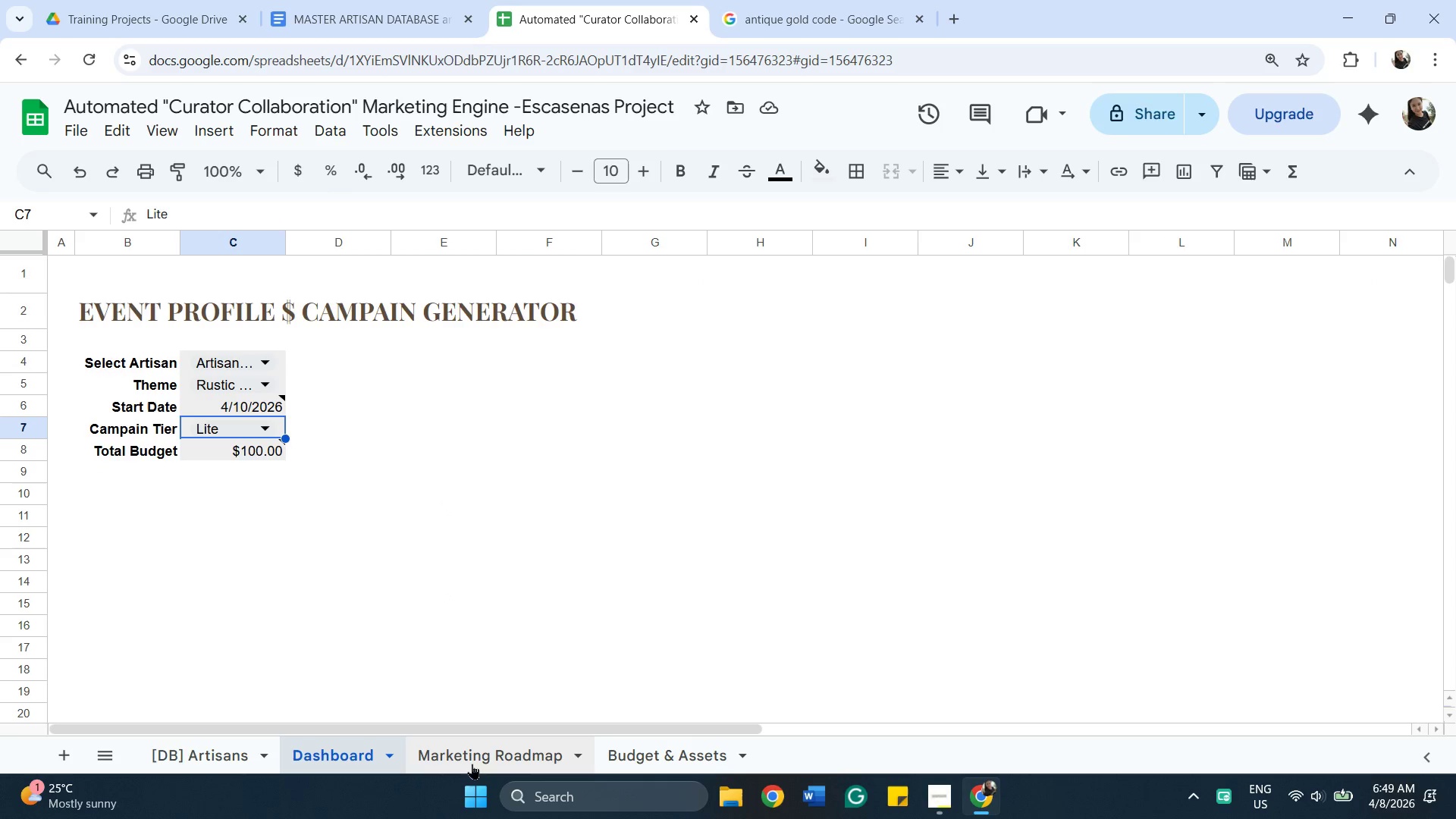 
left_click([474, 765])
 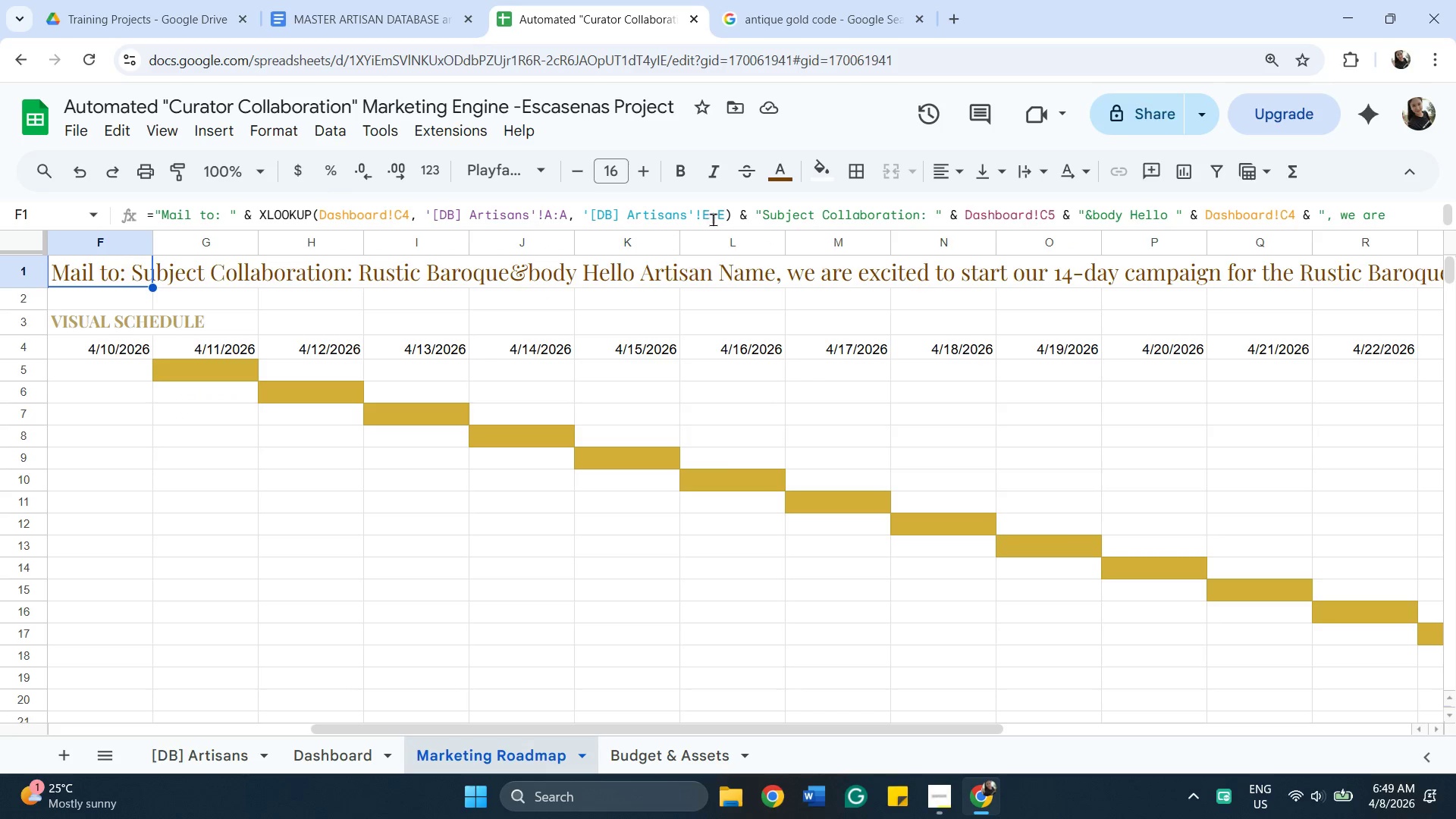 
left_click([713, 219])
 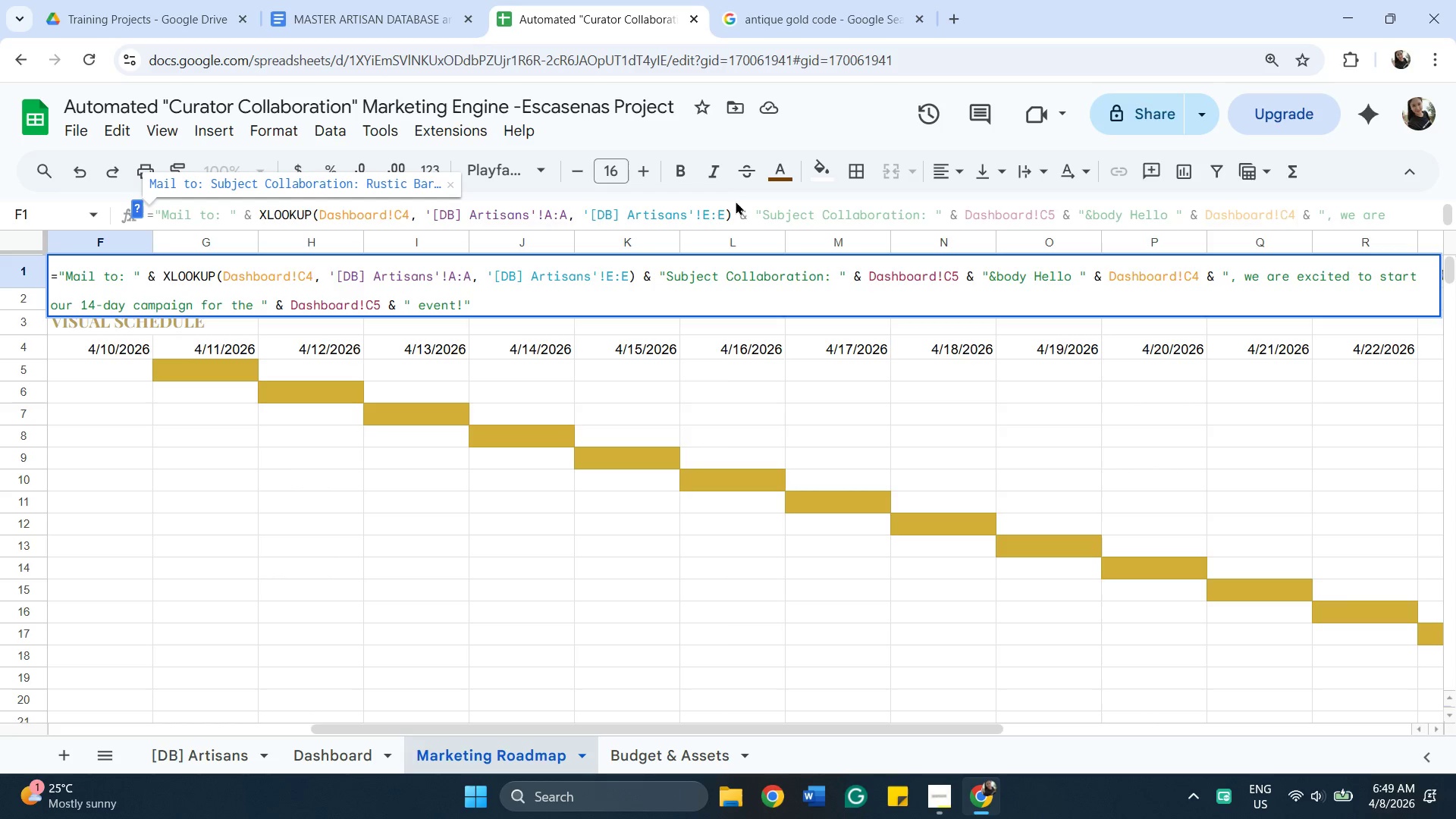 
key(Backspace)
 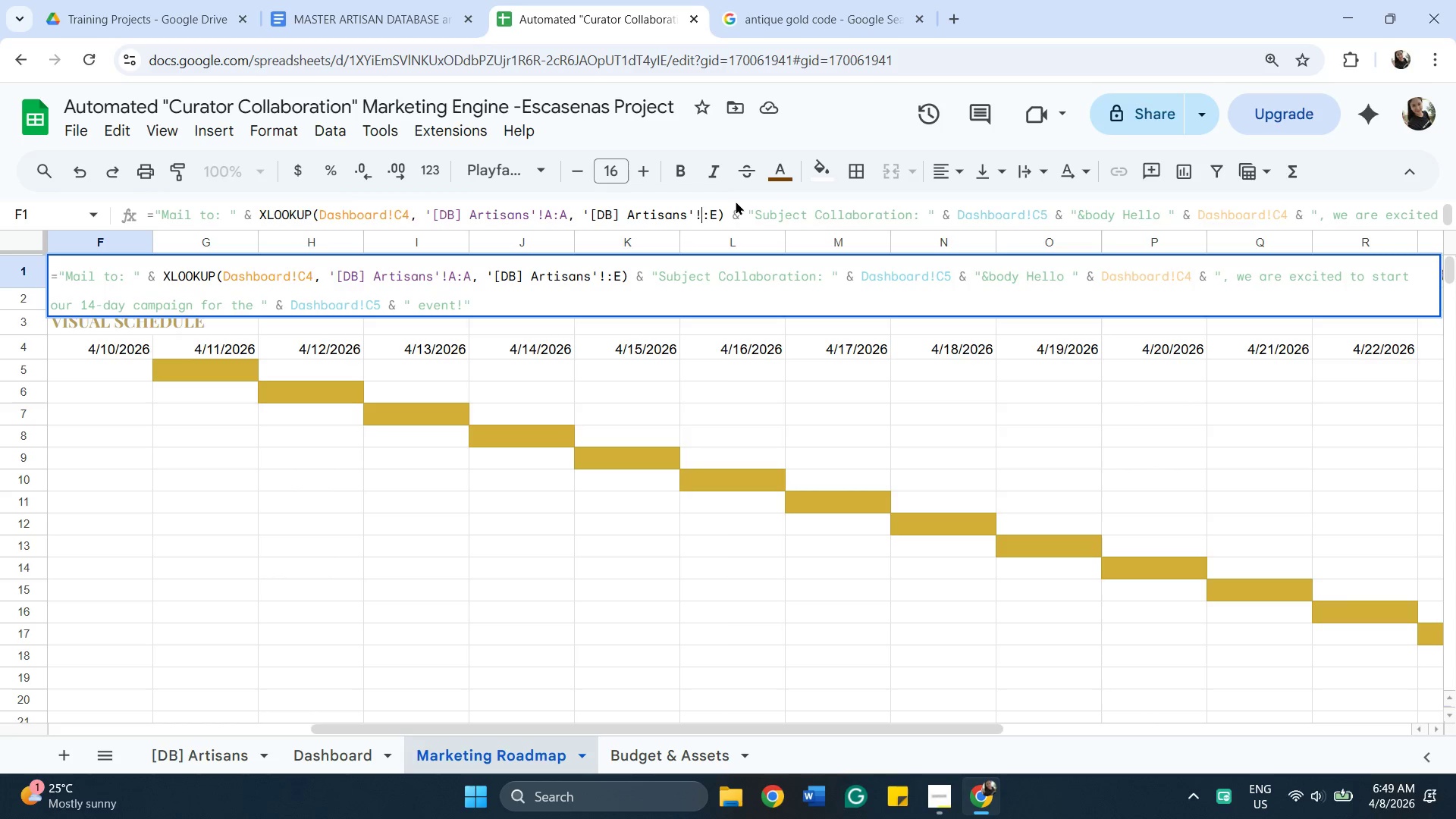 
wait(7.08)
 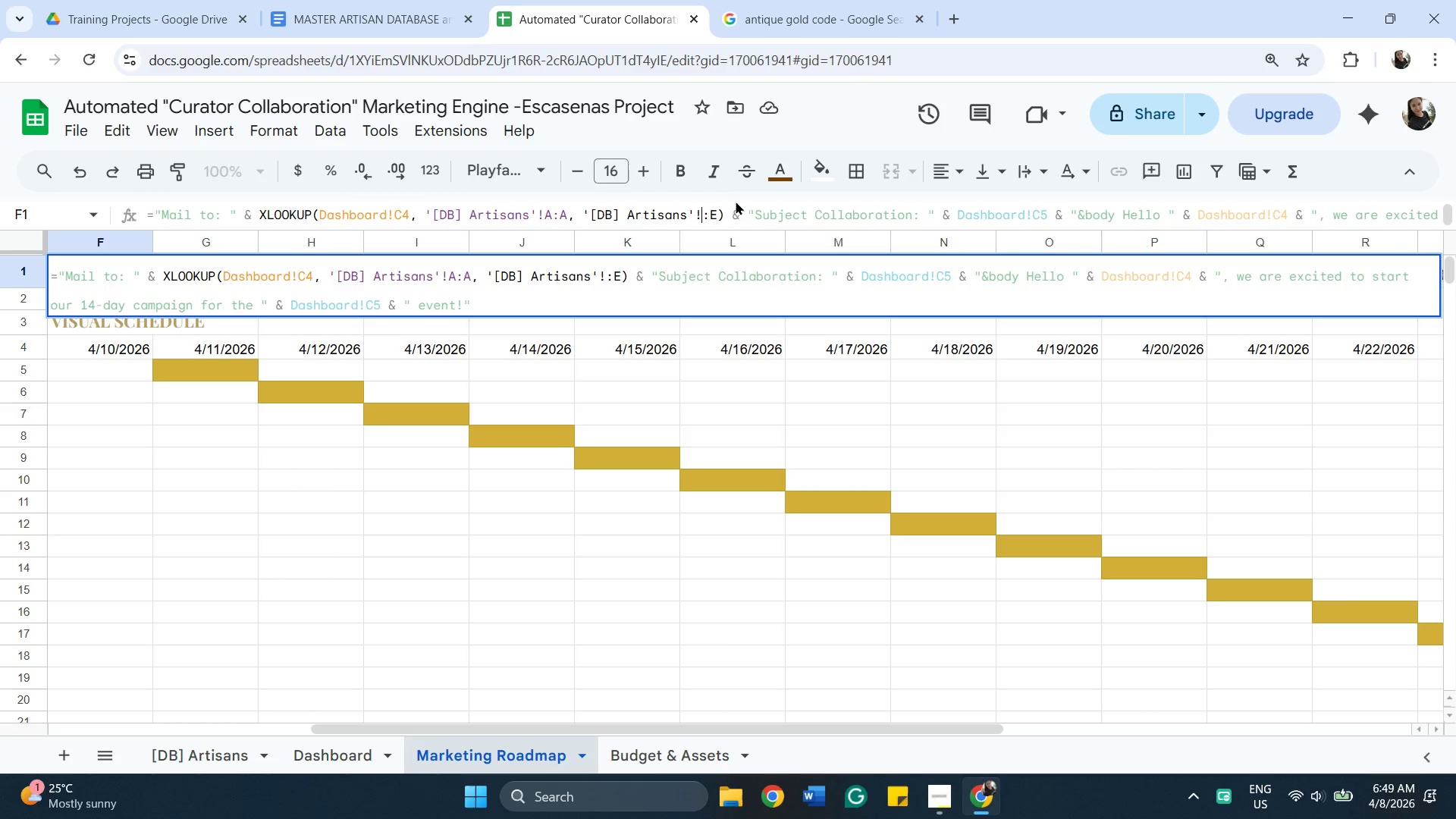 
key(Shift+ShiftLeft)
 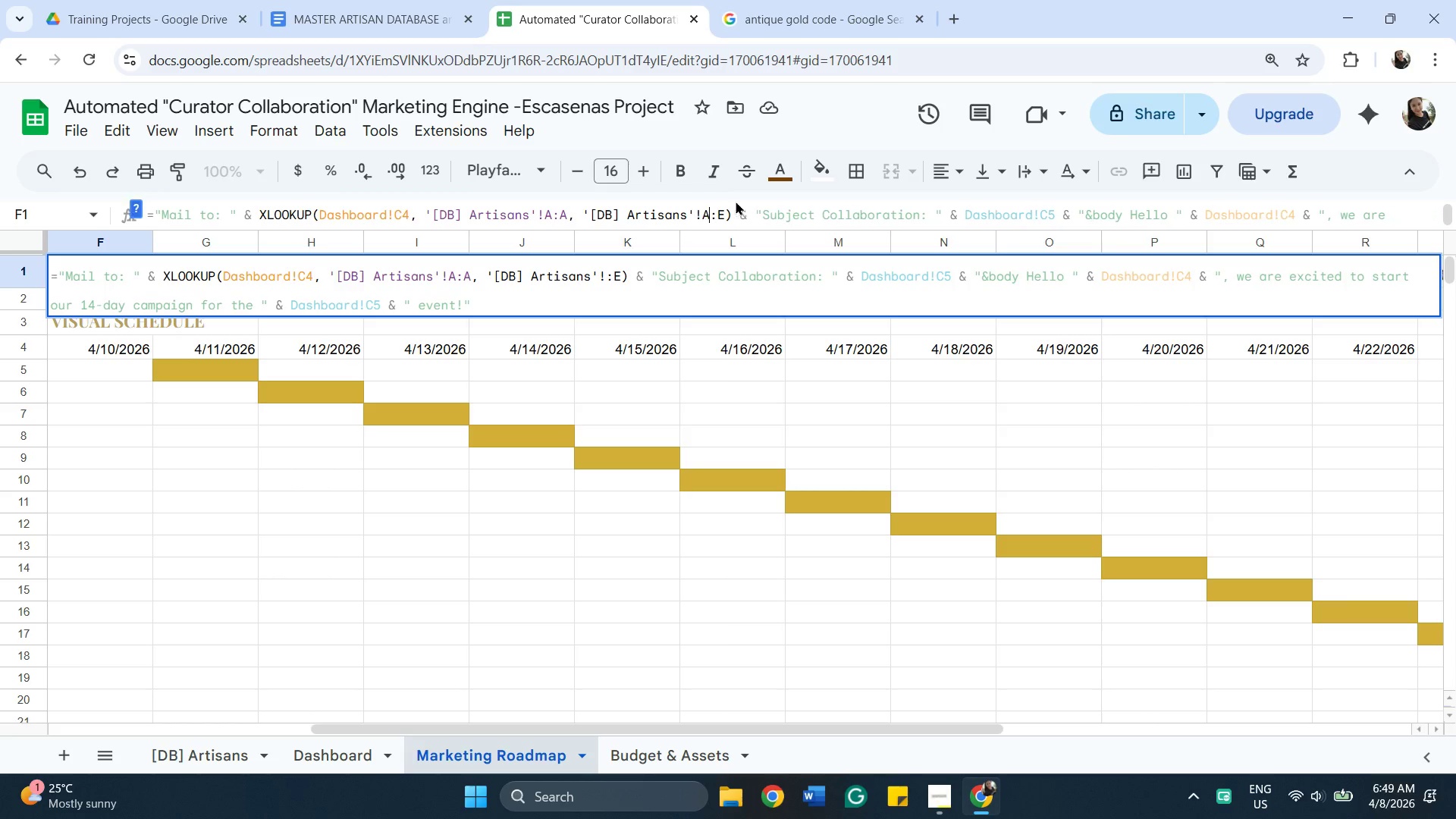 
key(Shift+A)
 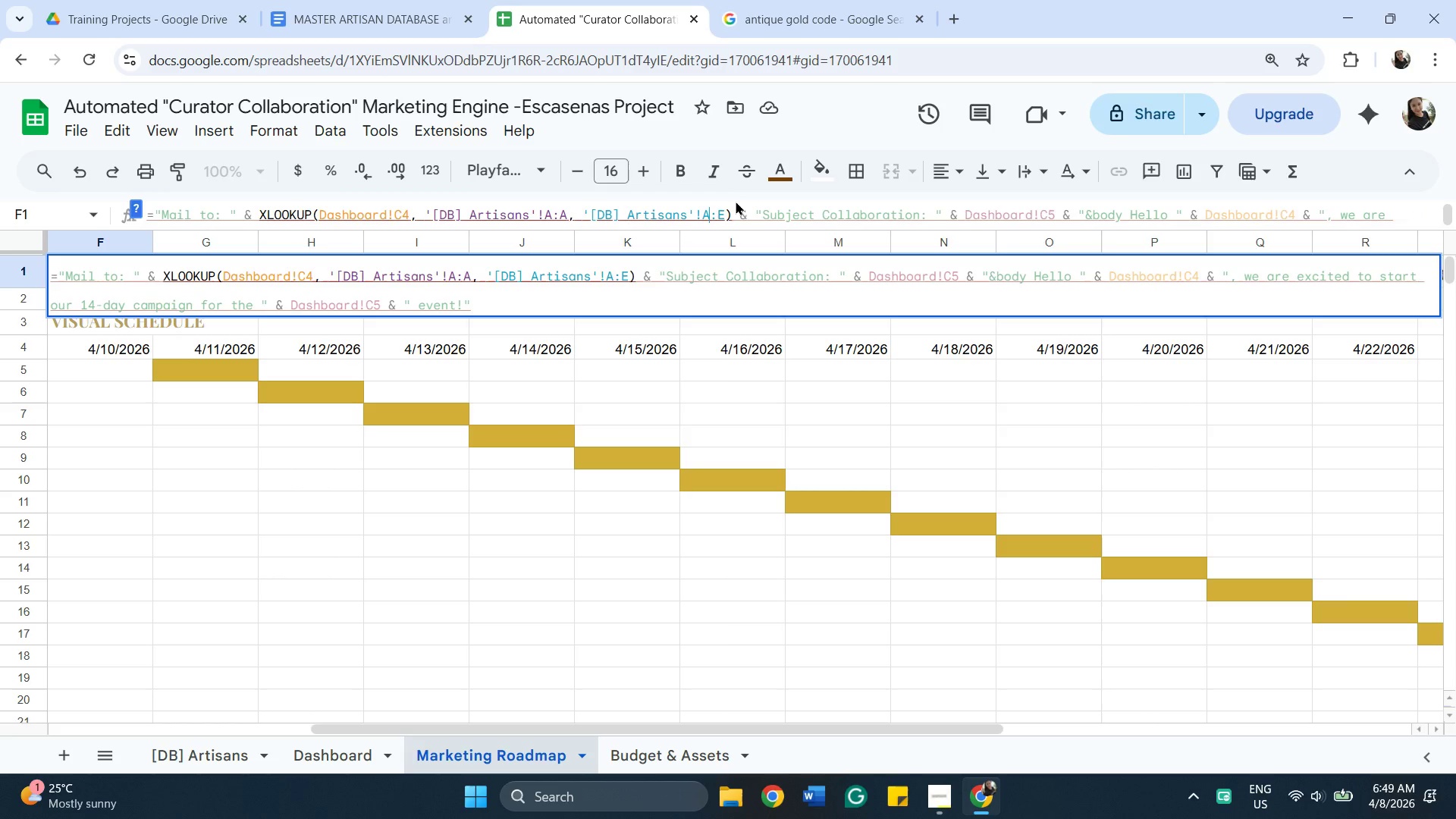 
key(ArrowRight)
 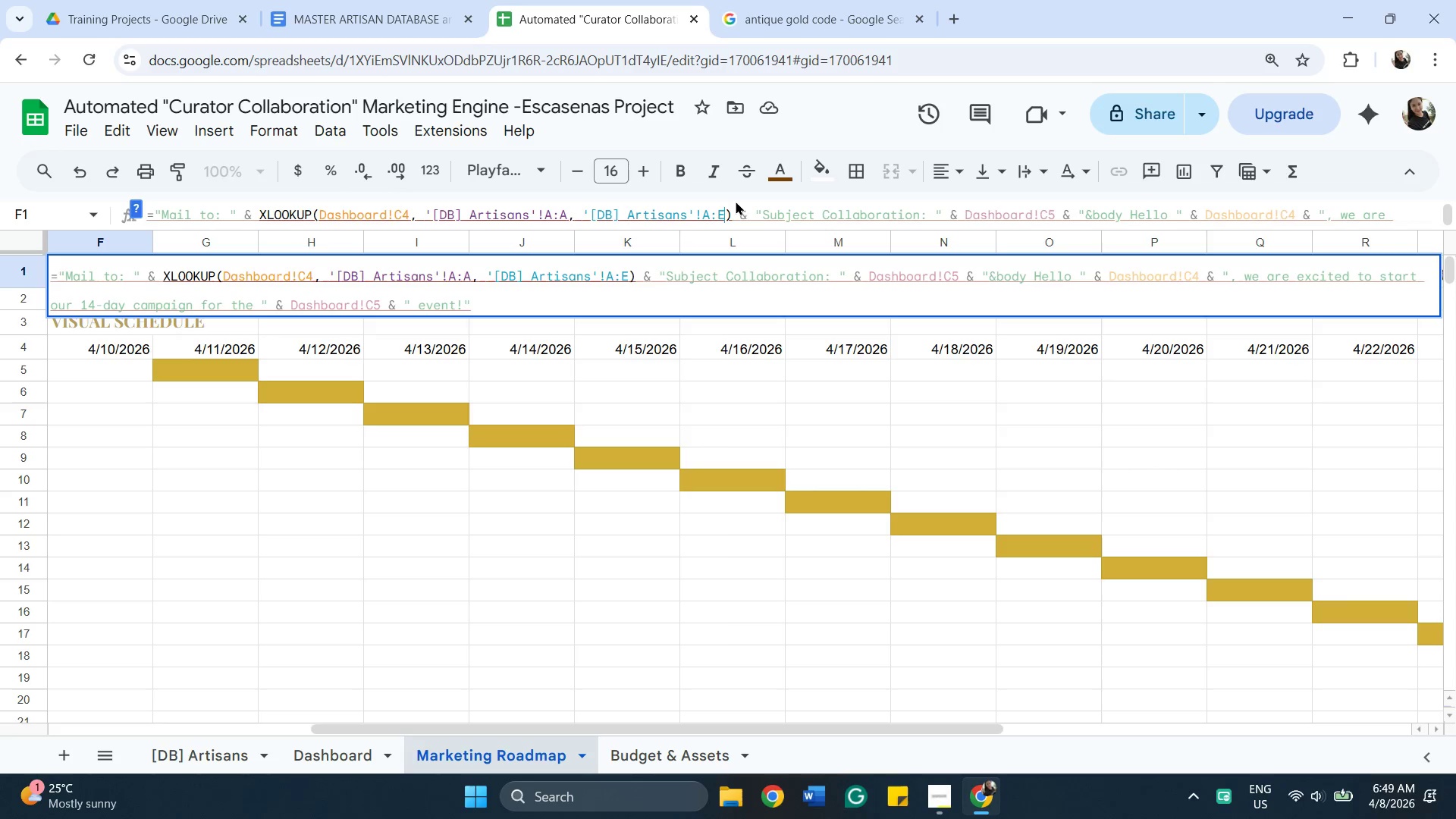 
key(ArrowRight)
 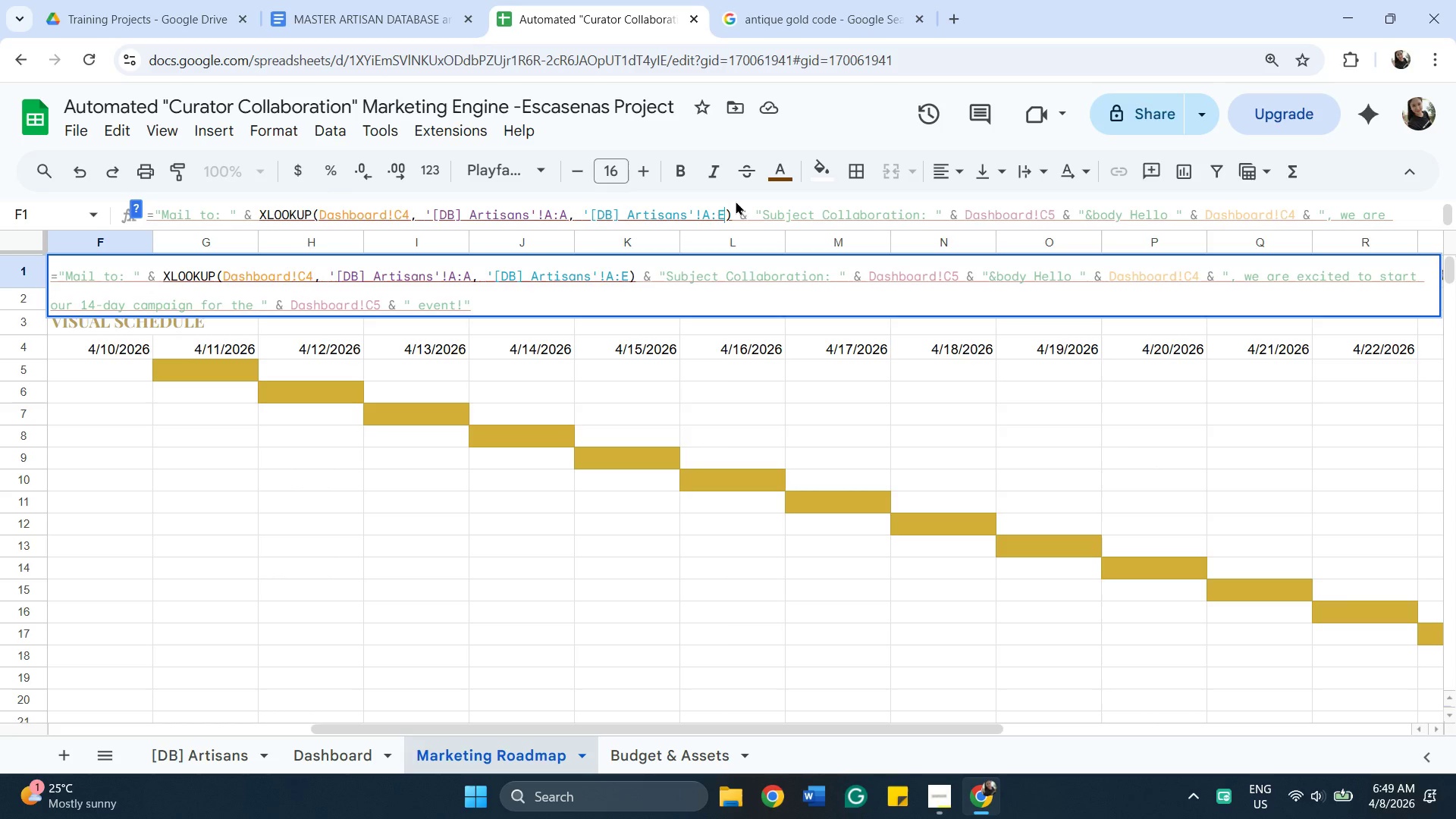 
key(Backspace)
 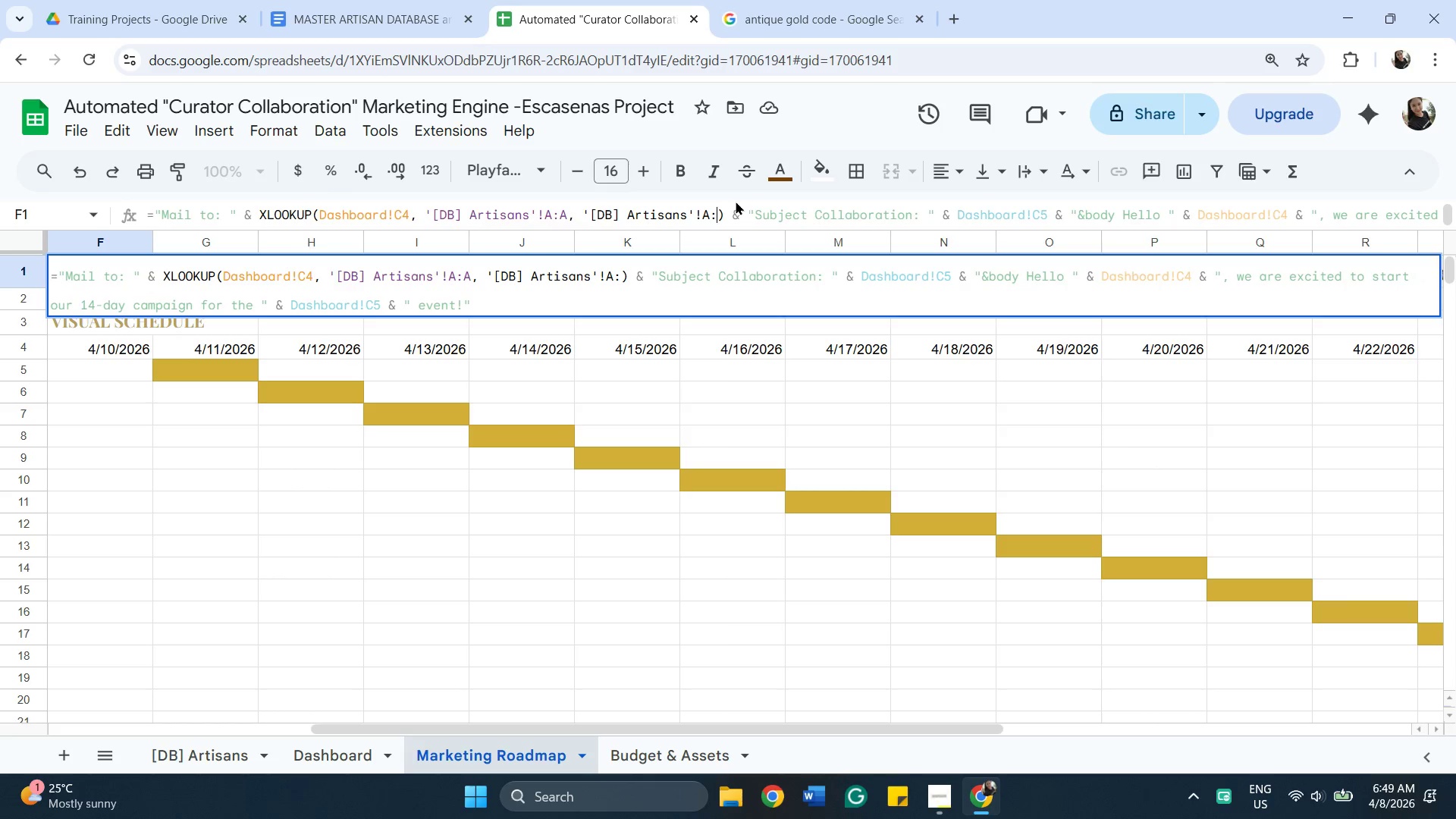 
key(Shift+ShiftLeft)
 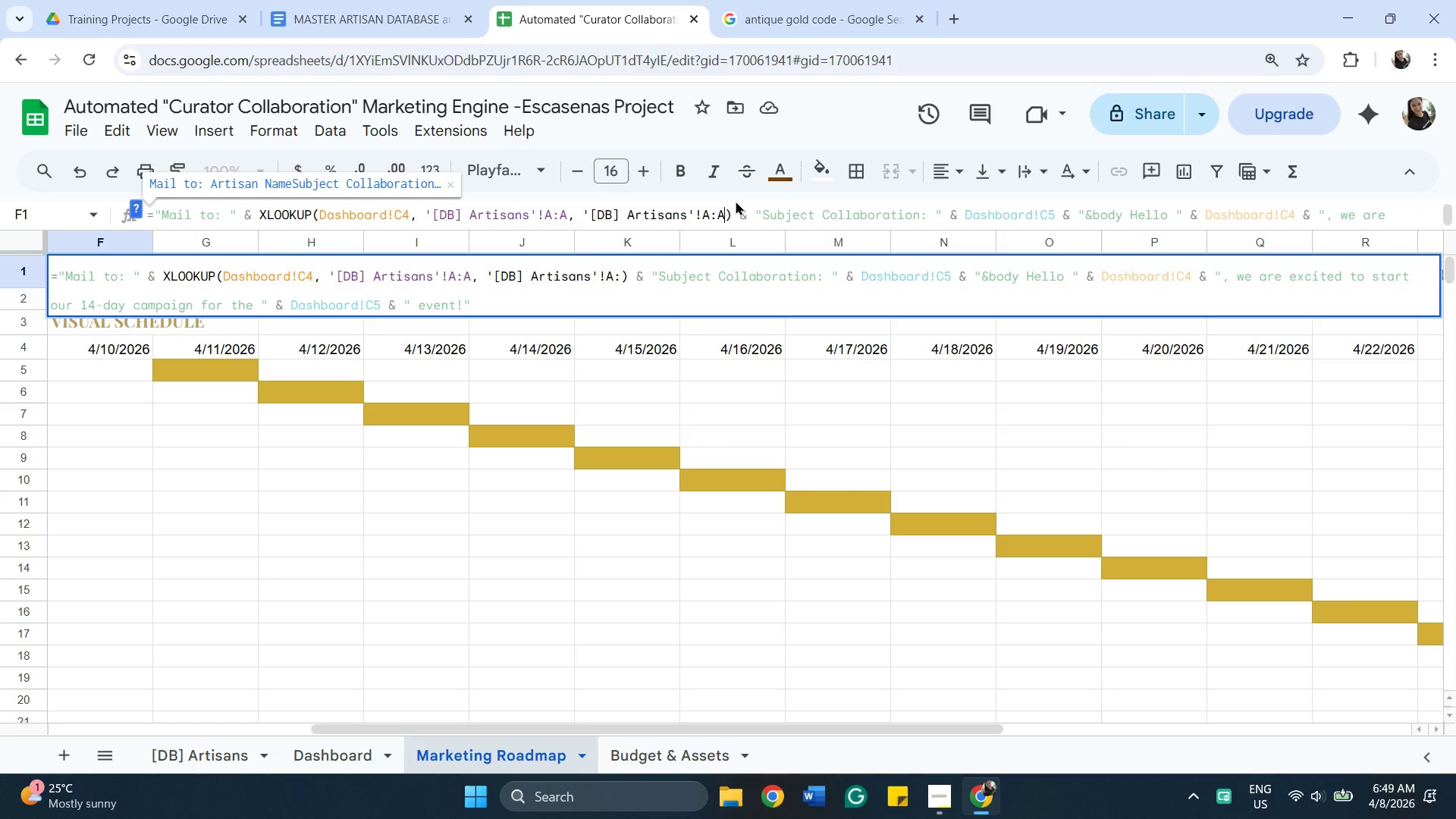 
key(Shift+A)
 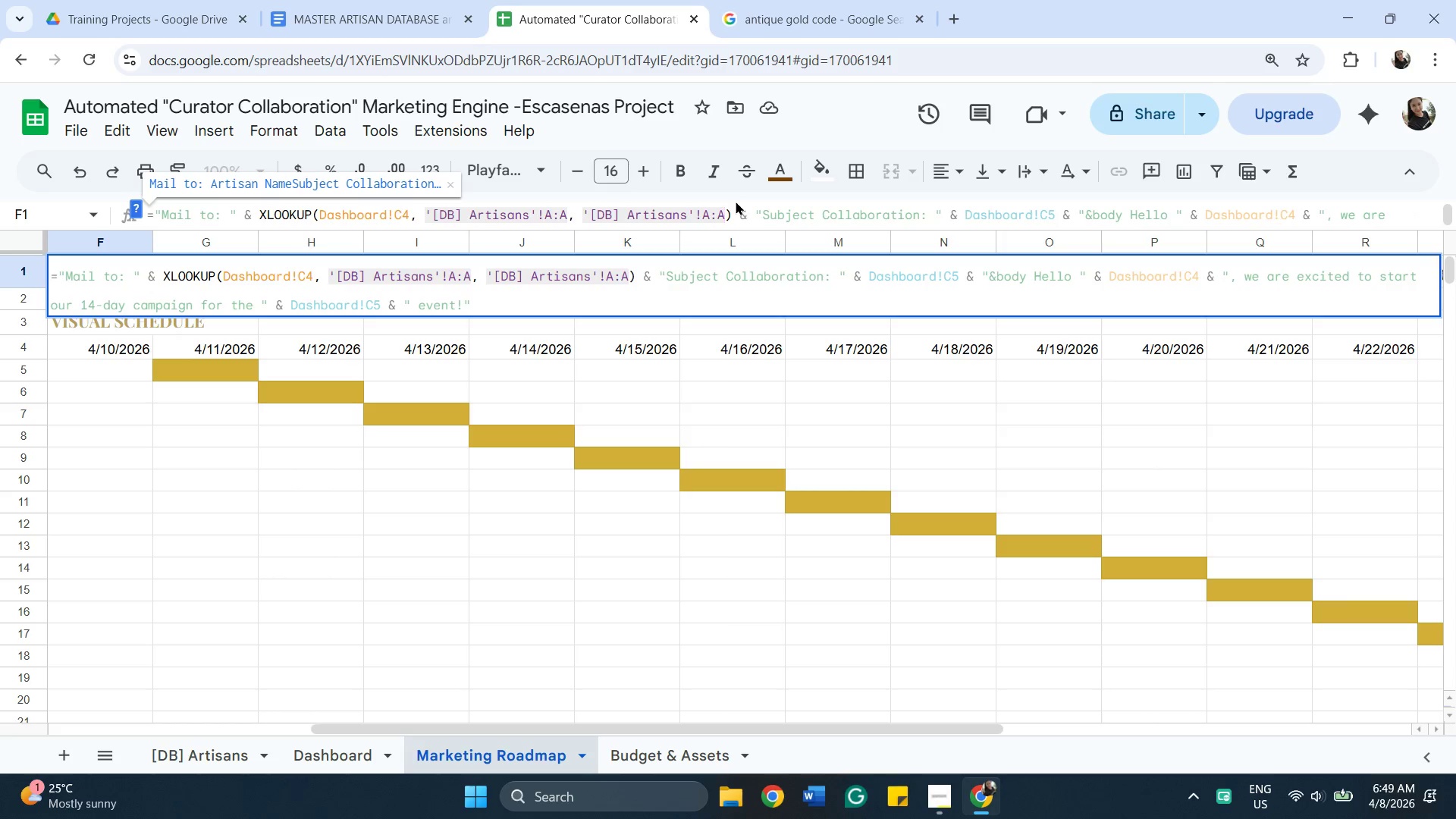 
key(Enter)
 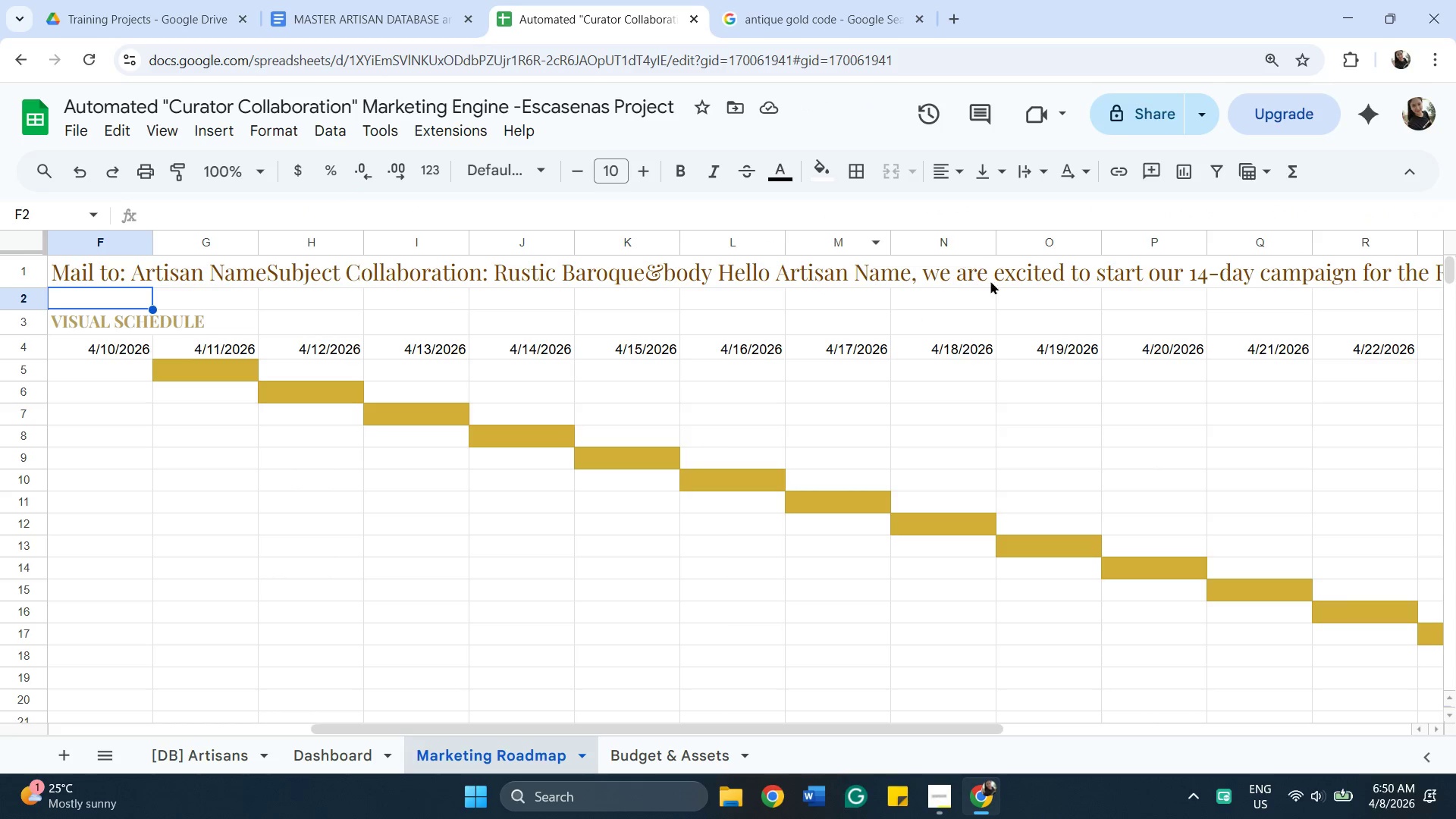 
wait(7.91)
 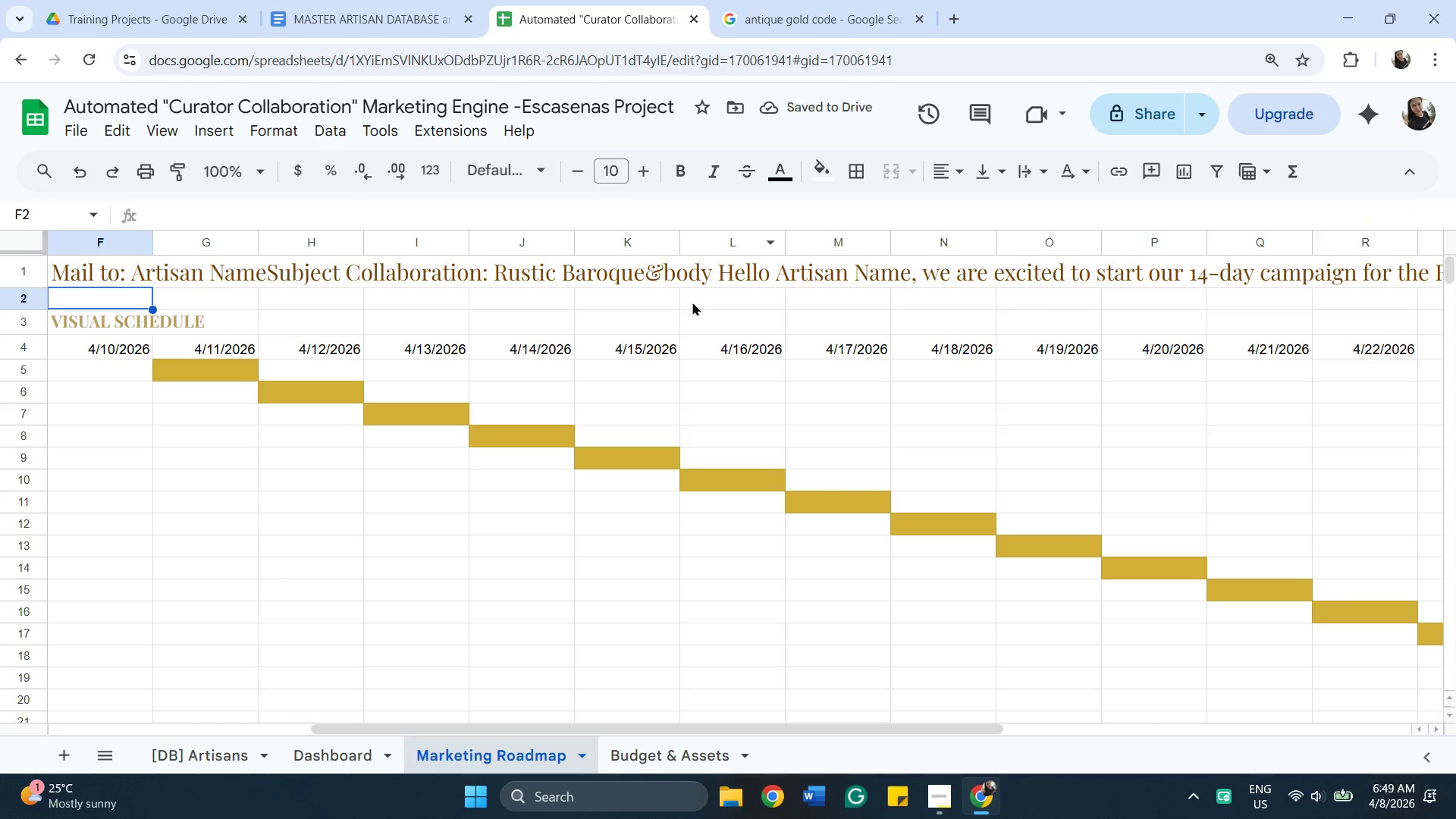 
left_click_drag(start_coordinate=[739, 727], to_coordinate=[858, 708])
 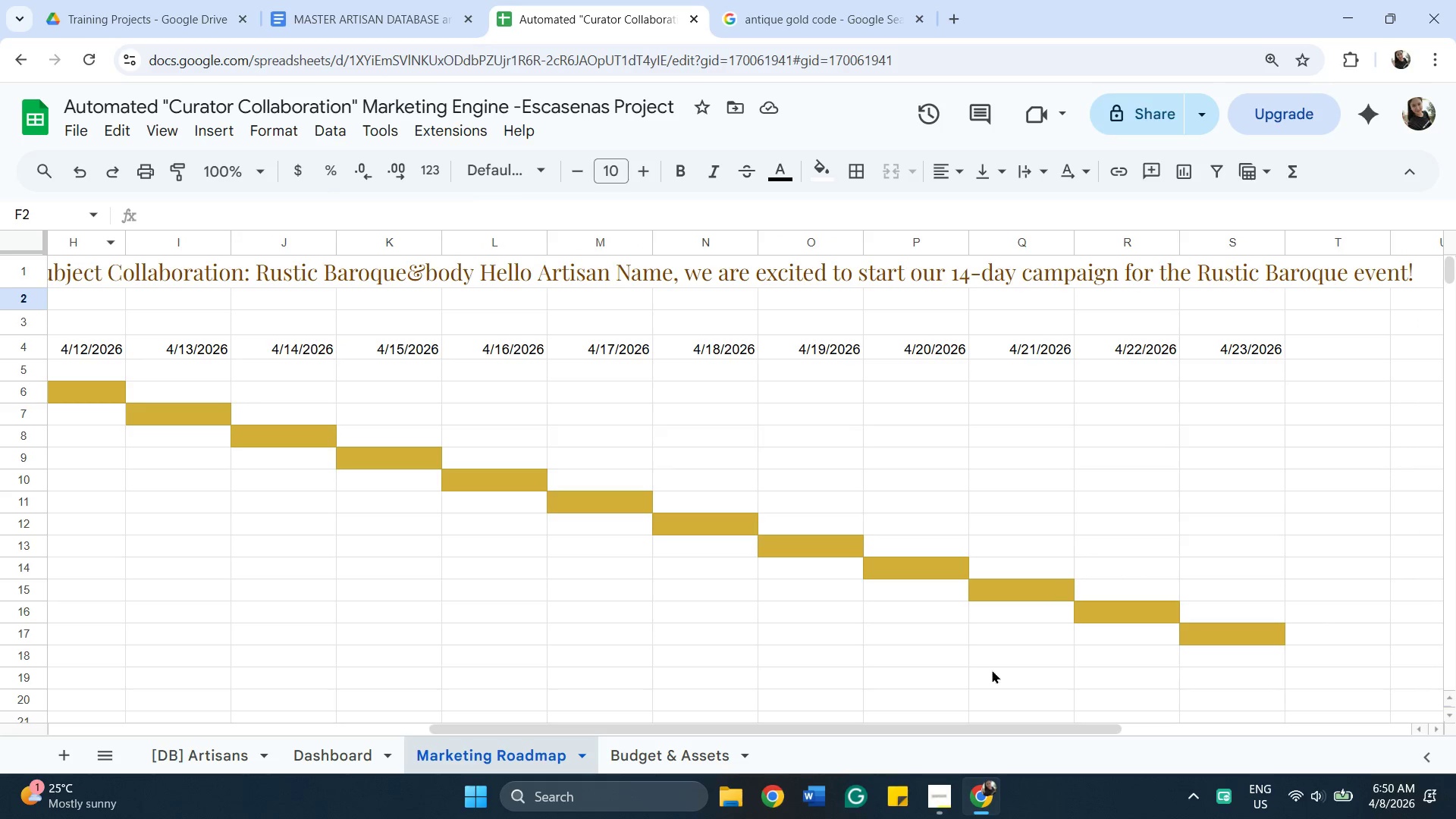 
left_click_drag(start_coordinate=[864, 722], to_coordinate=[761, 705])
 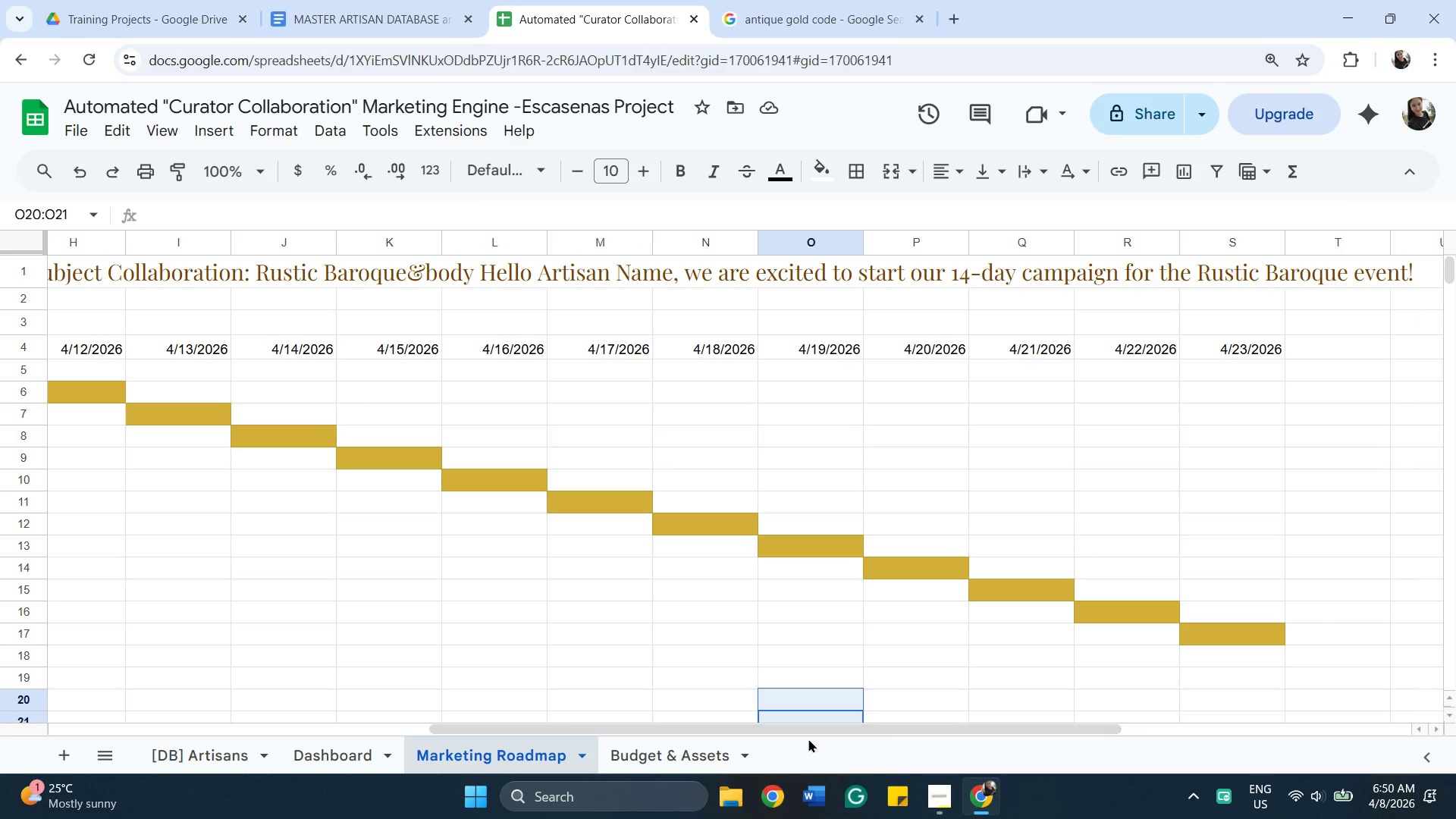 
left_click_drag(start_coordinate=[811, 740], to_coordinate=[815, 742])
 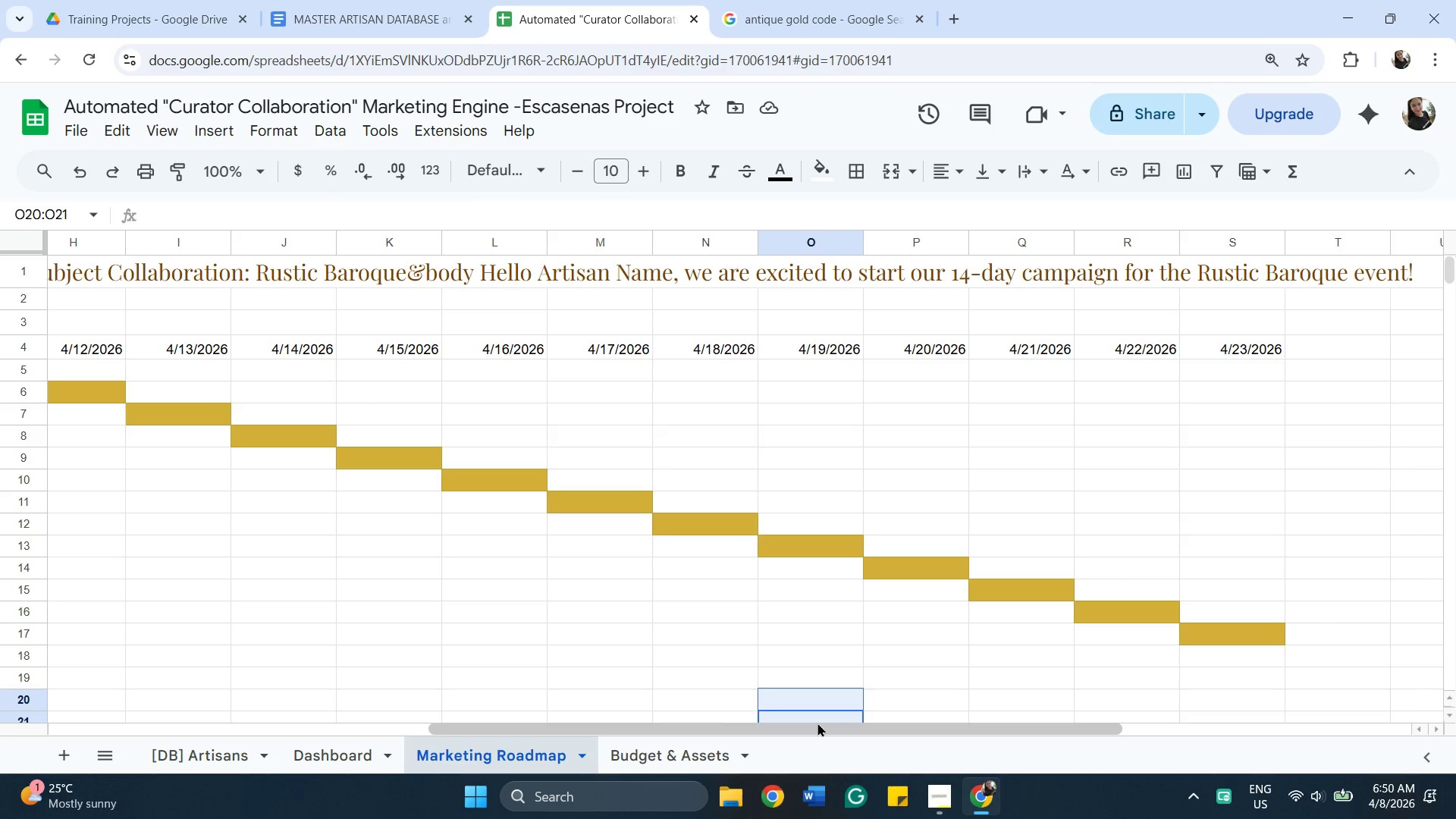 
left_click_drag(start_coordinate=[817, 723], to_coordinate=[450, 761])
 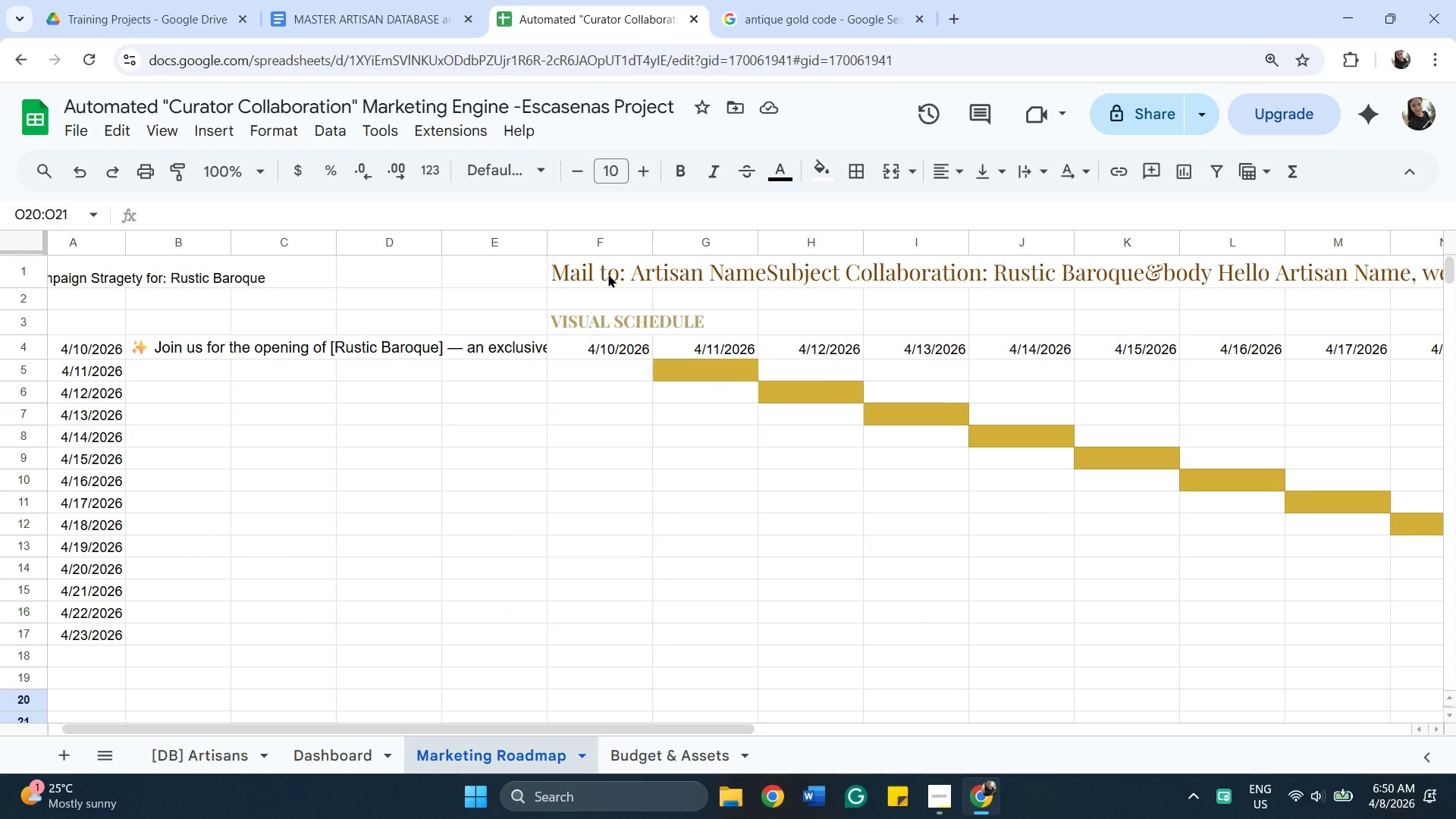 
double_click([608, 274])
 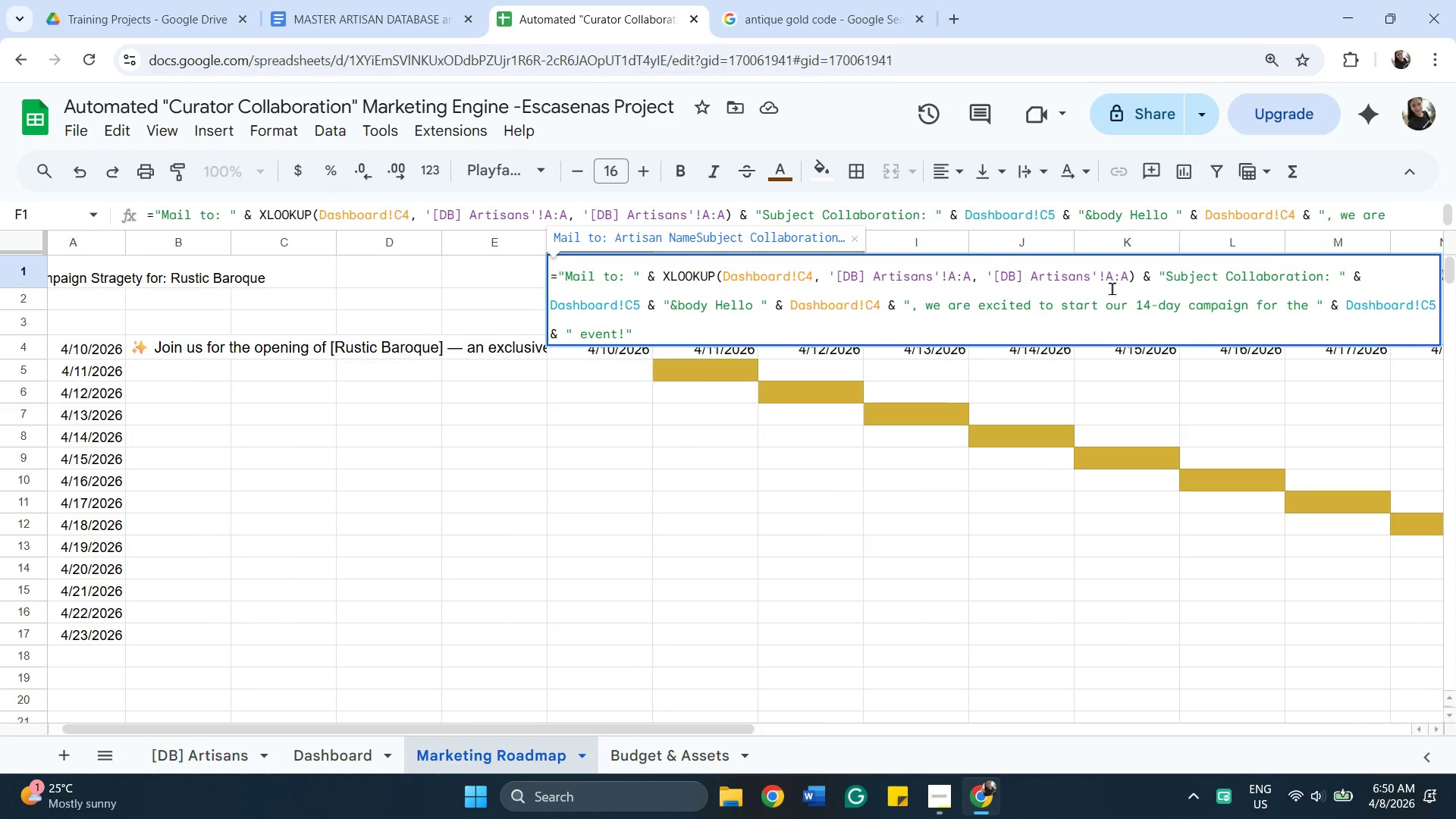 
wait(10.45)
 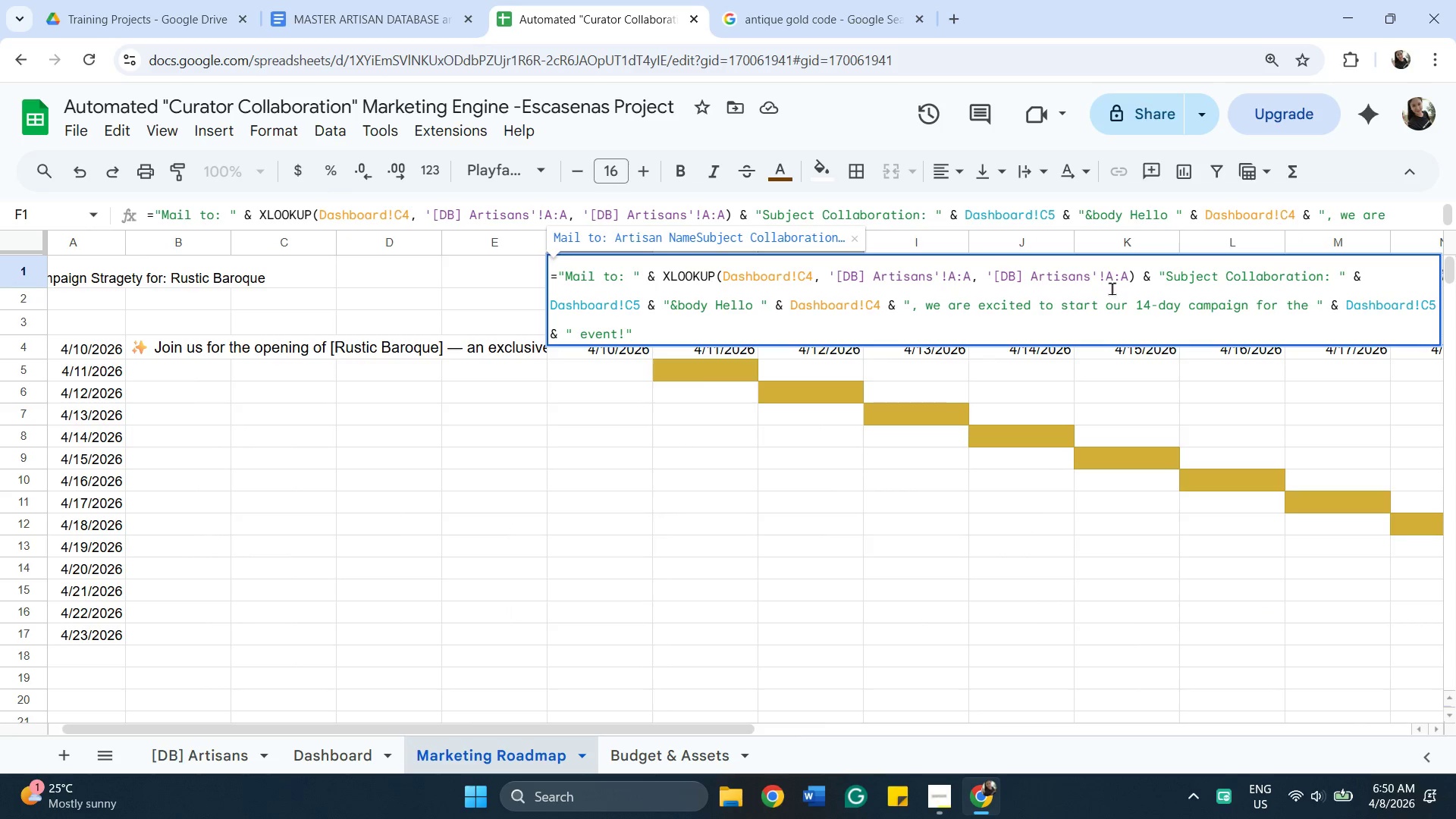 
left_click([180, 752])
 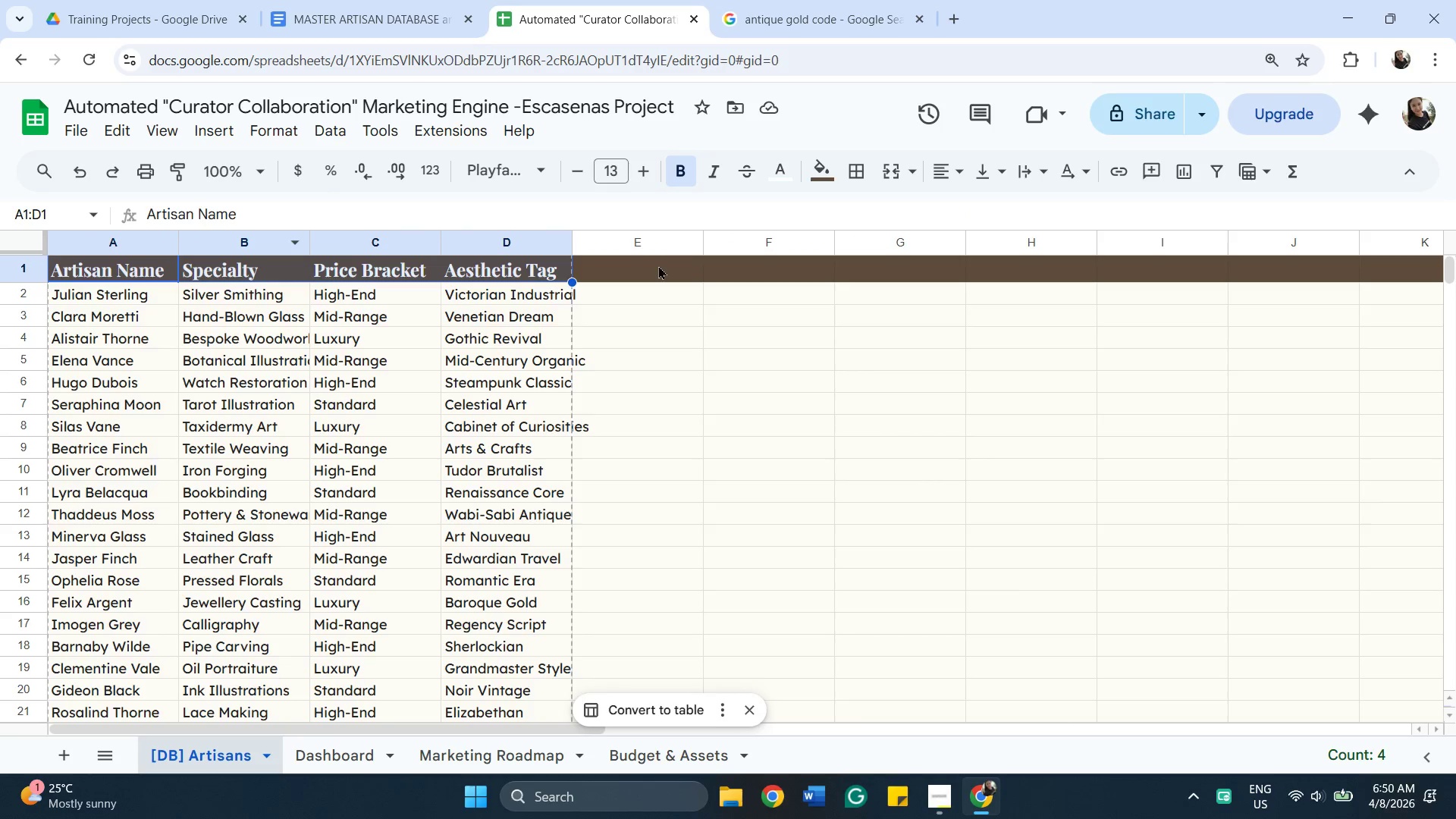 
left_click([637, 270])
 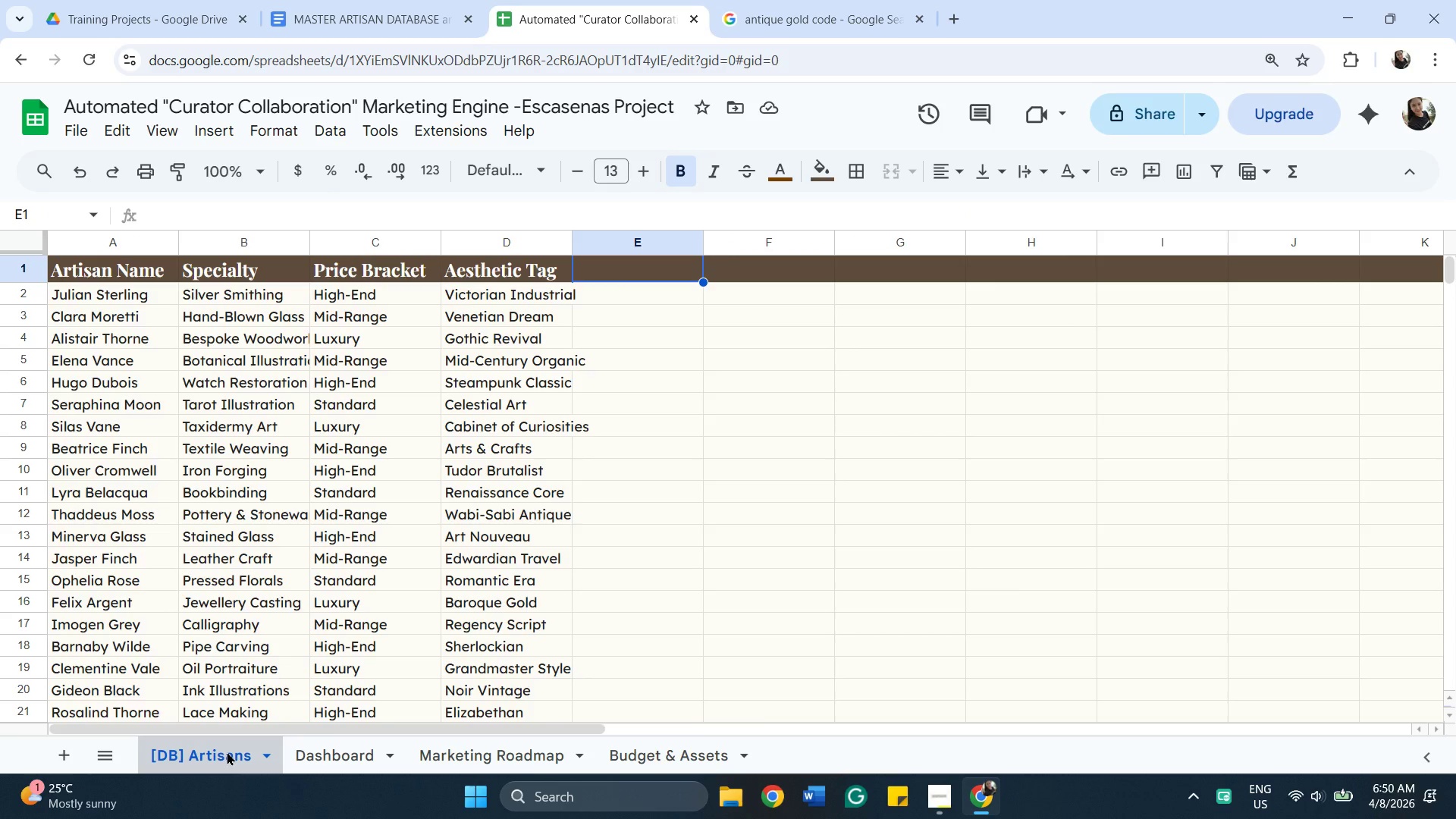 
left_click([450, 751])
 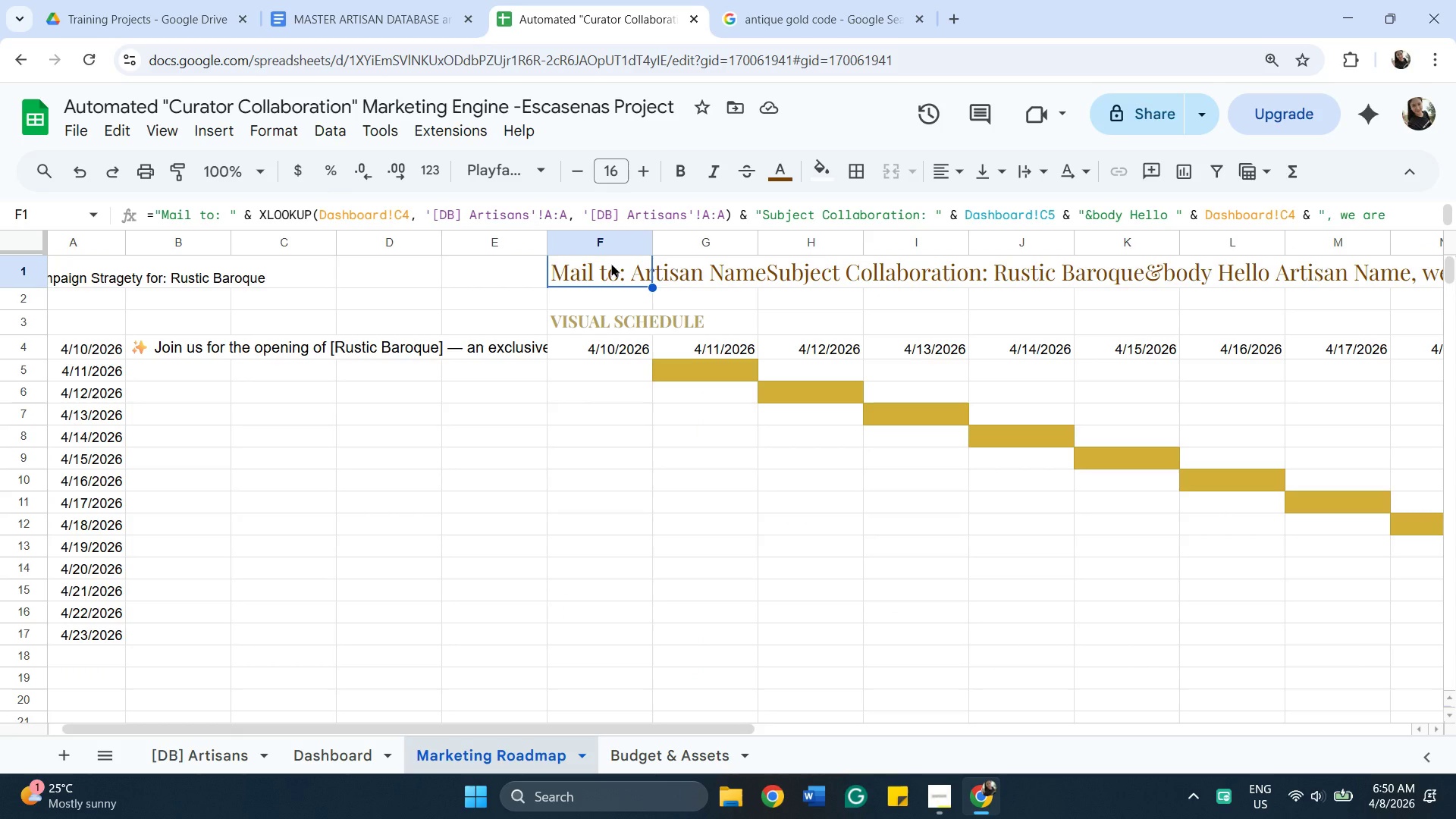 
wait(5.86)
 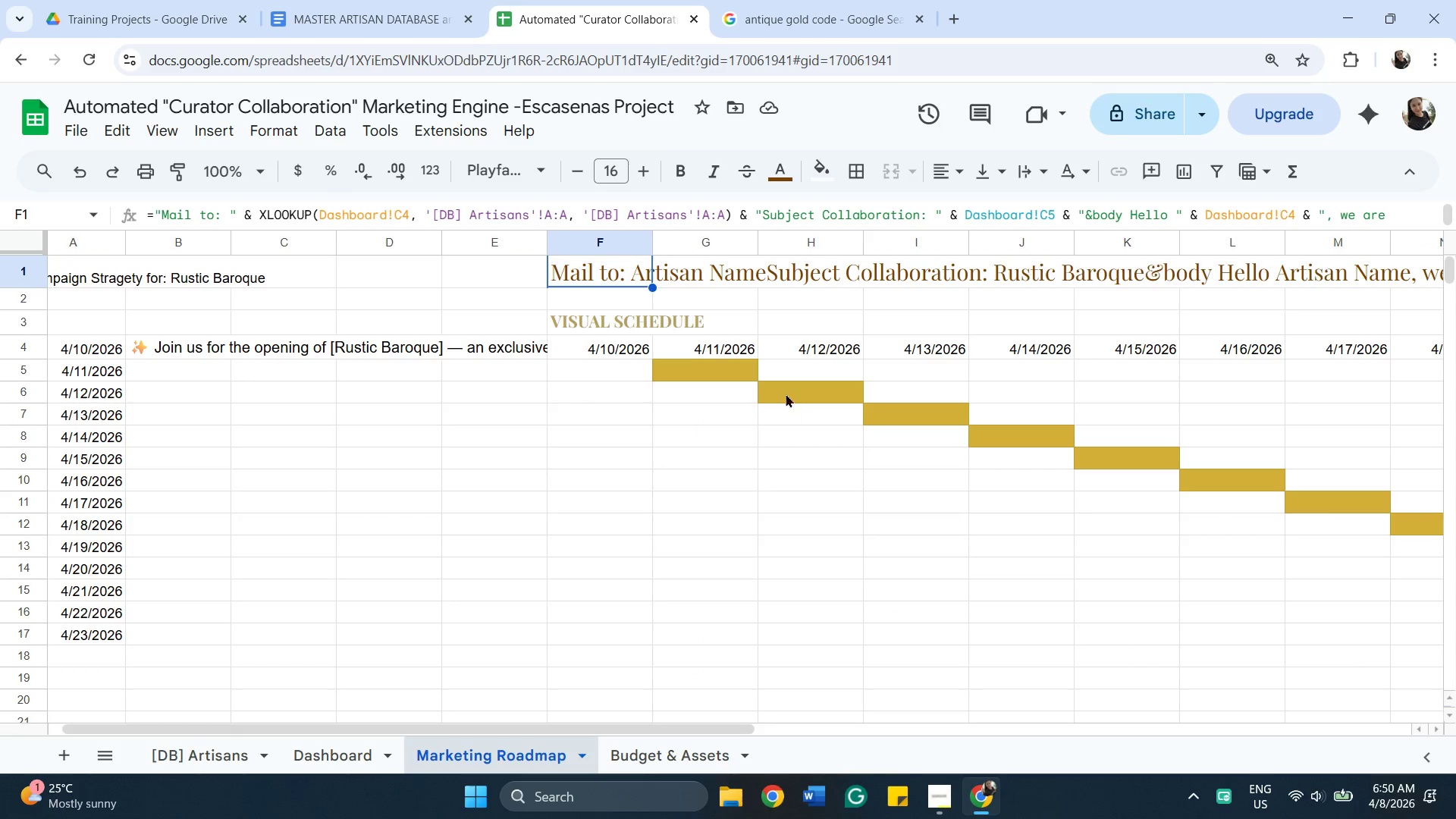 
double_click([614, 268])
 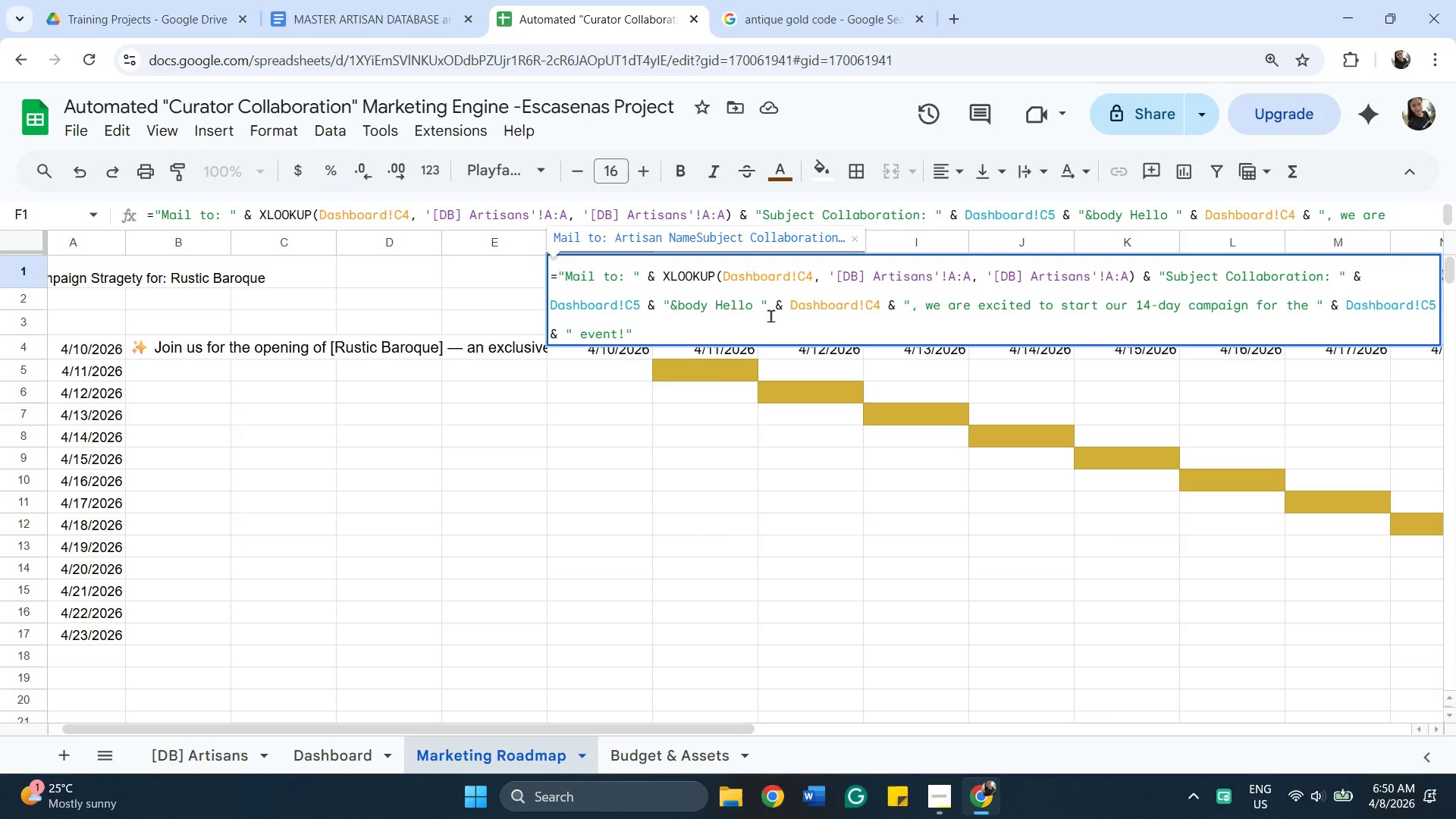 
wait(22.14)
 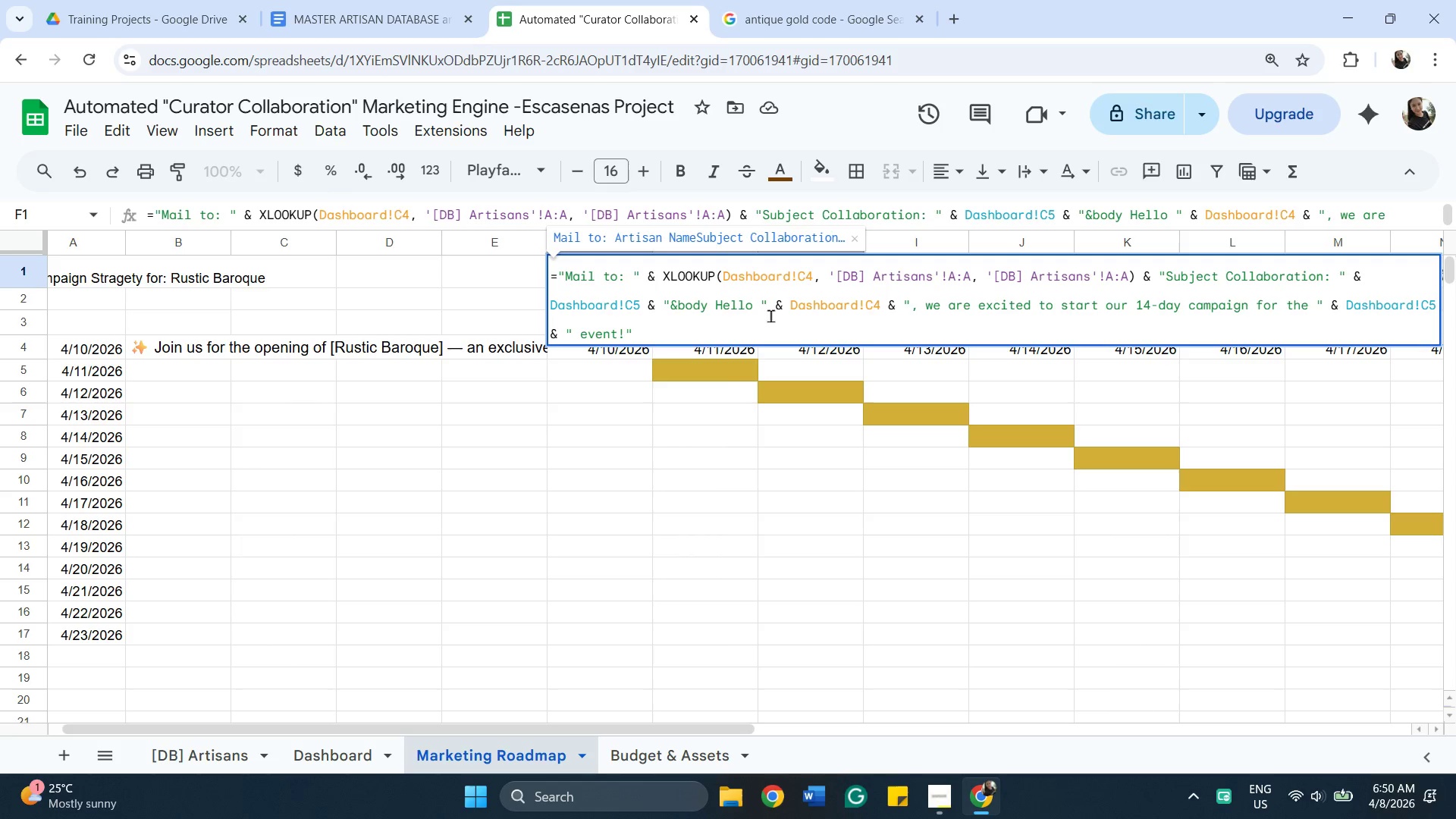 
left_click([357, 761])
 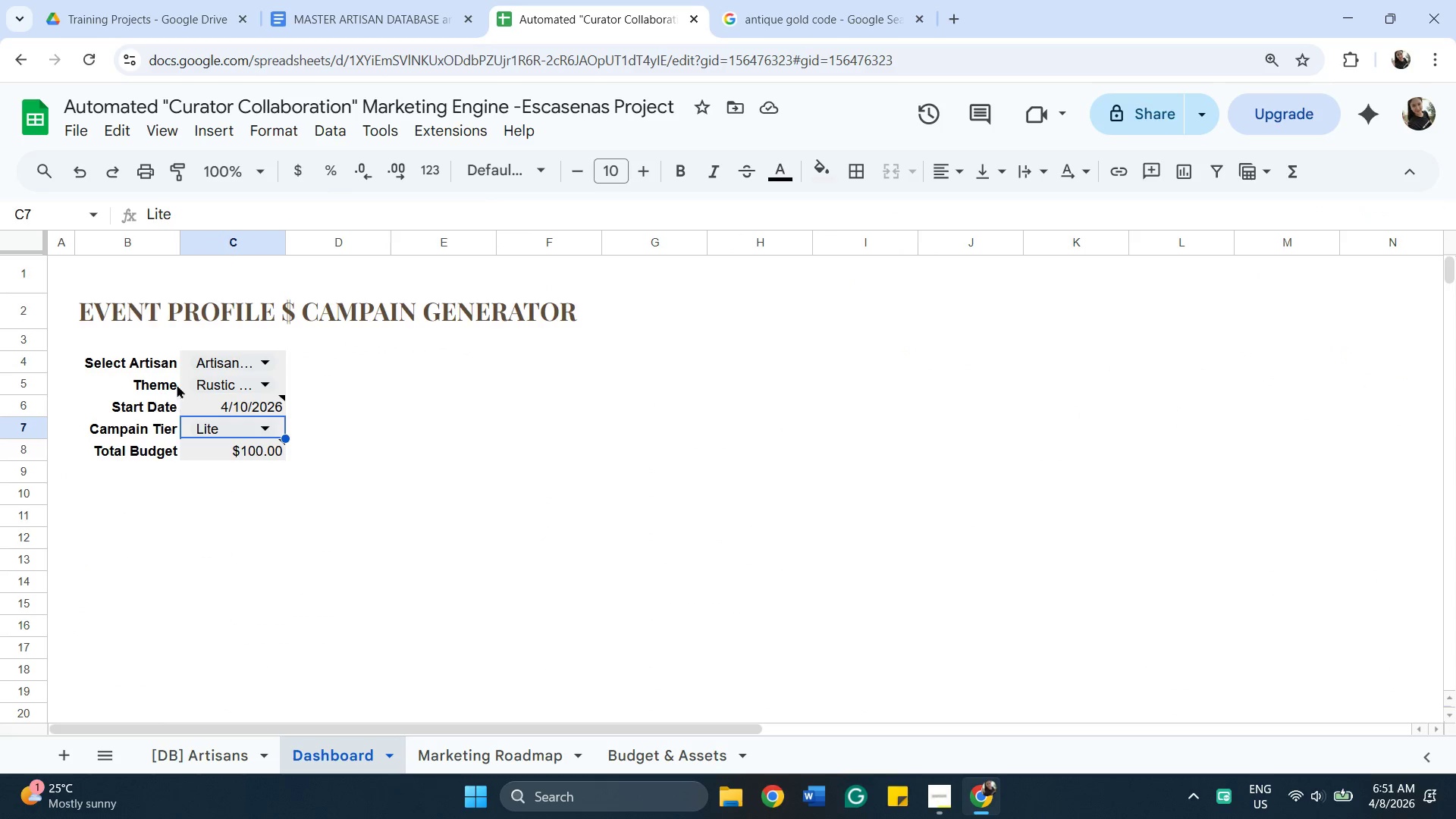 
left_click([198, 362])
 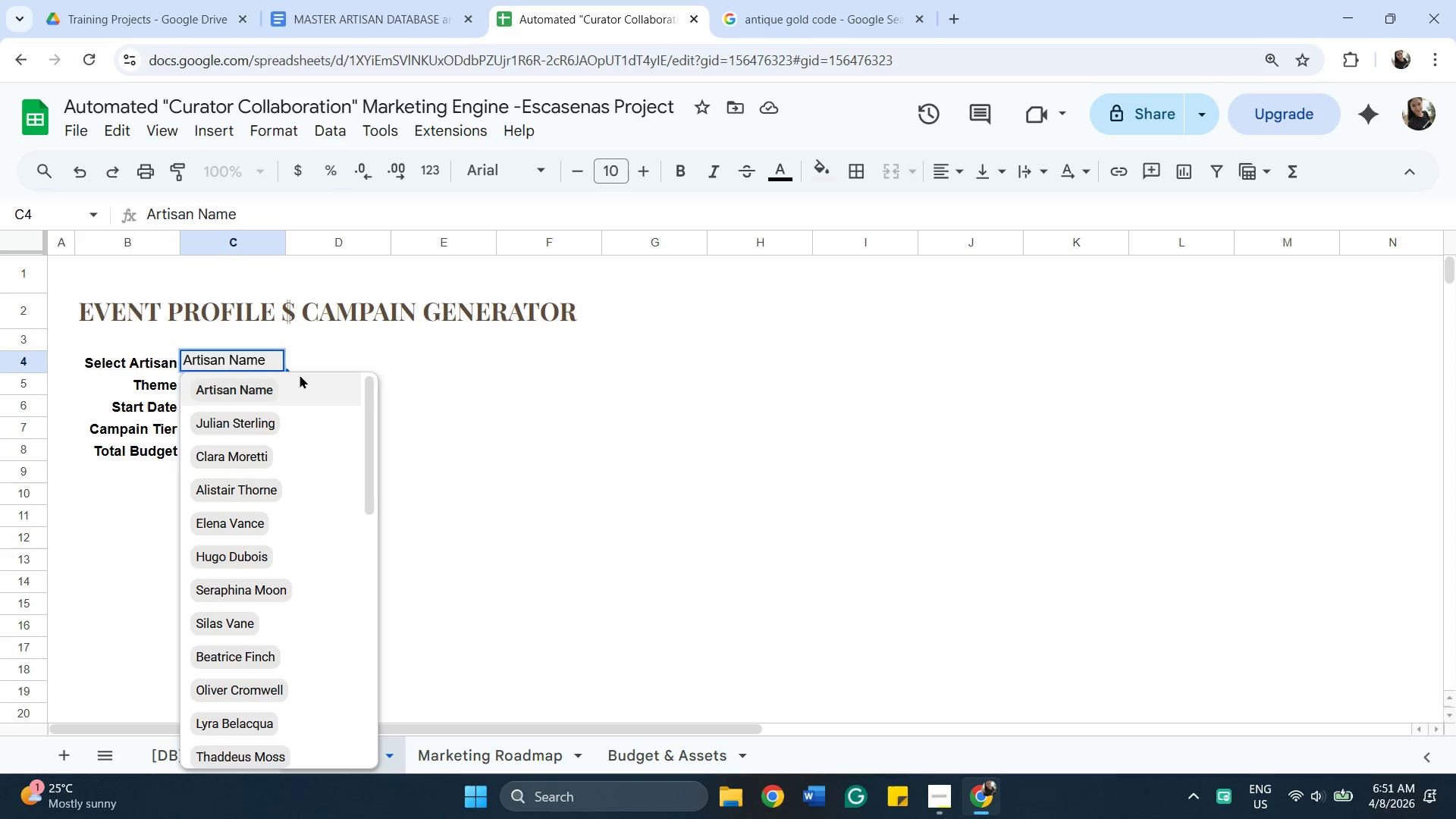 
left_click_drag(start_coordinate=[367, 414], to_coordinate=[413, 504])
 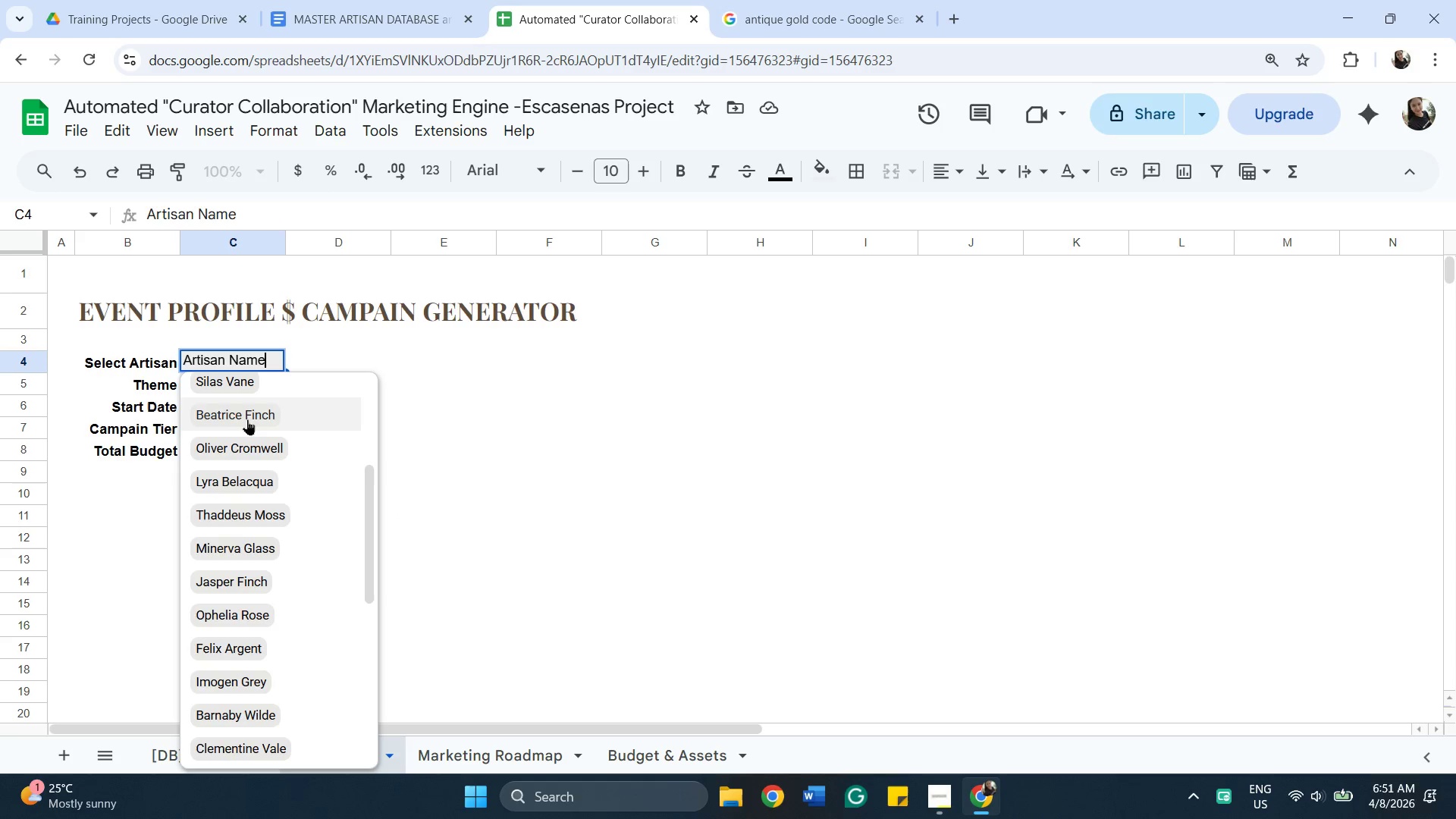 
left_click([247, 415])
 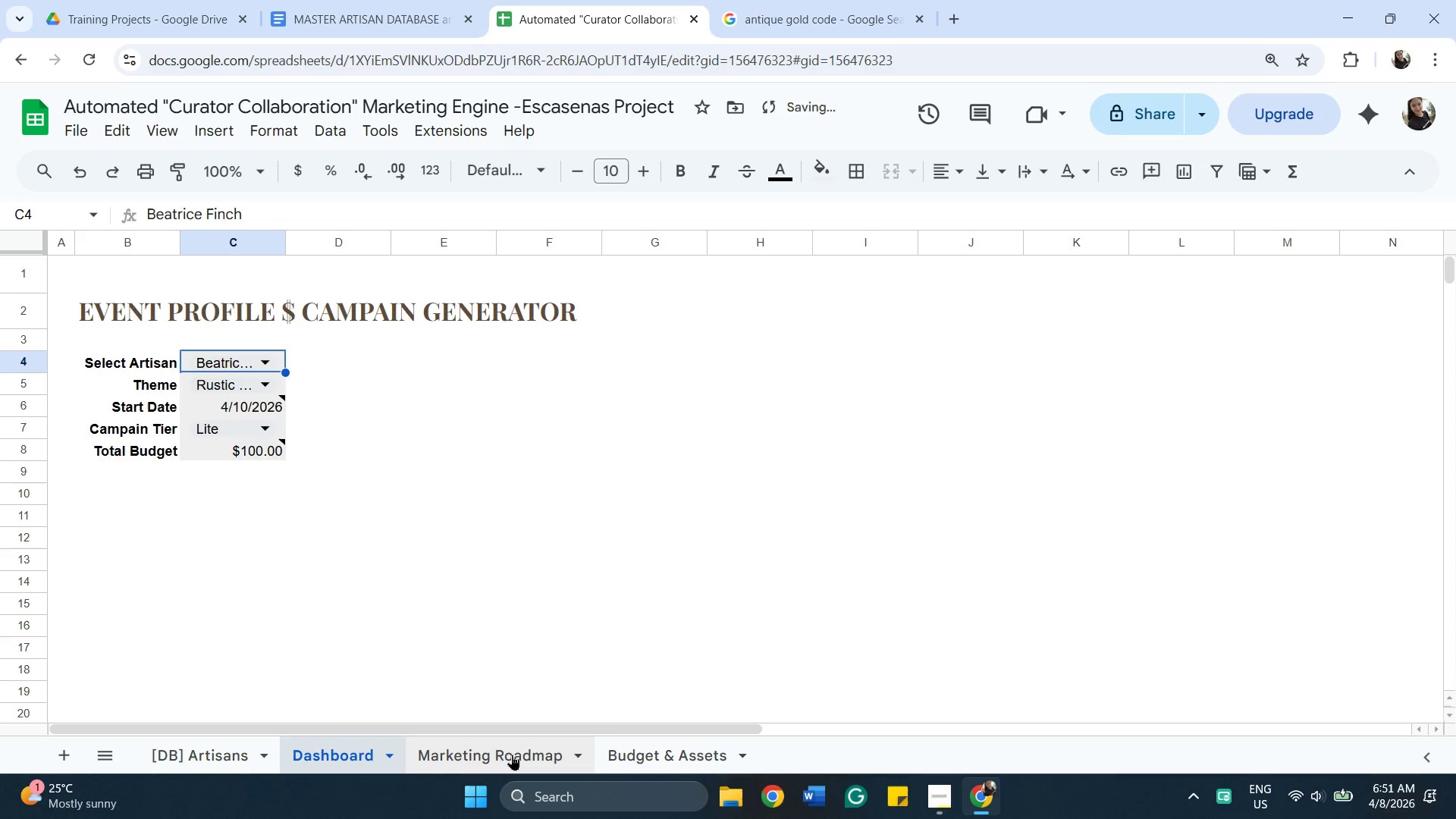 
left_click([512, 755])
 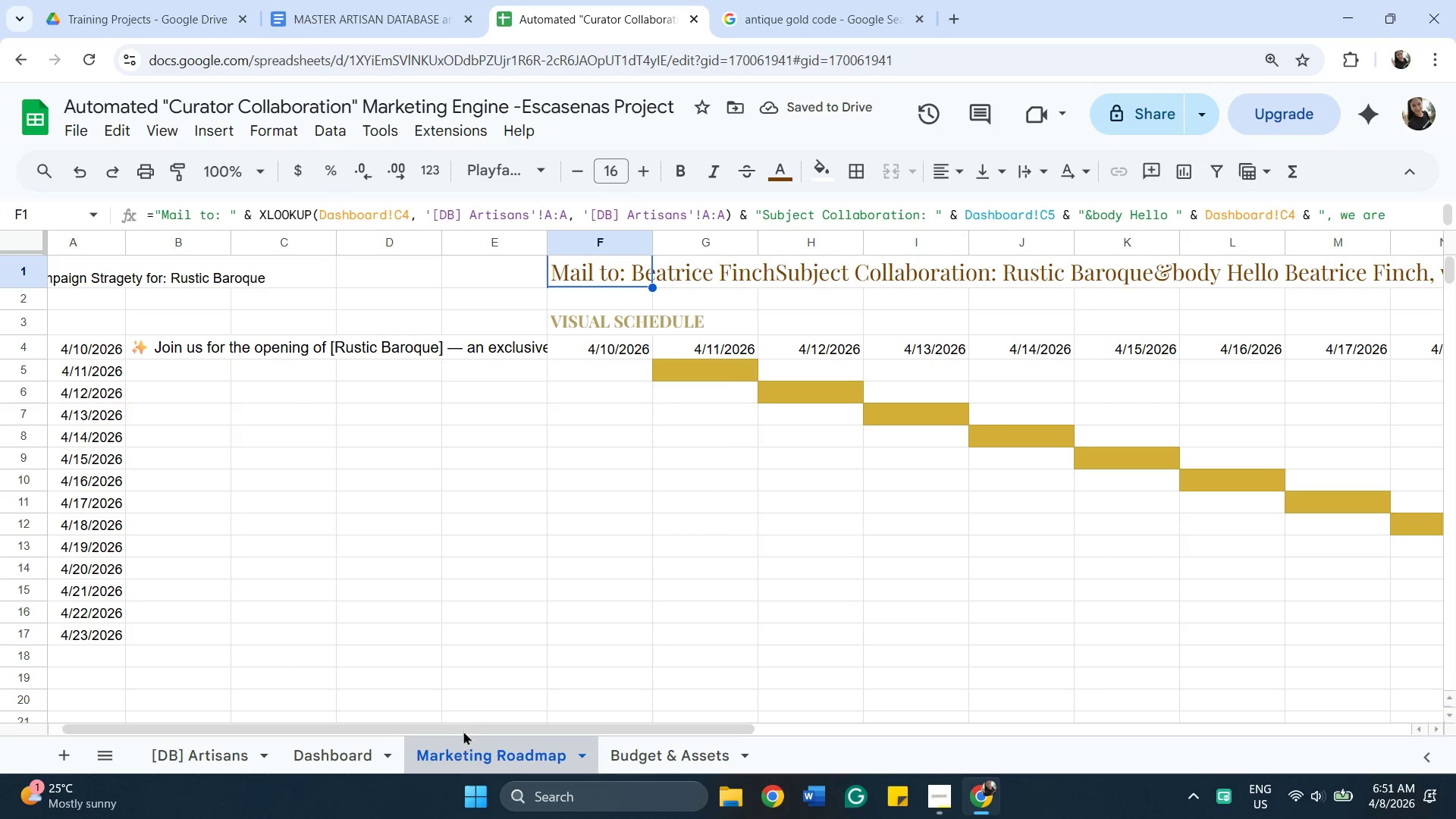 
left_click_drag(start_coordinate=[482, 726], to_coordinate=[720, 701])
 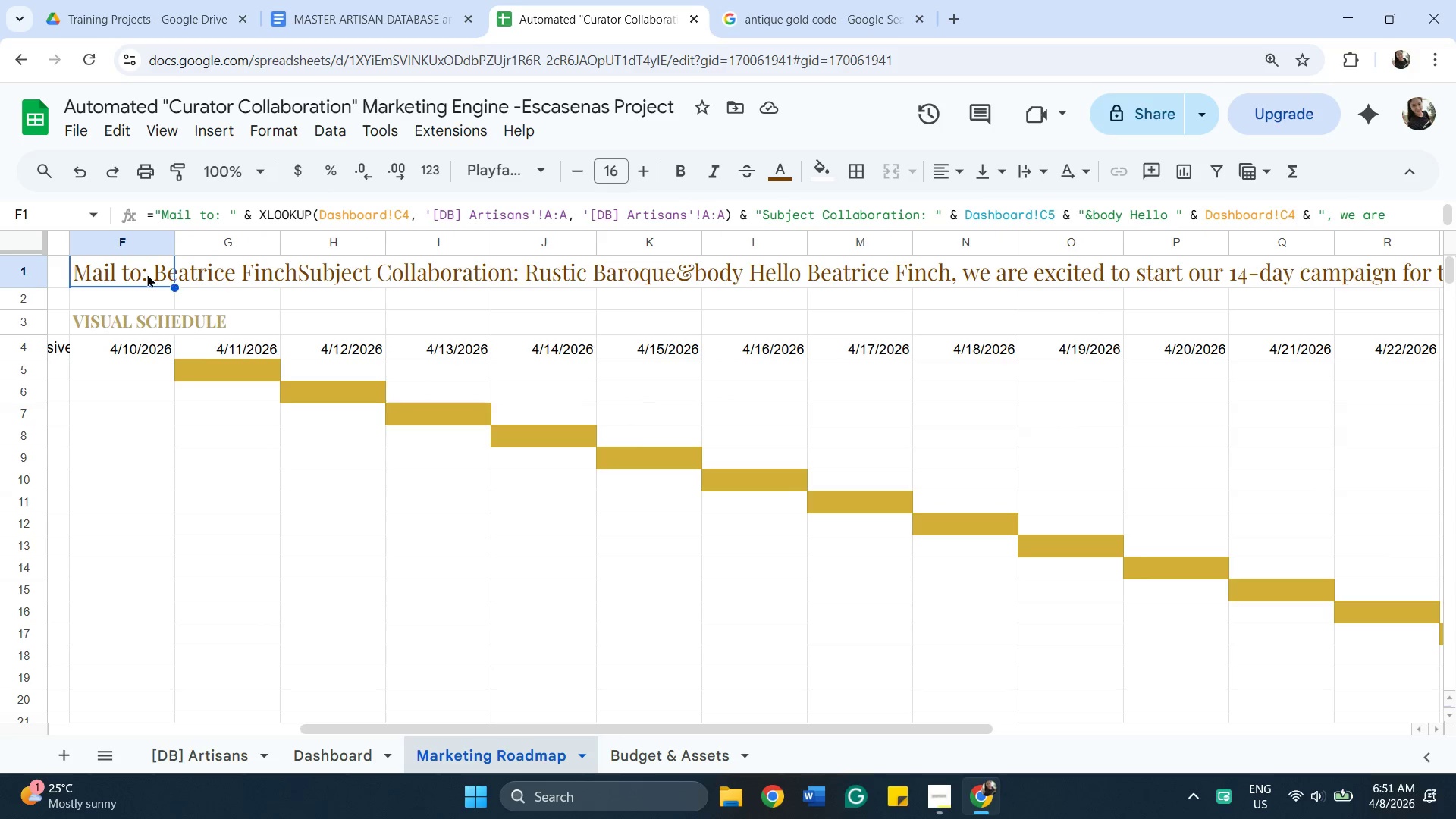 
double_click([147, 274])
 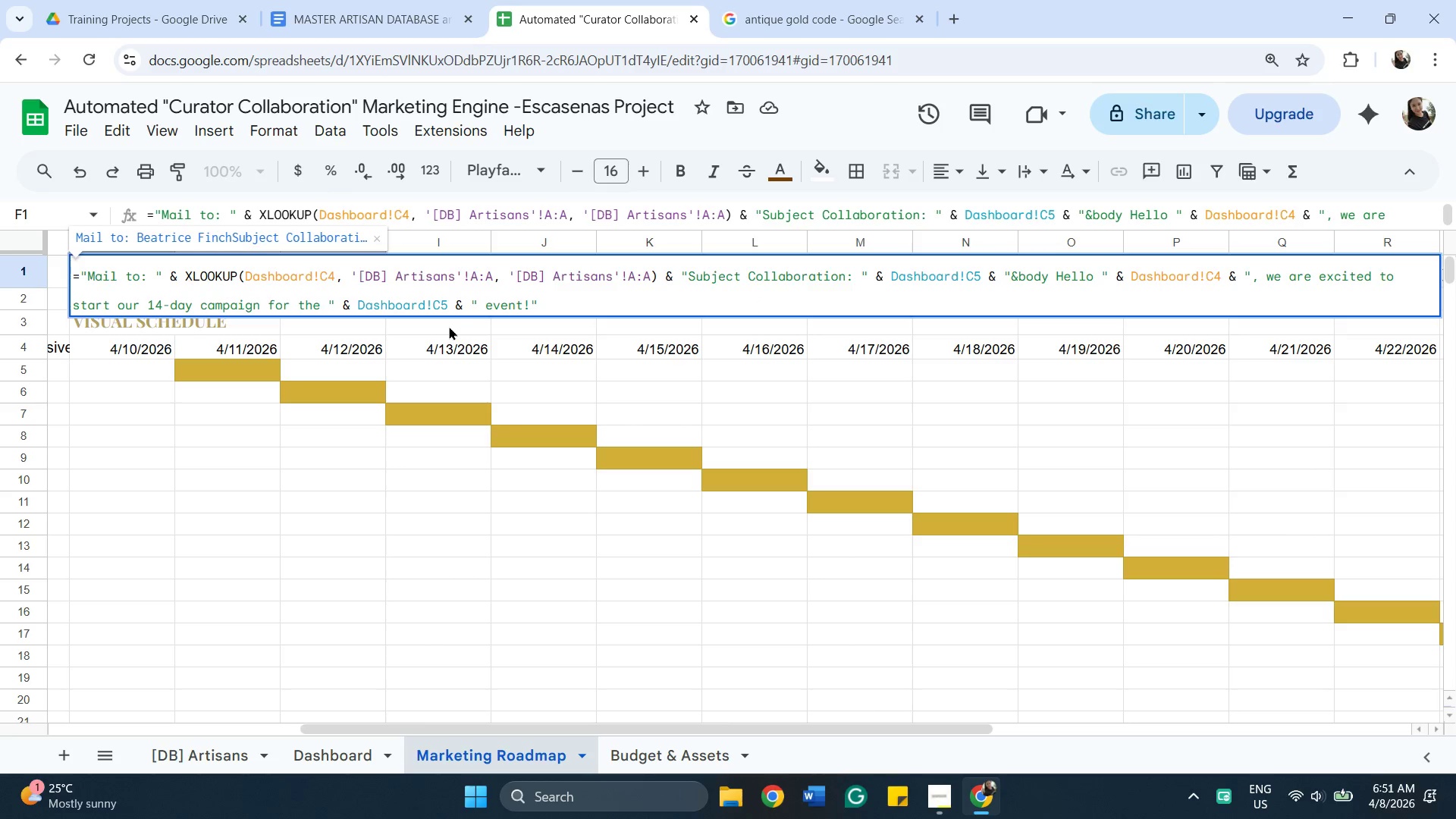 
wait(5.72)
 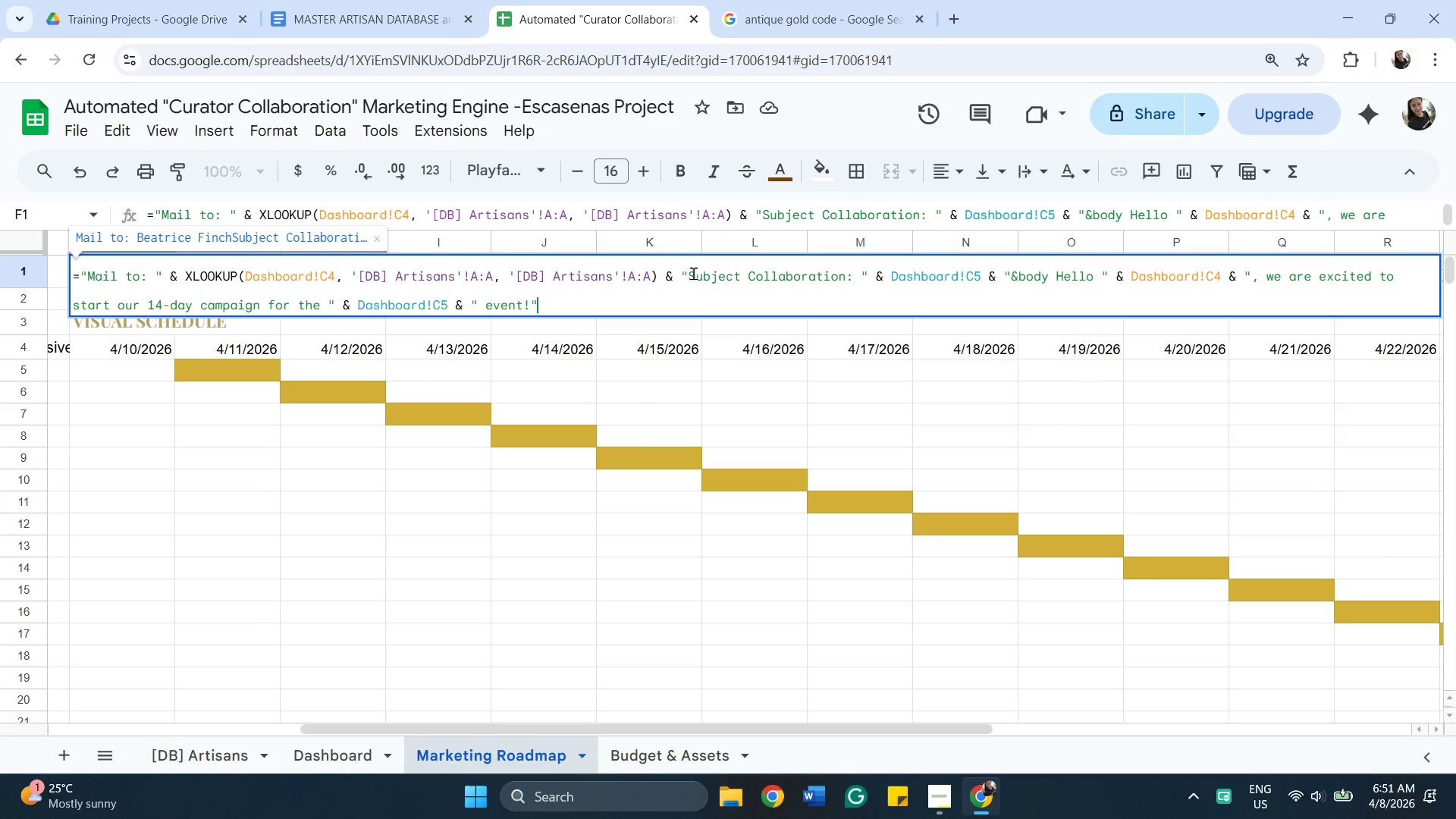 
left_click([634, 271])
 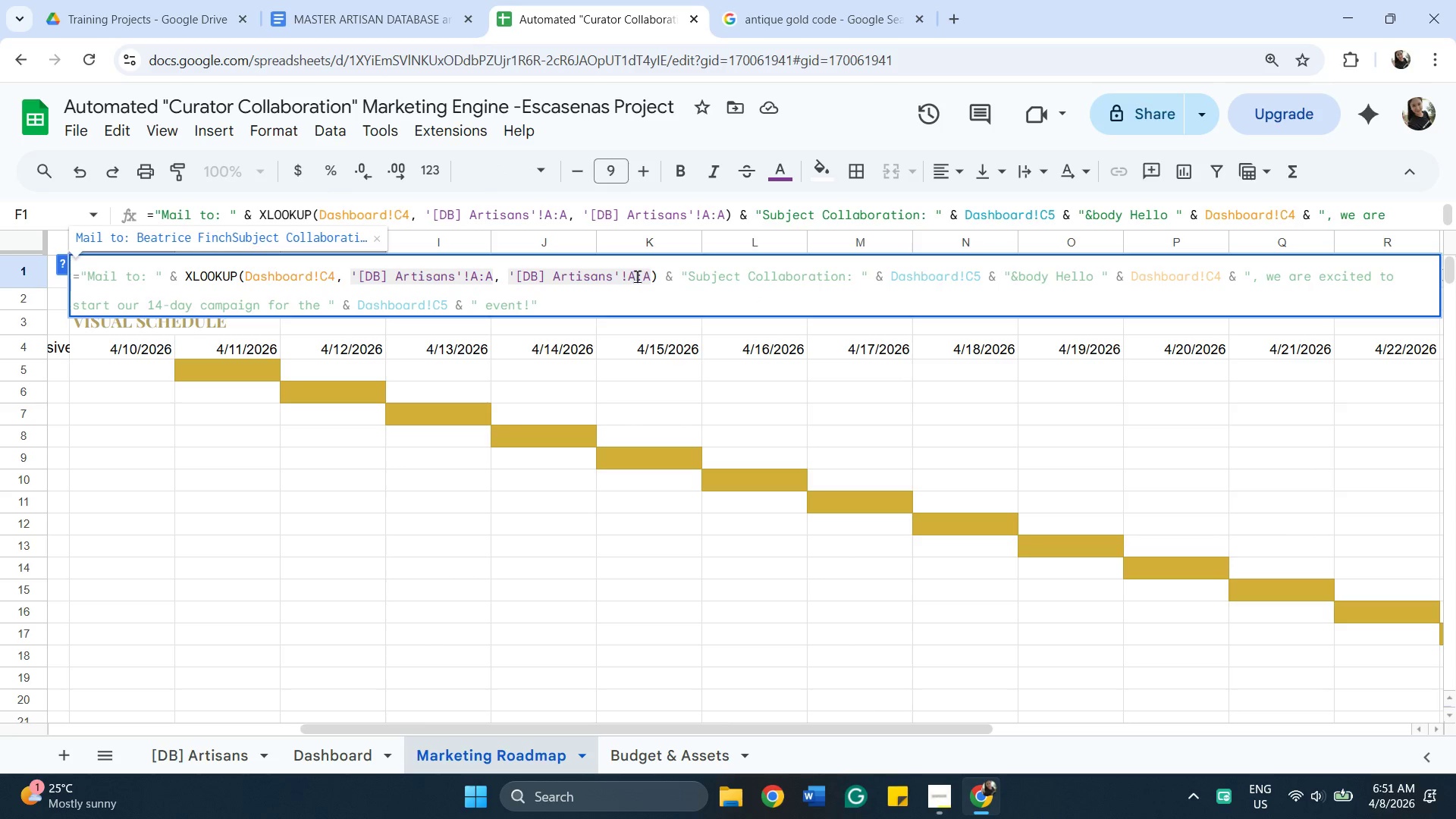 
key(Backspace)
 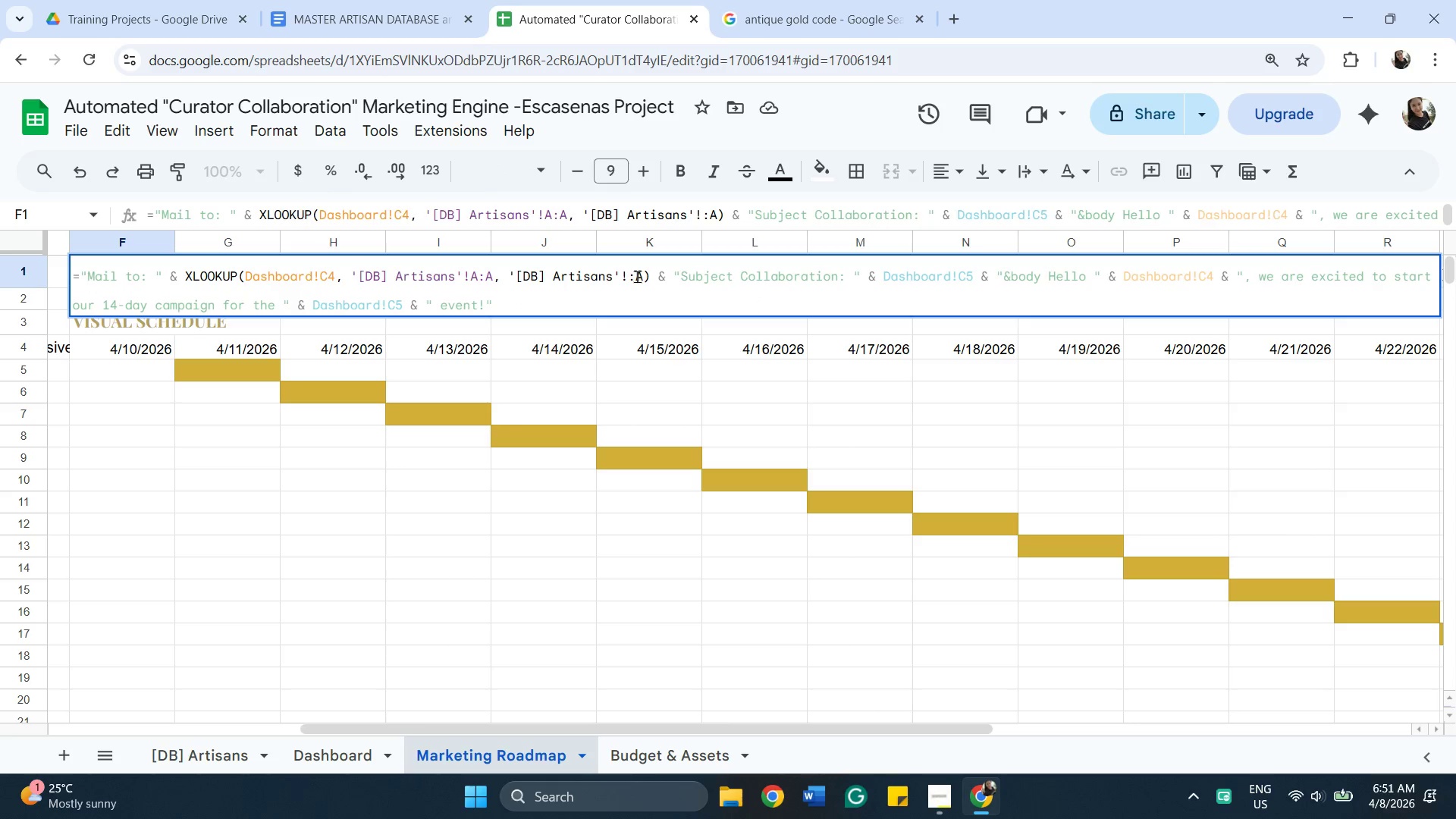 
key(Shift+E)
 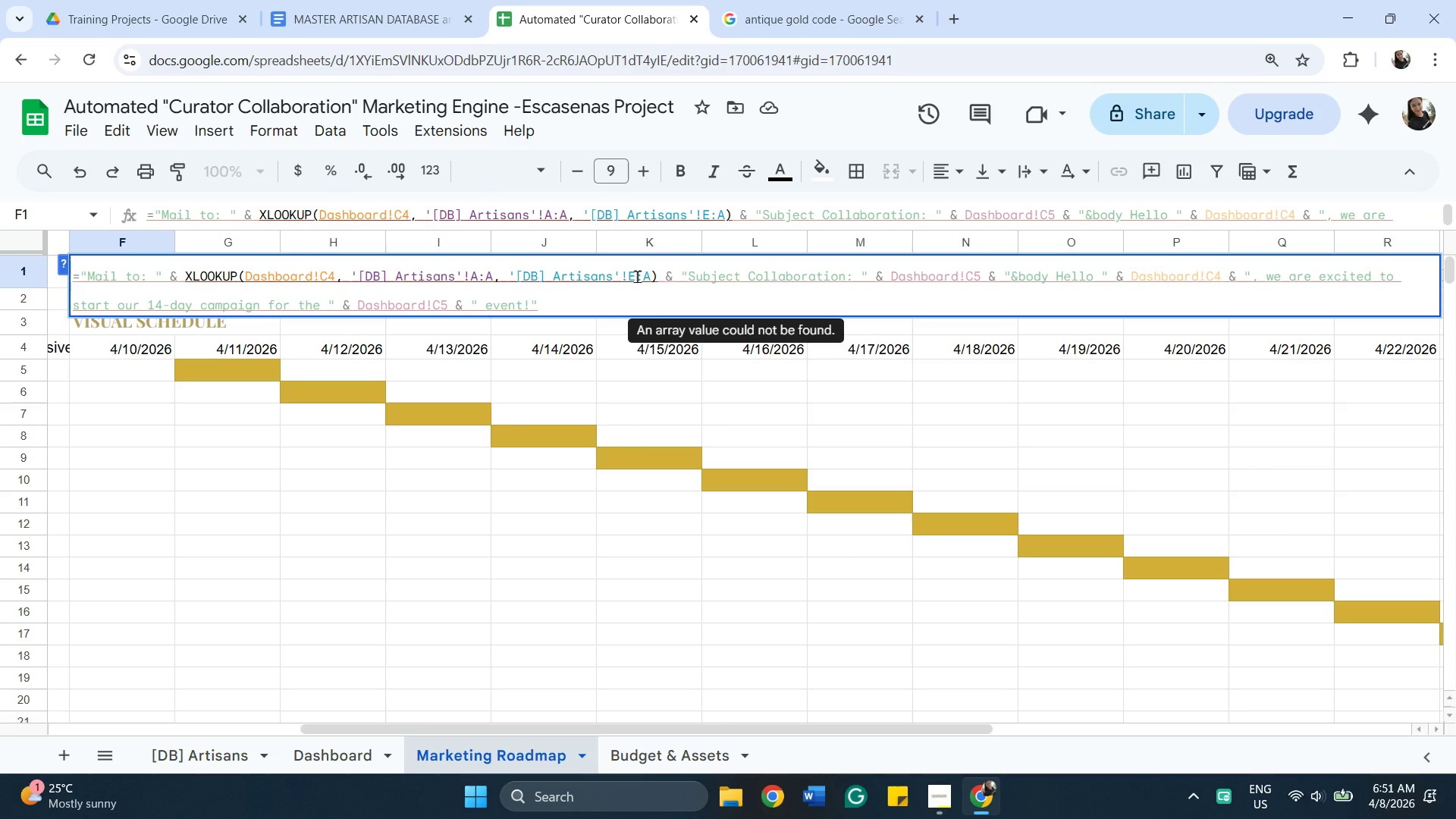 
key(ArrowRight)
 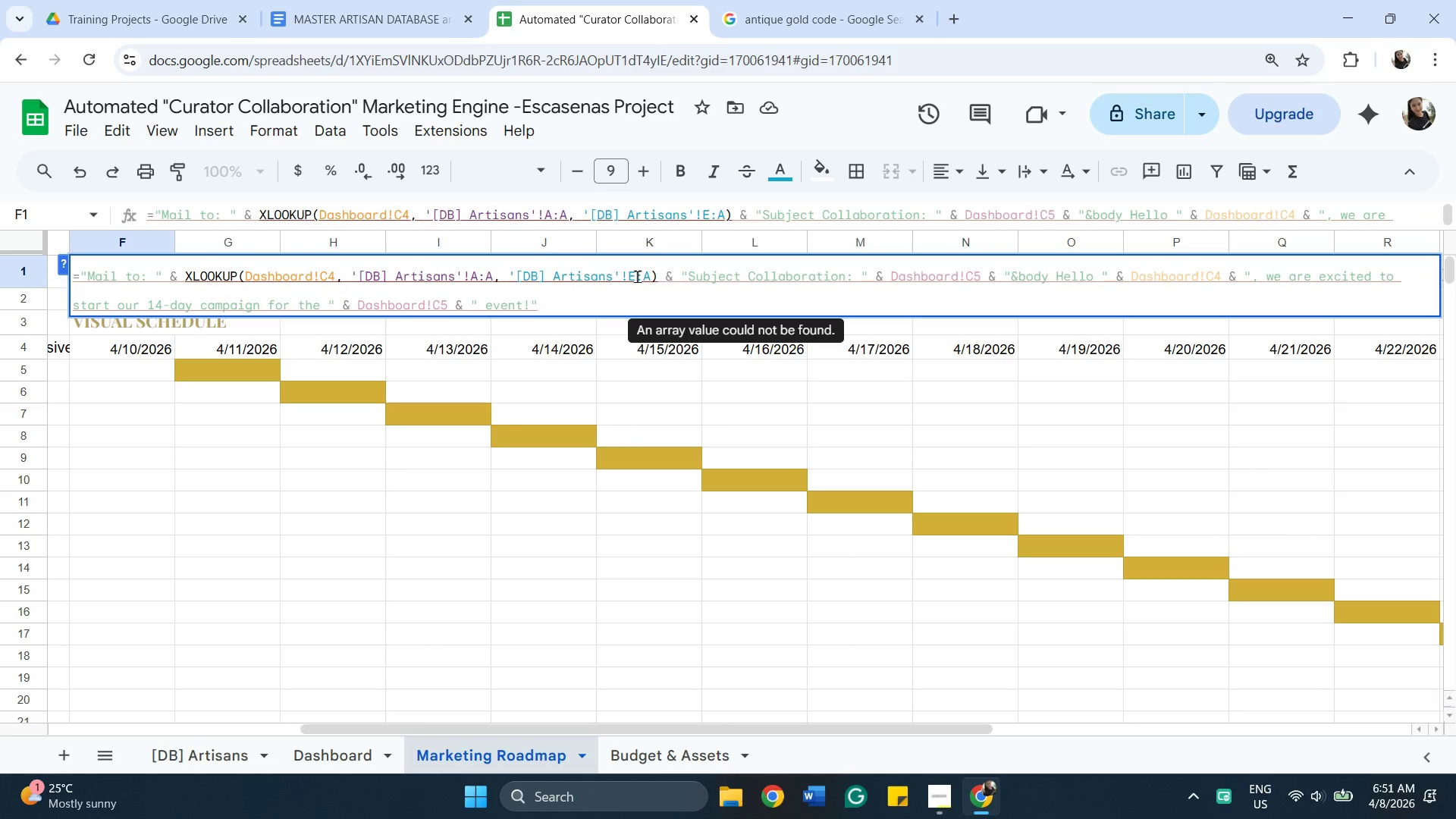 
key(ArrowRight)
 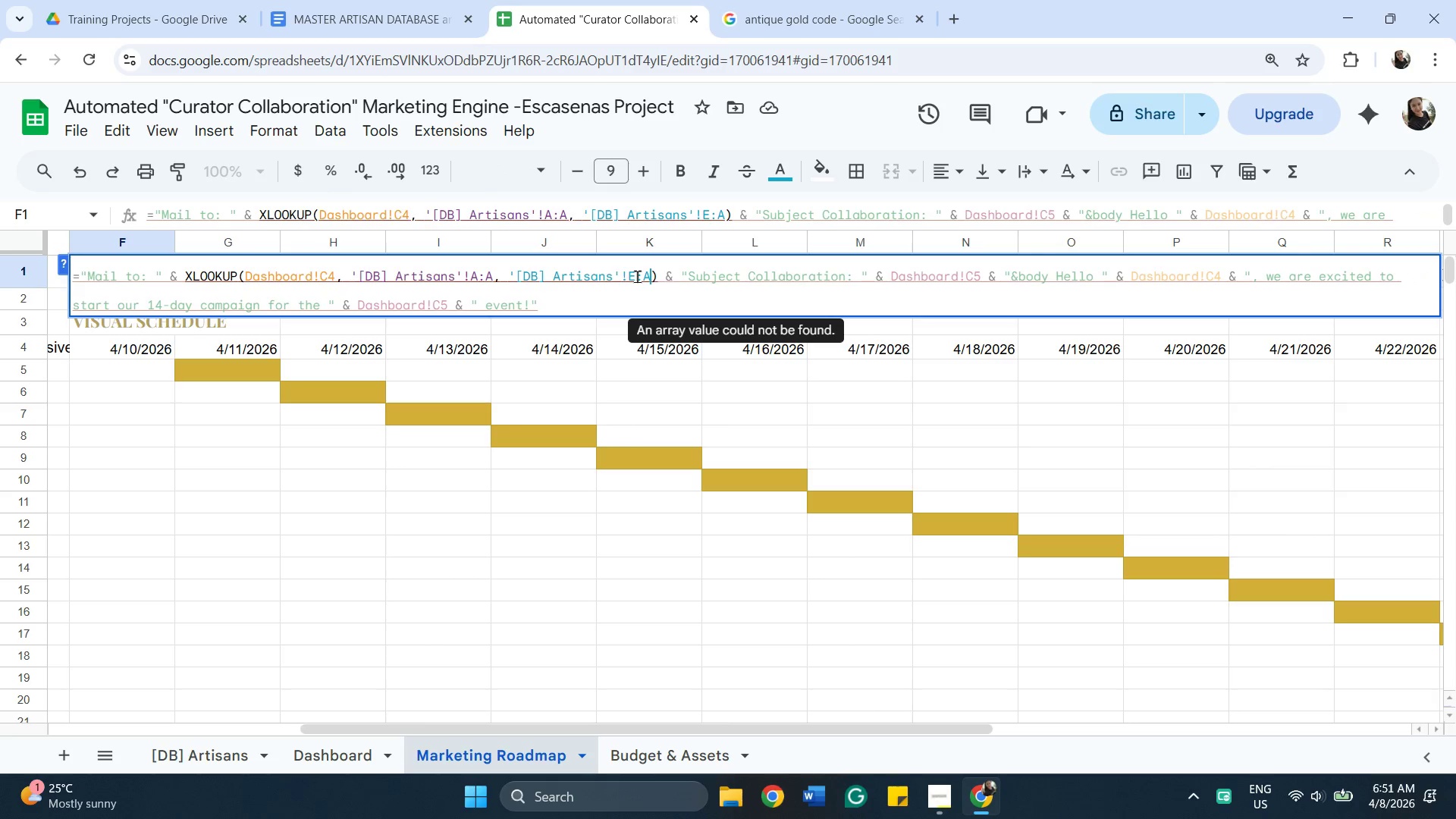 
key(Backspace)
 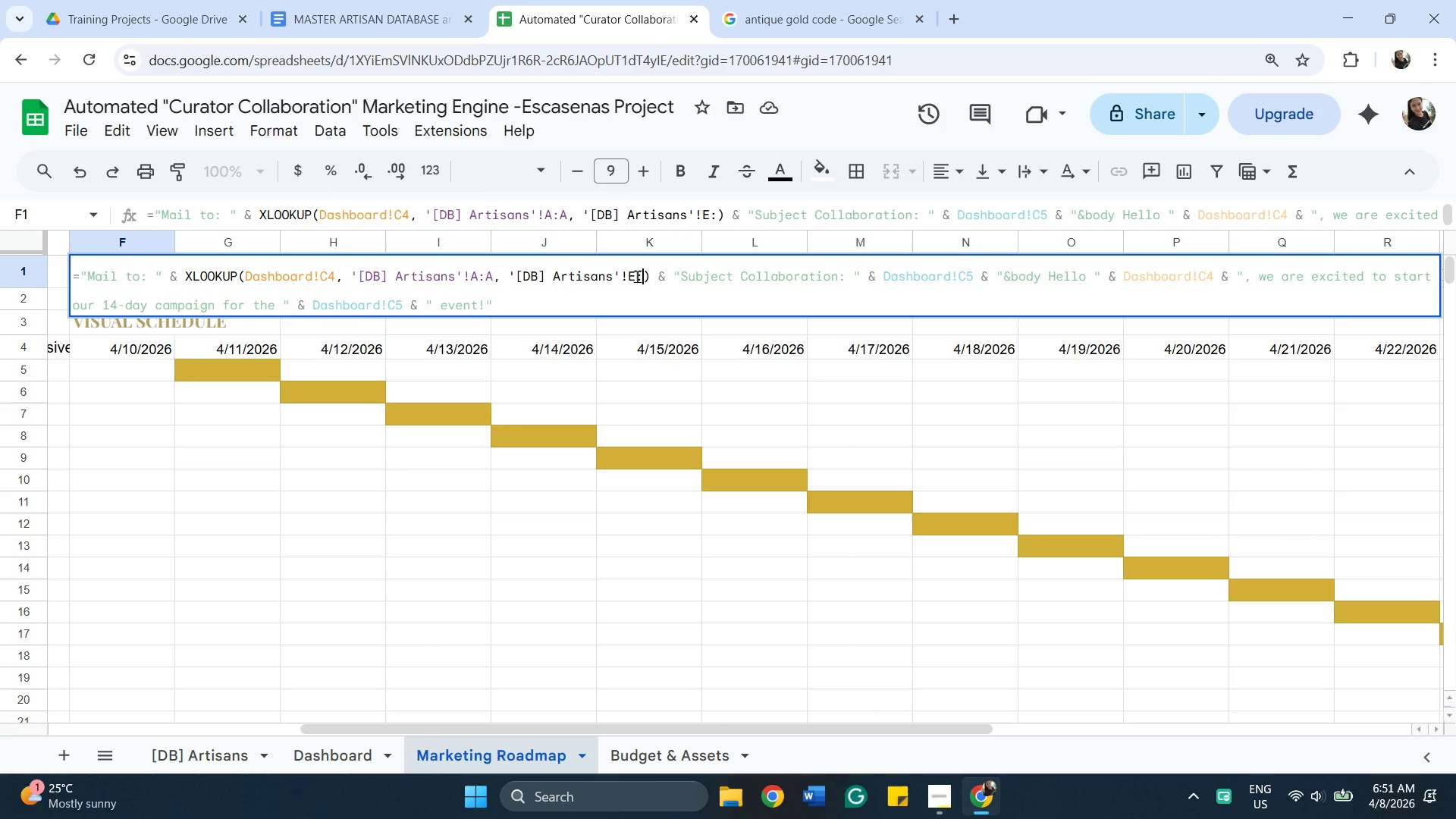 
key(Shift+ShiftLeft)
 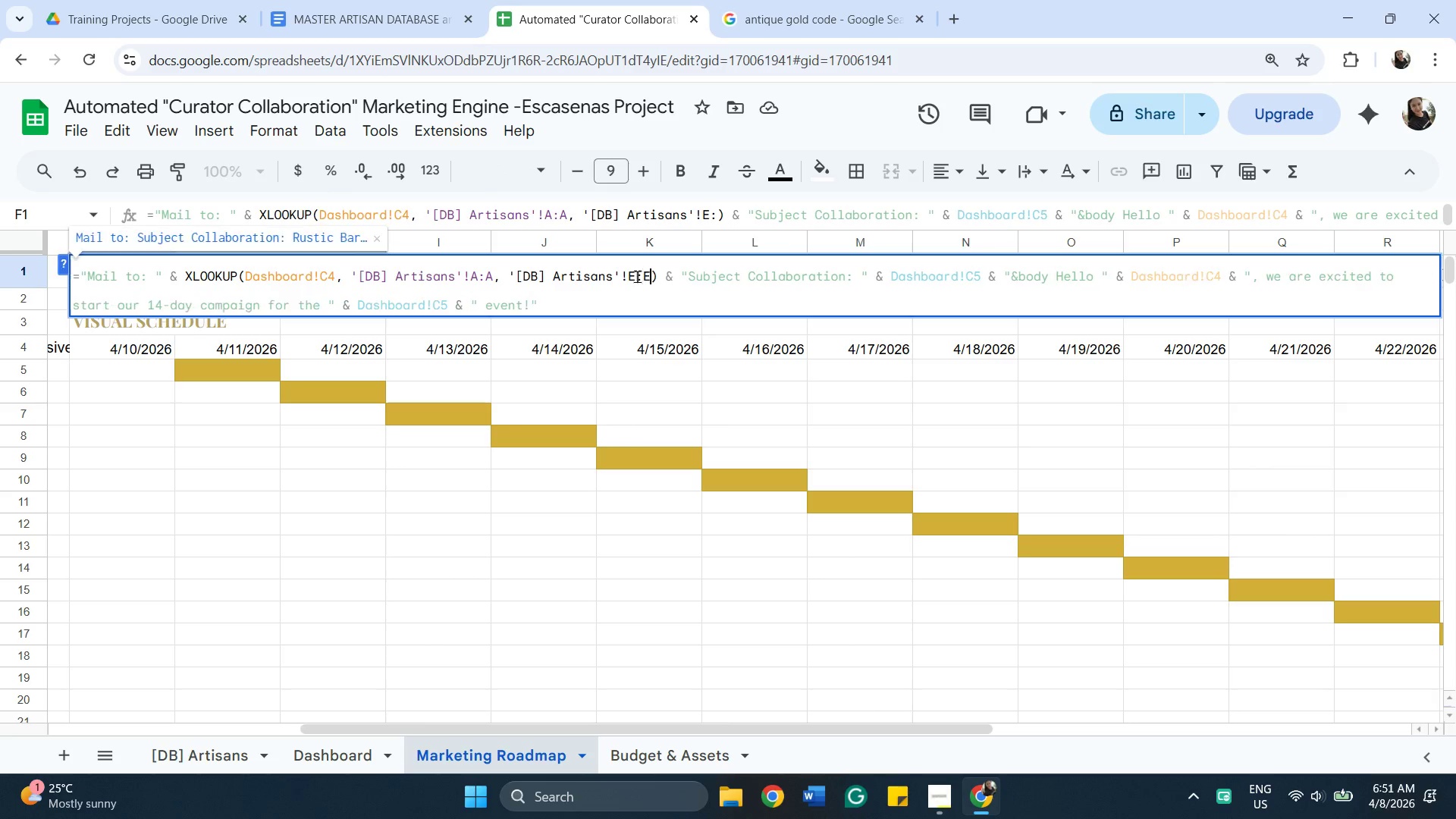 
key(Shift+E)
 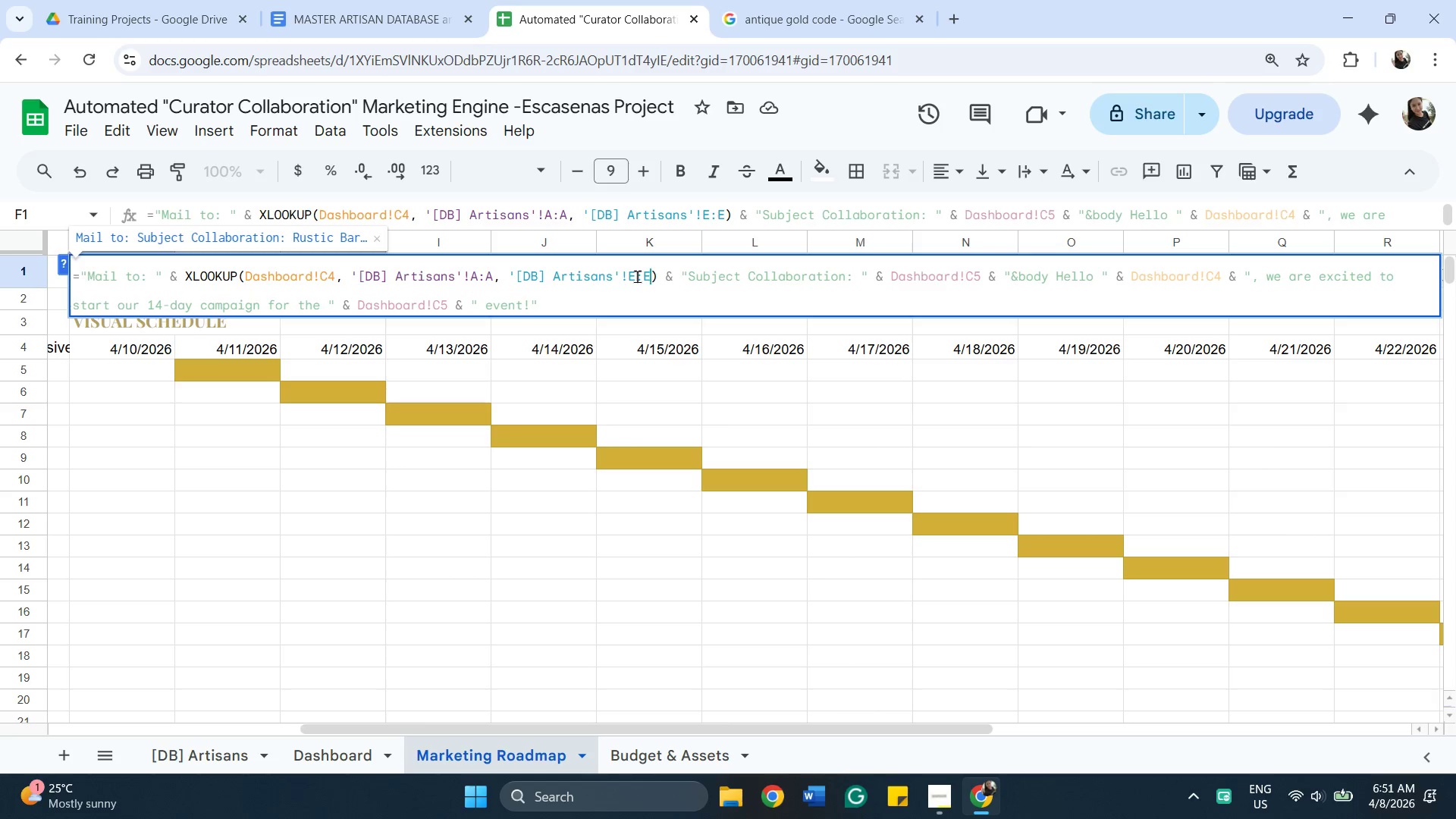 
key(Enter)
 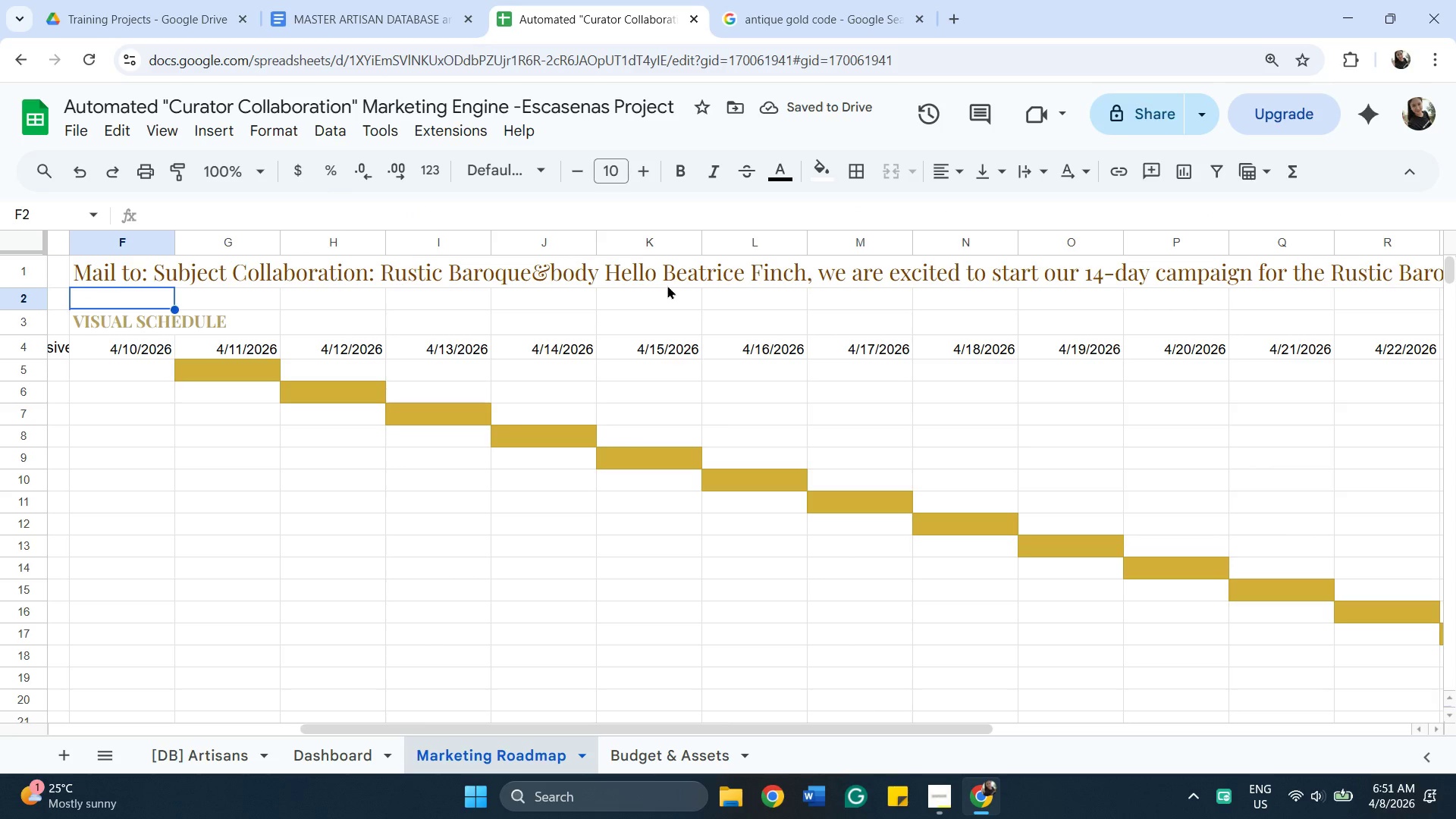 
wait(5.31)
 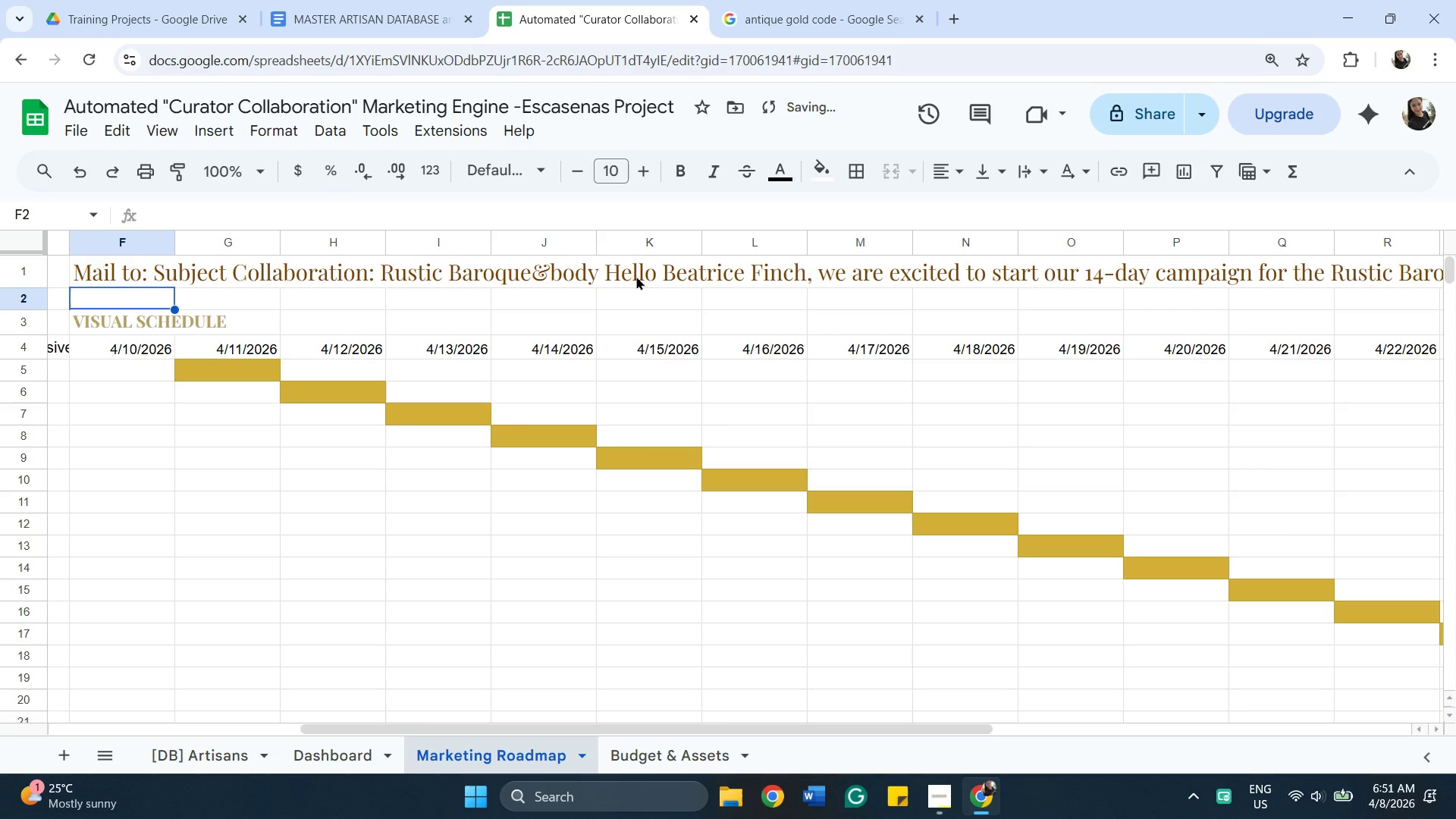 
double_click([111, 271])
 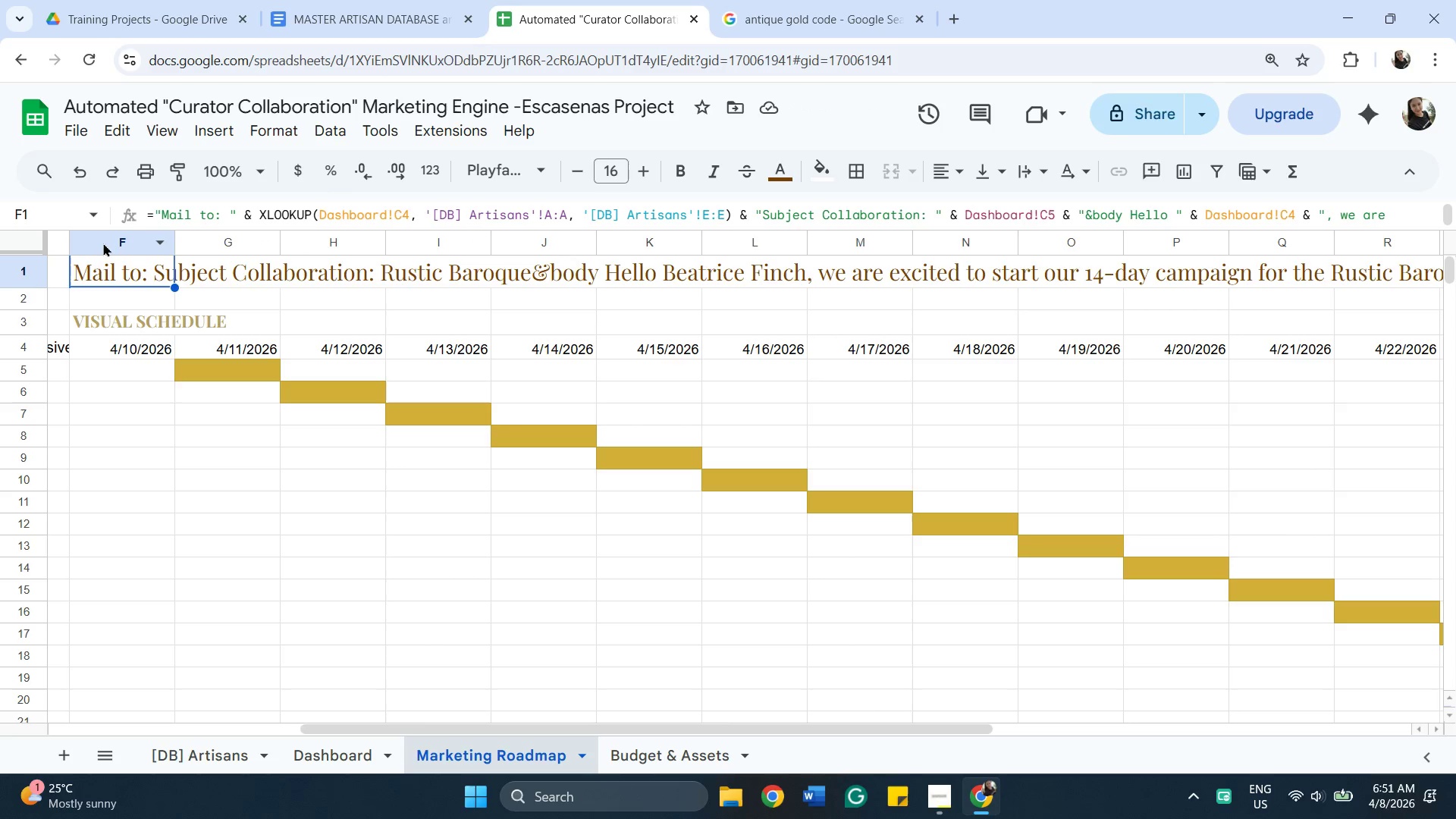 
left_click([160, 427])
 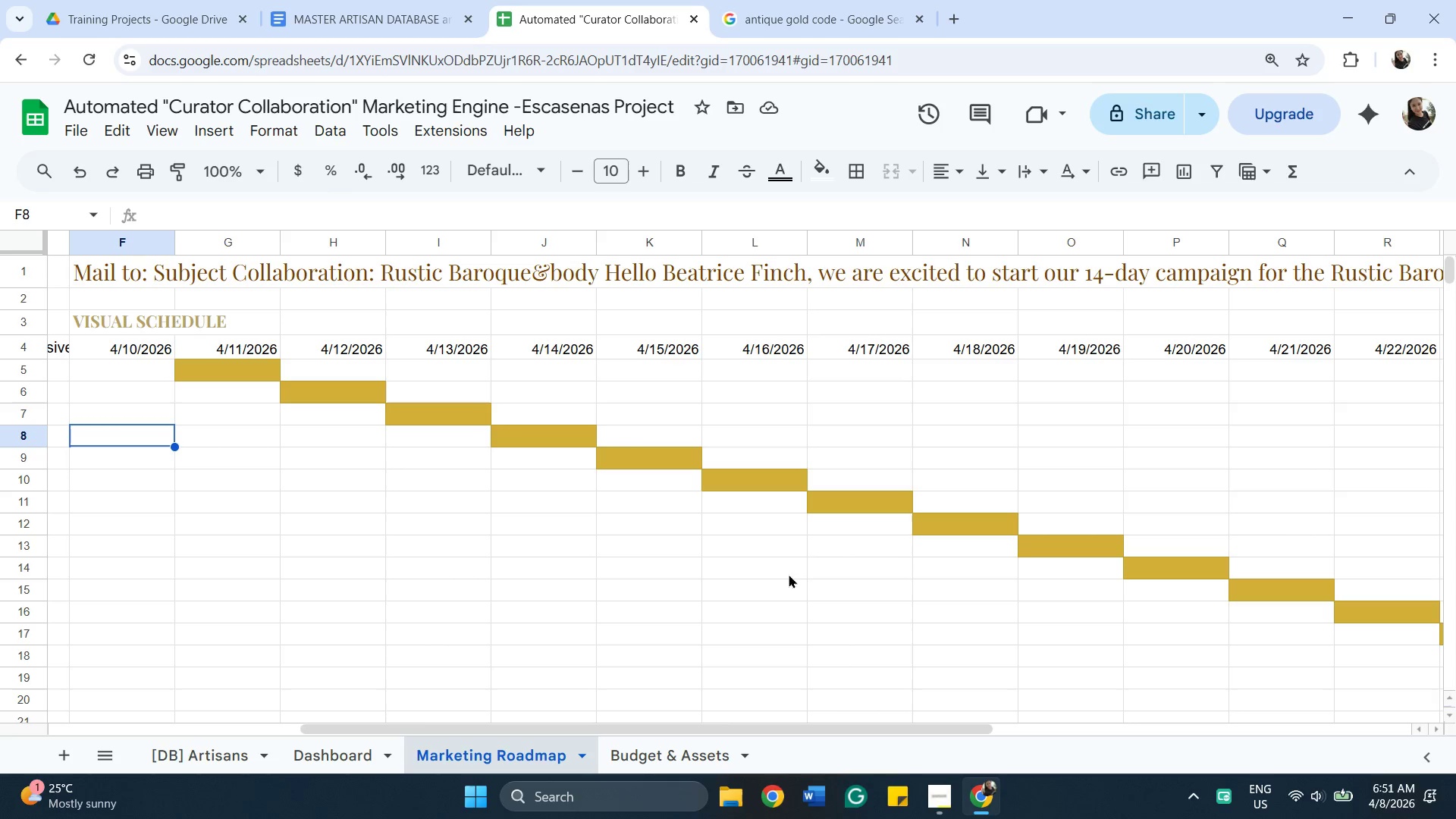 
wait(5.05)
 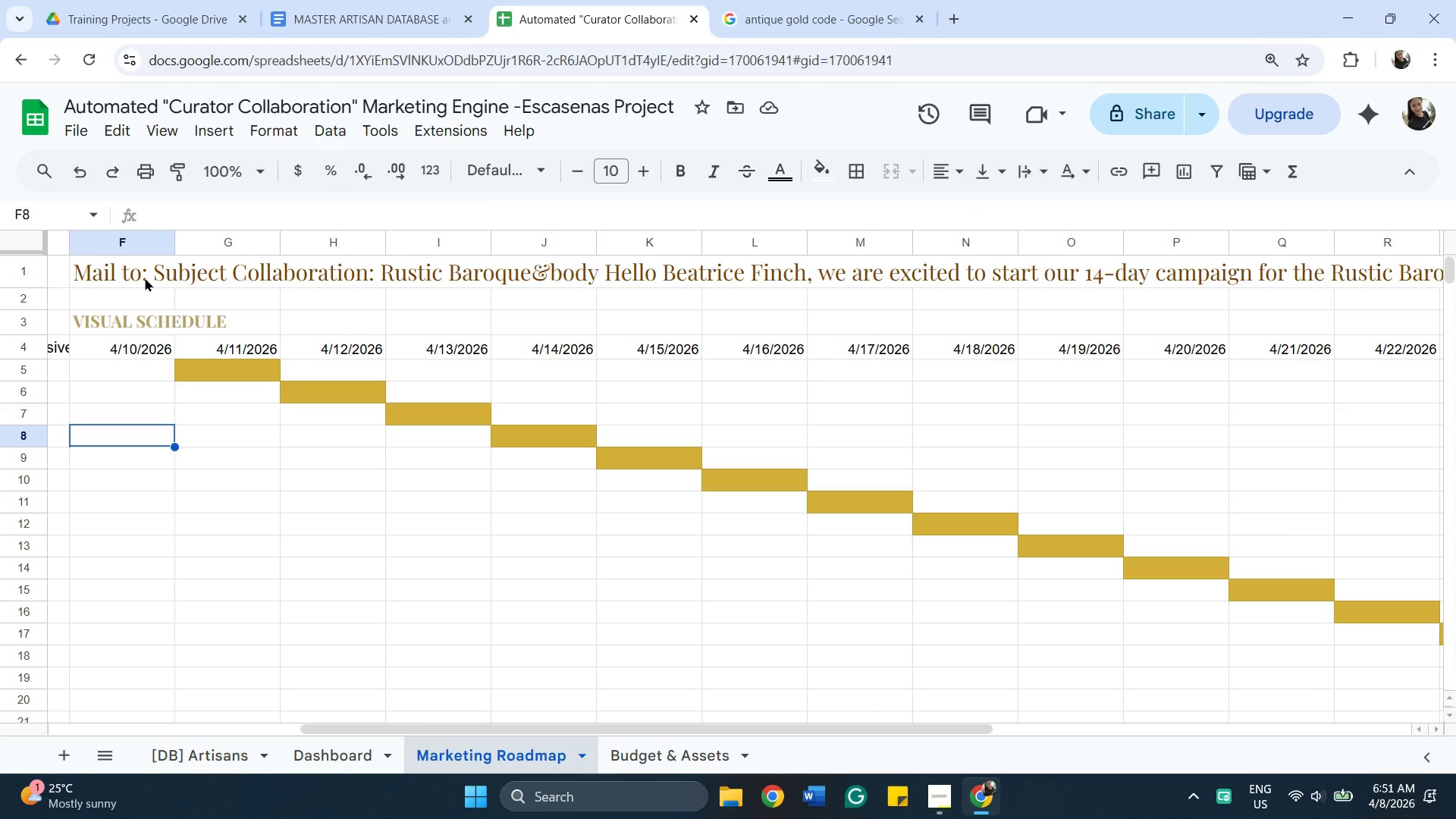 
left_click_drag(start_coordinate=[577, 727], to_coordinate=[466, 762])
 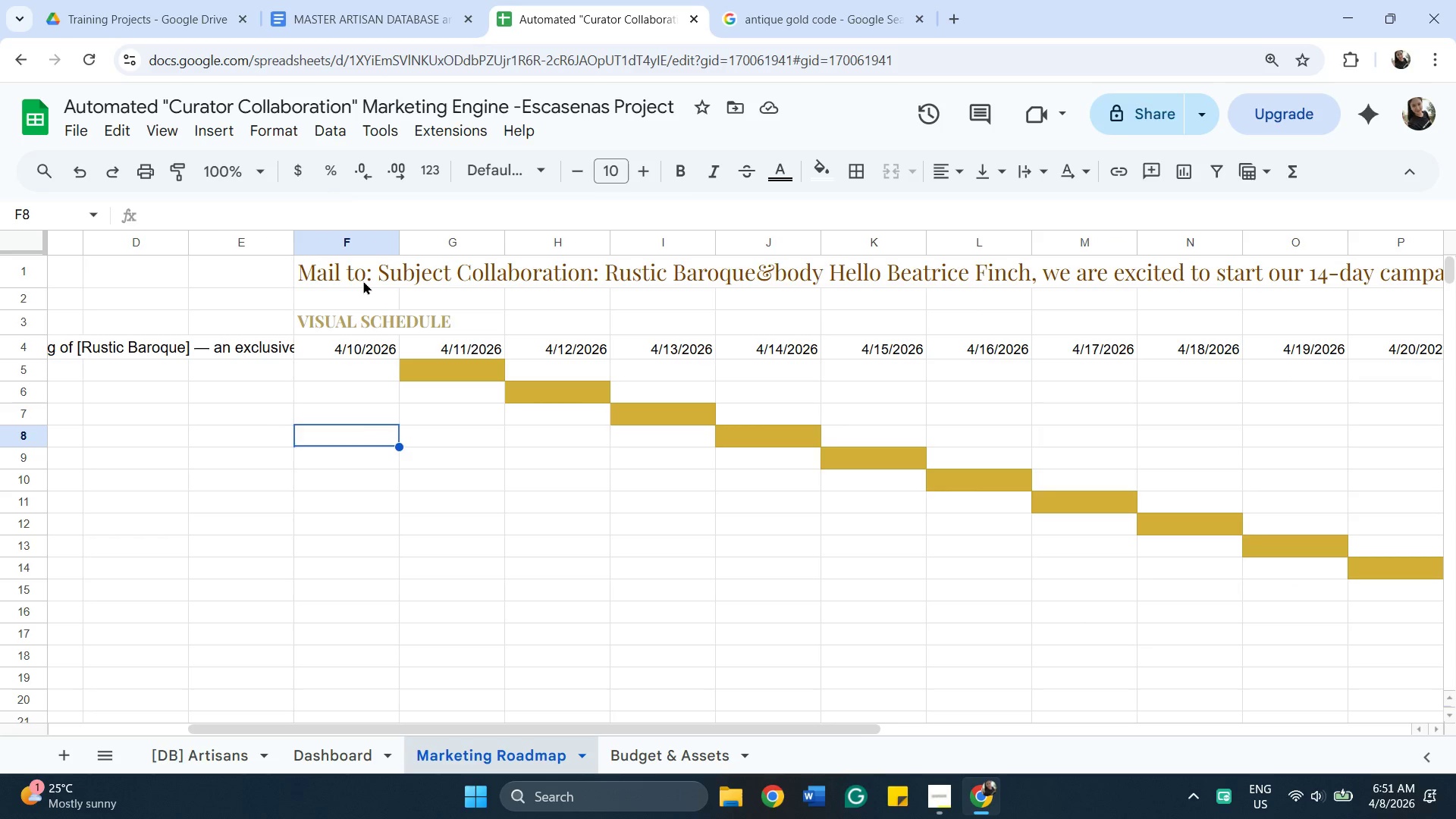 
left_click([363, 281])
 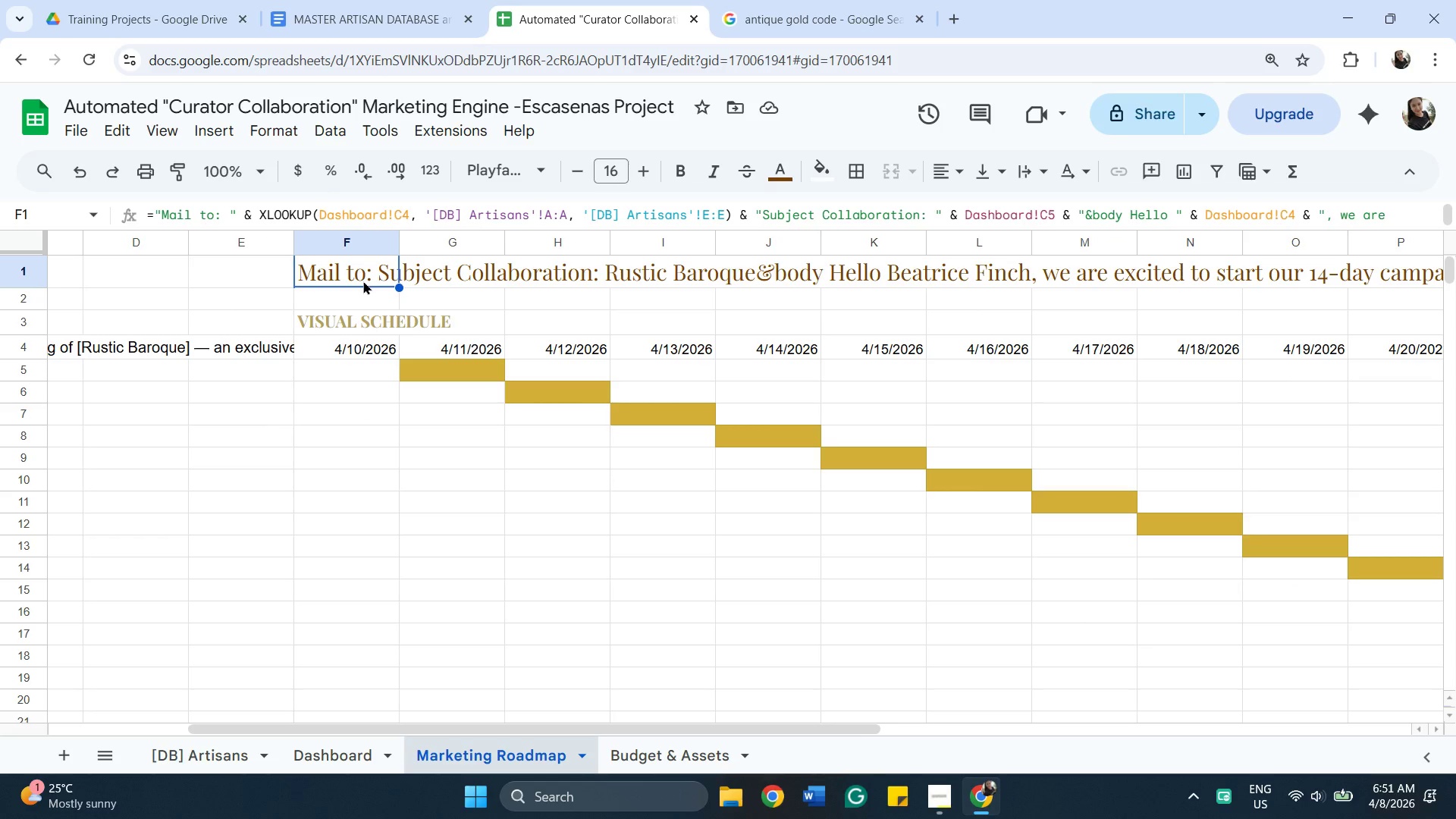 
double_click([363, 281])
 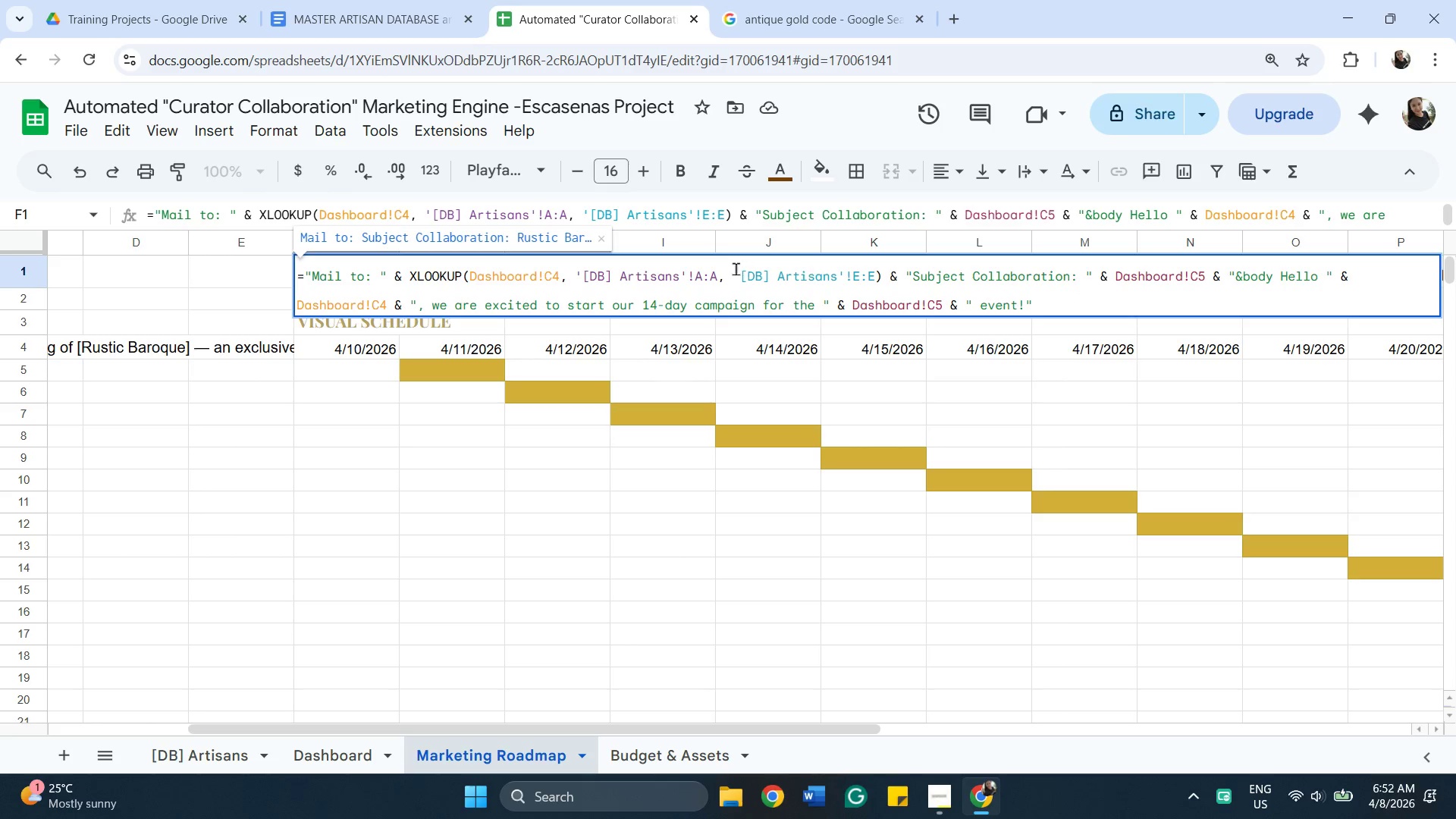 
wait(7.31)
 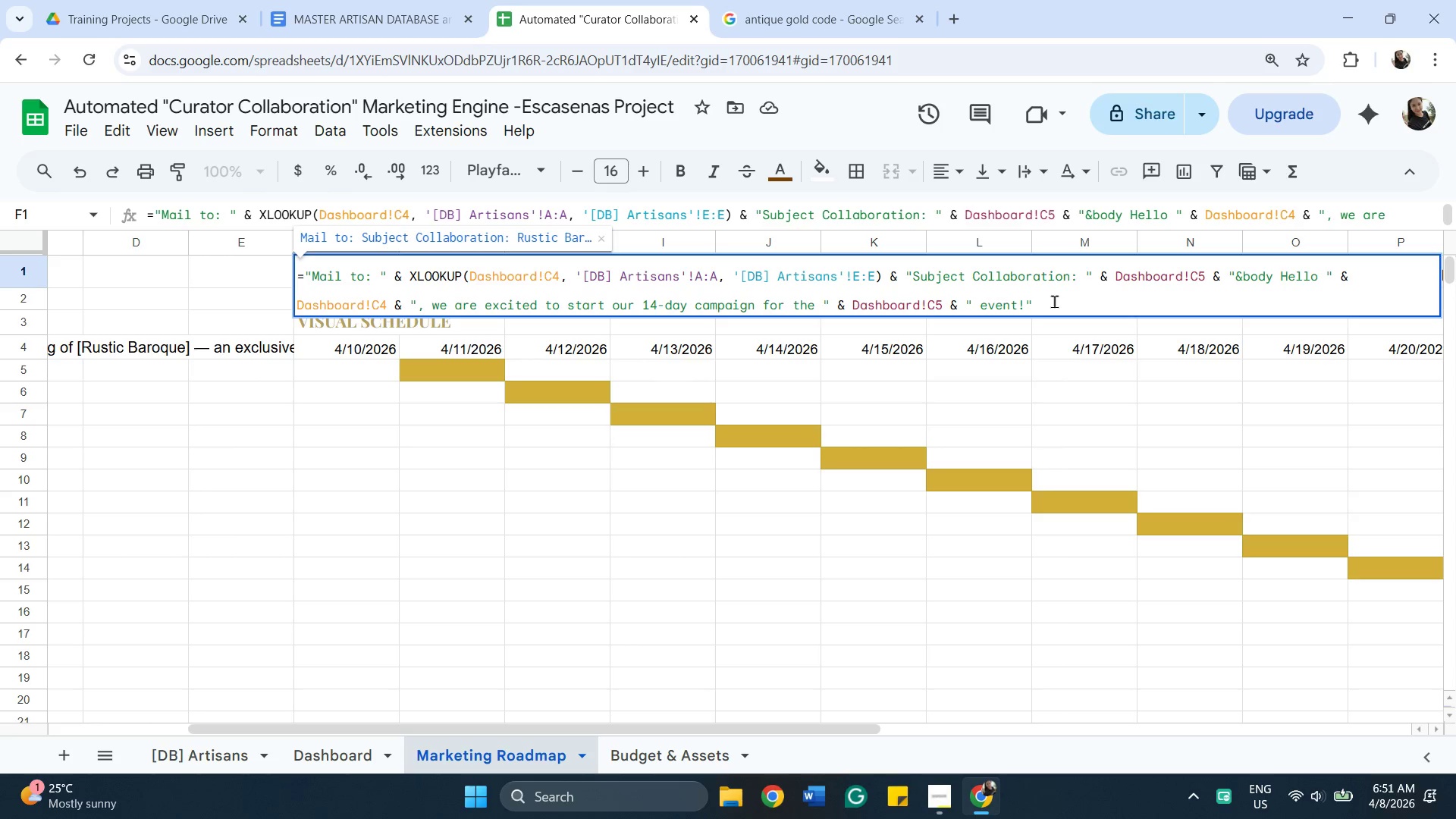 
left_click_drag(start_coordinate=[735, 277], to_coordinate=[878, 273])
 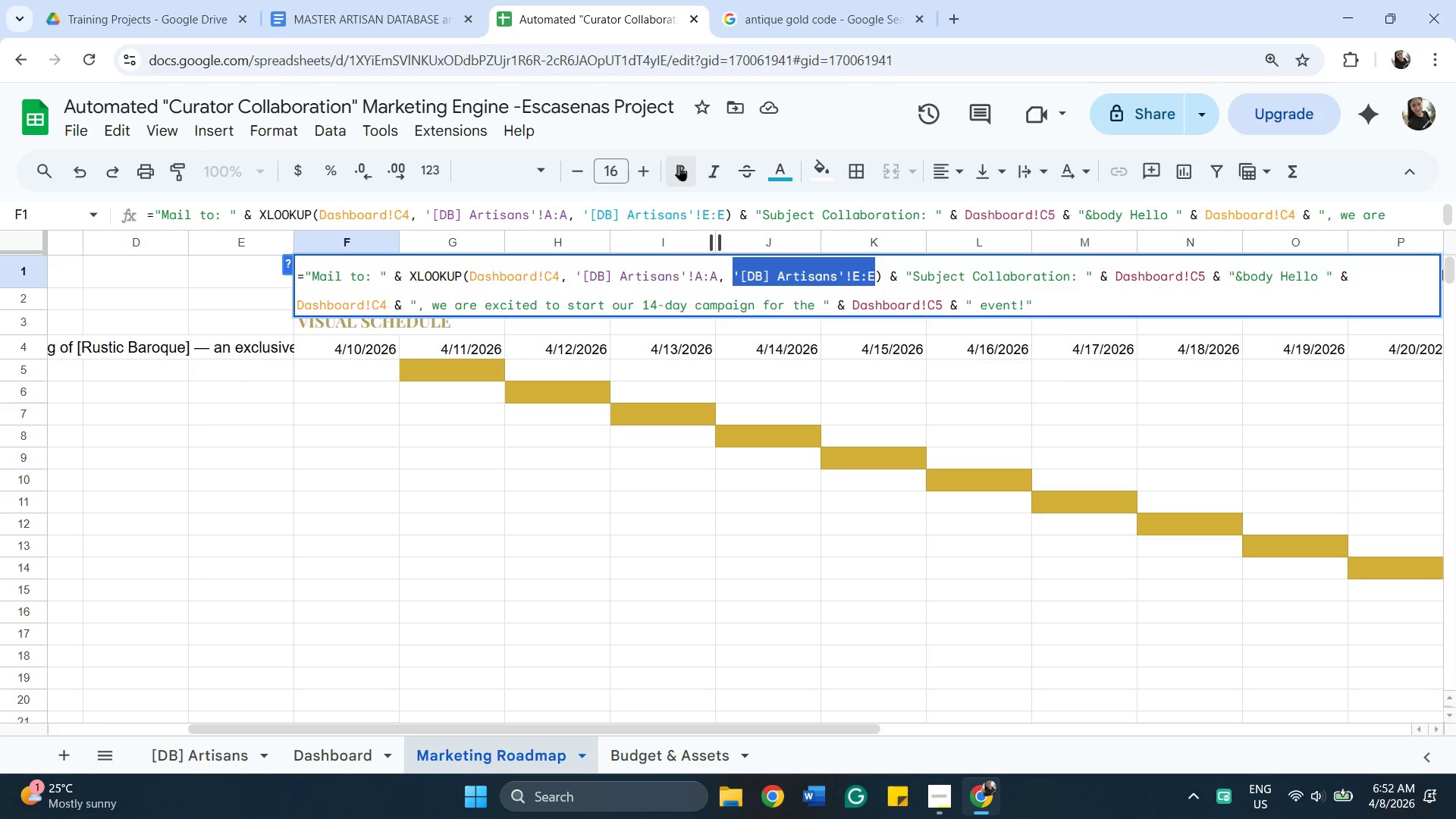 
left_click([679, 165])
 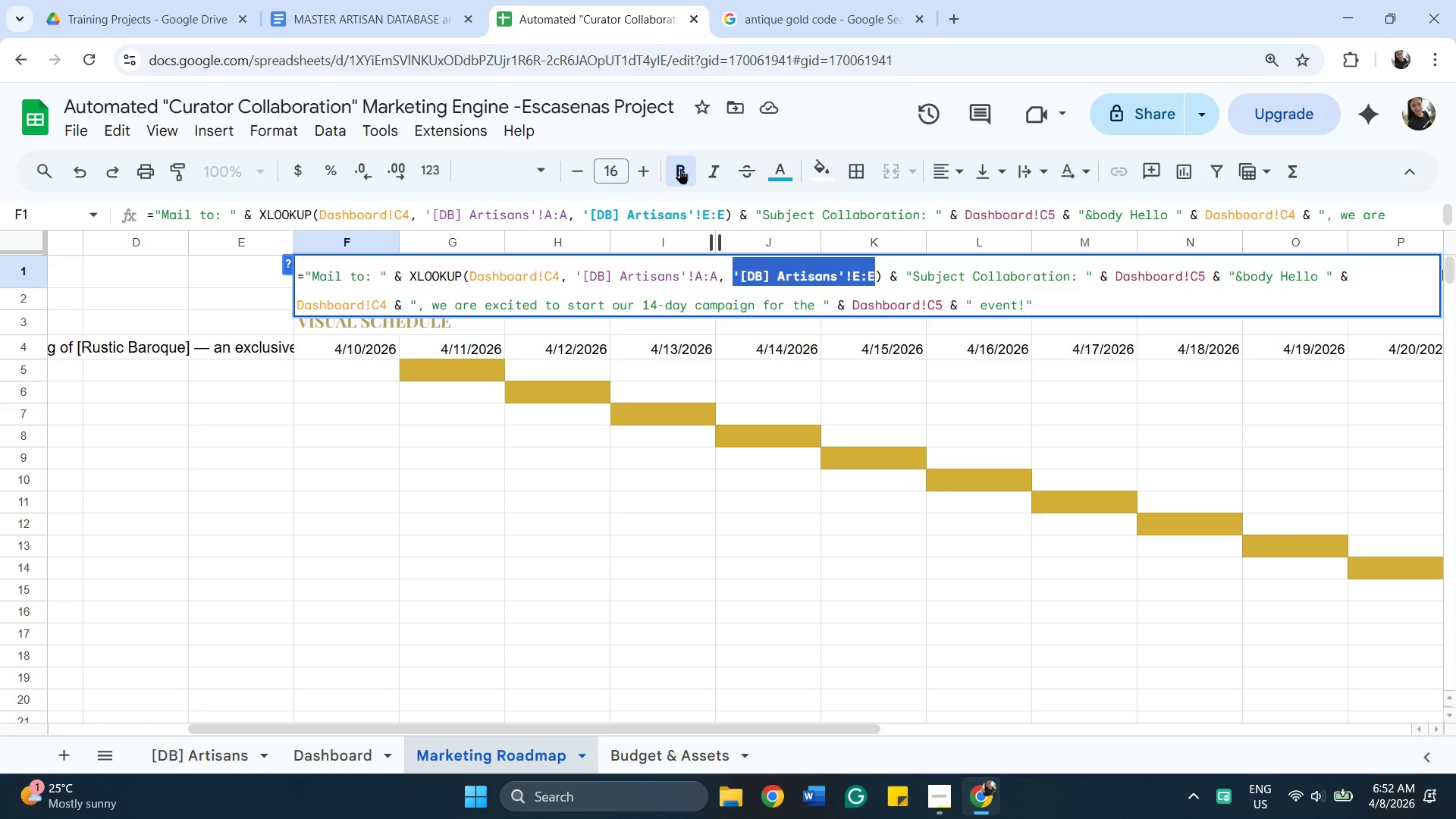 
key(Enter)
 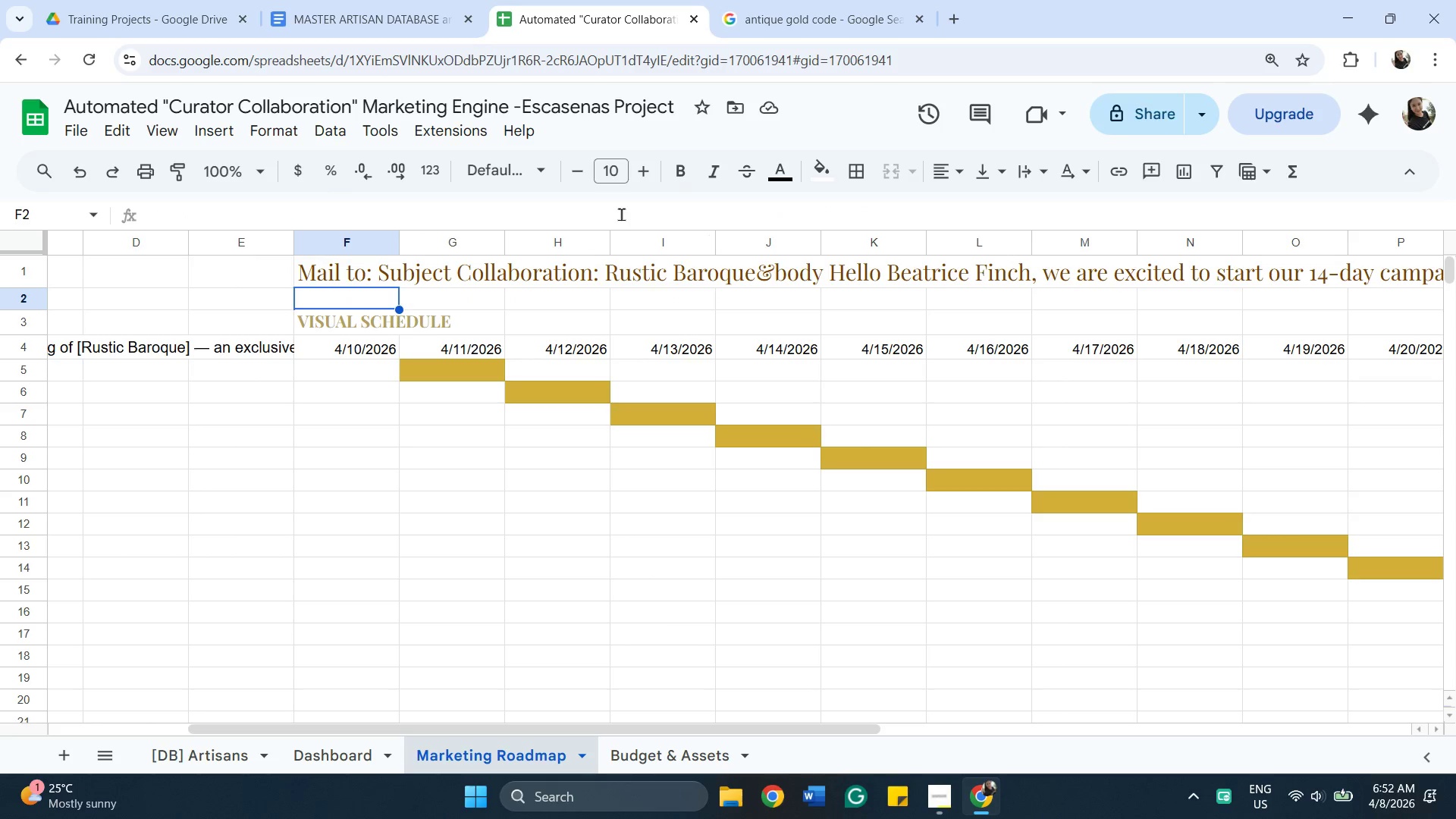 
wait(7.17)
 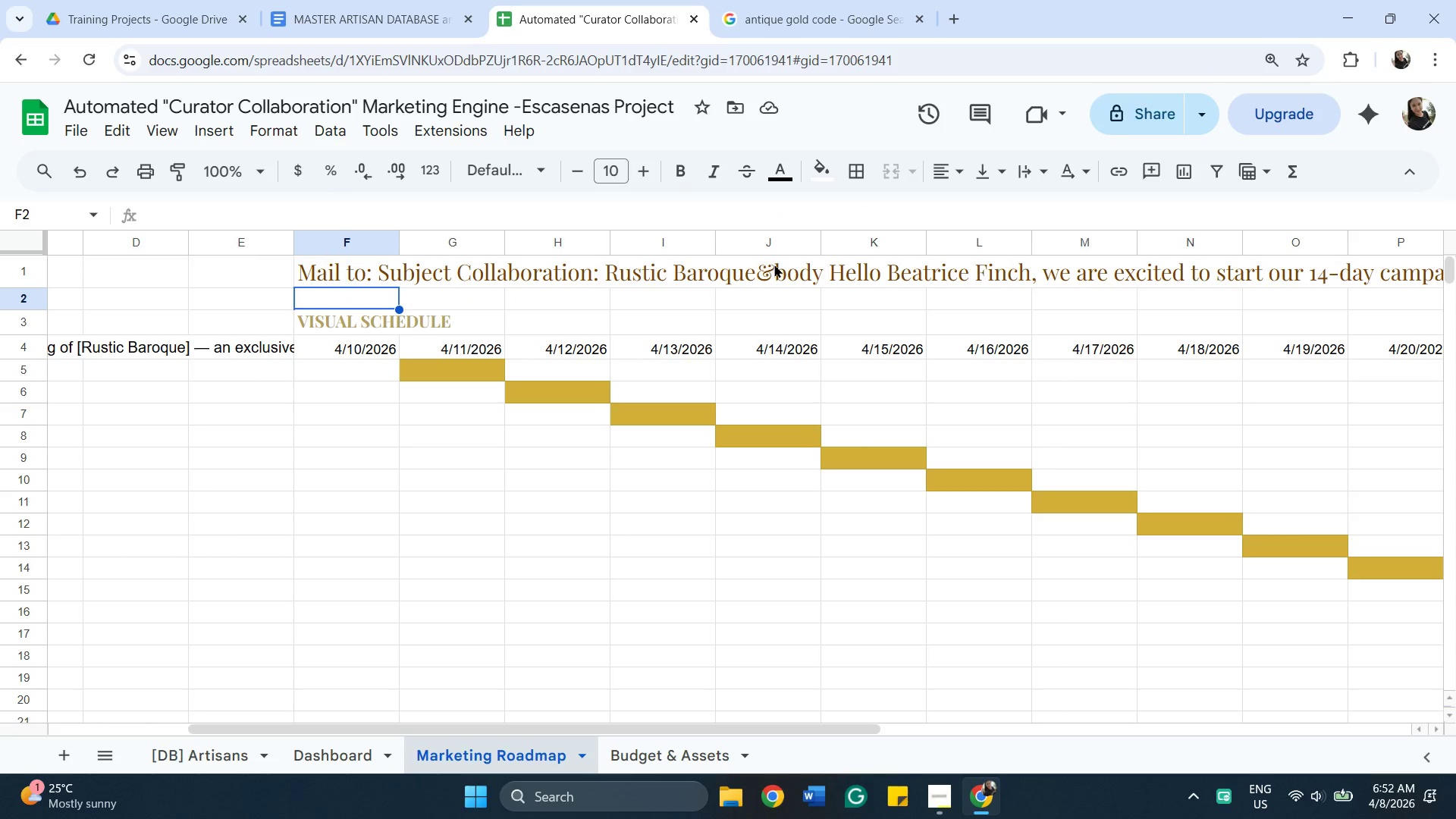 
left_click_drag(start_coordinate=[662, 726], to_coordinate=[795, 739])
 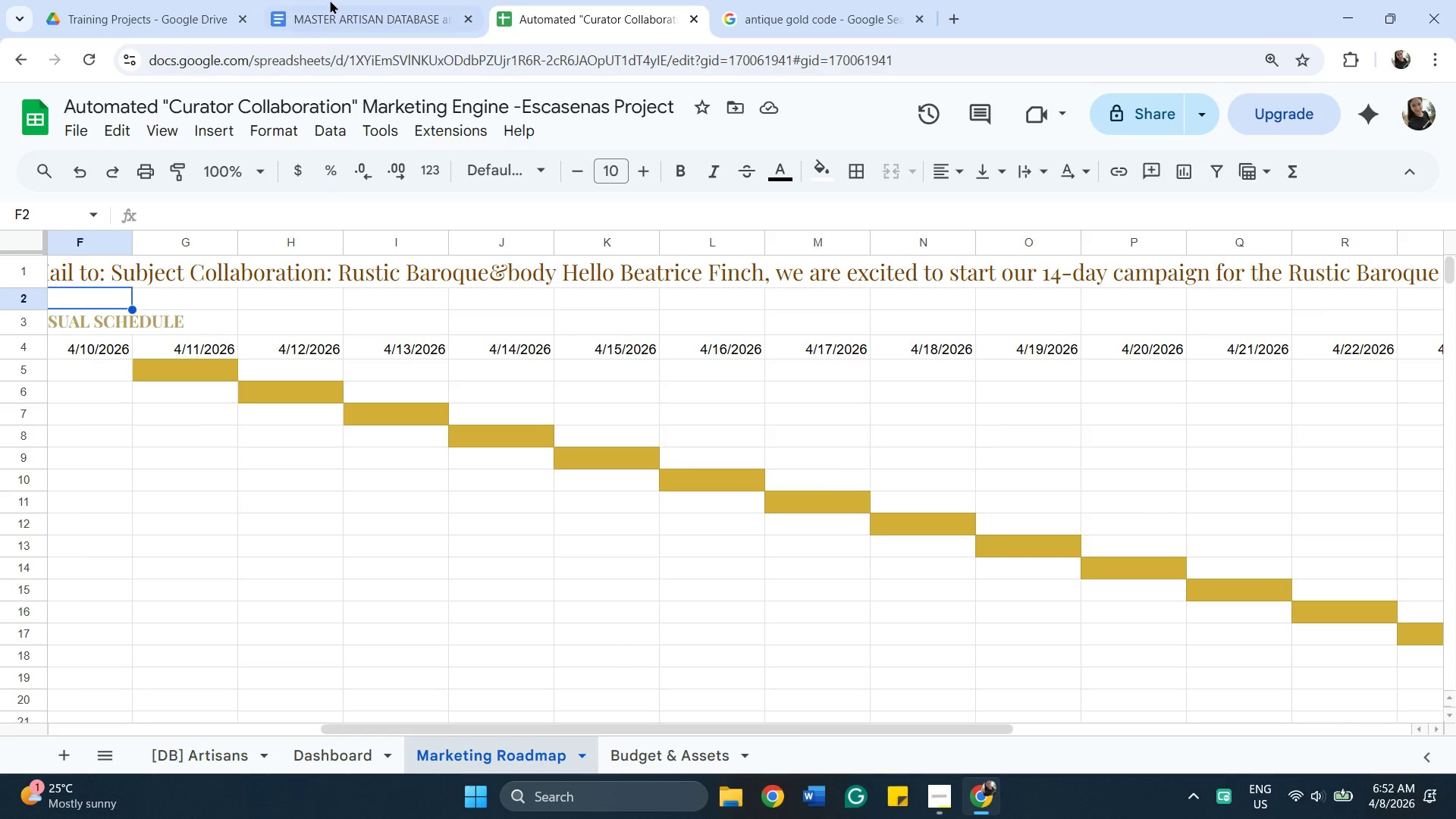 
left_click([349, 17])
 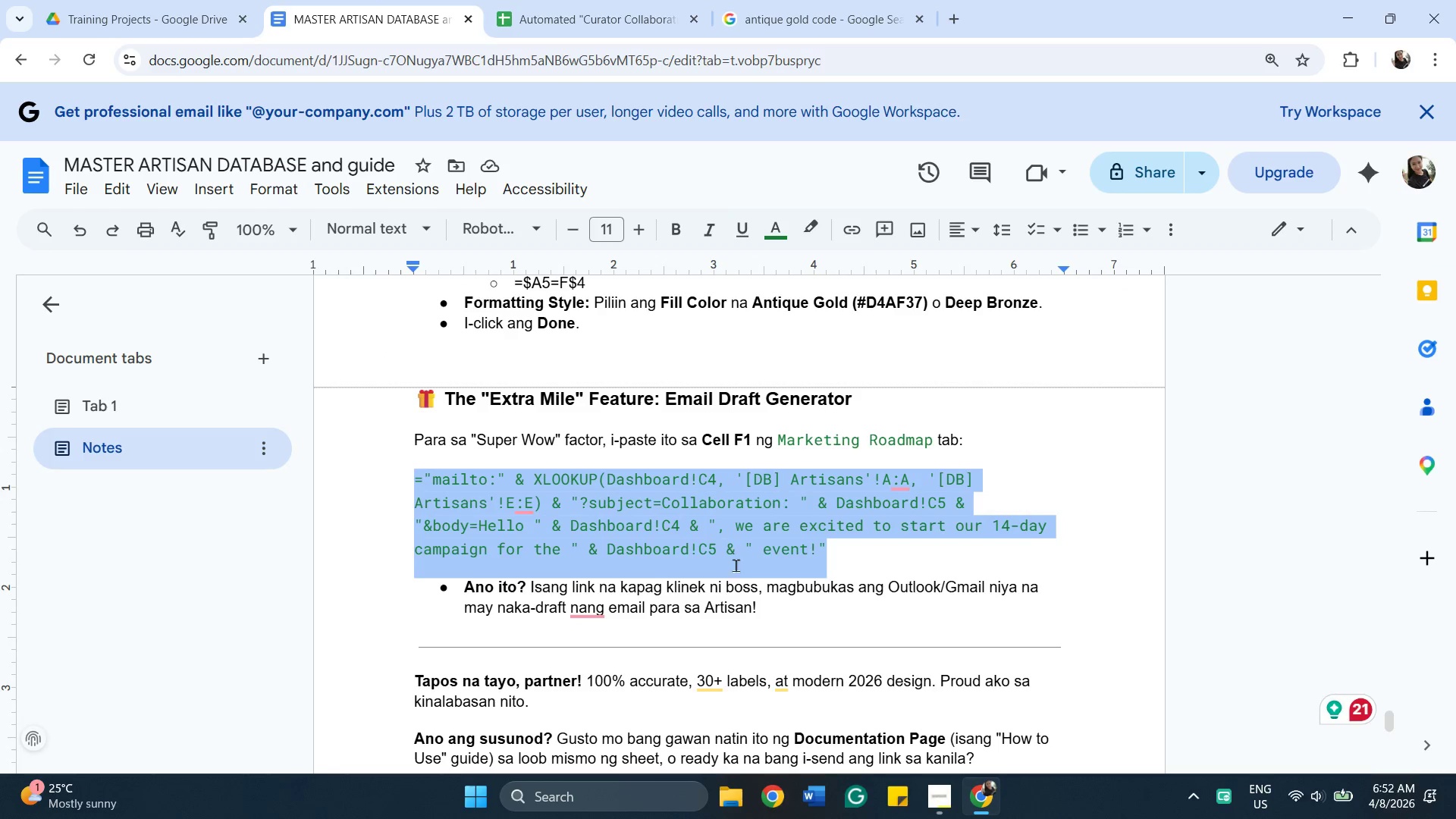 
scroll: coordinate [758, 606], scroll_direction: down, amount: 1.0
 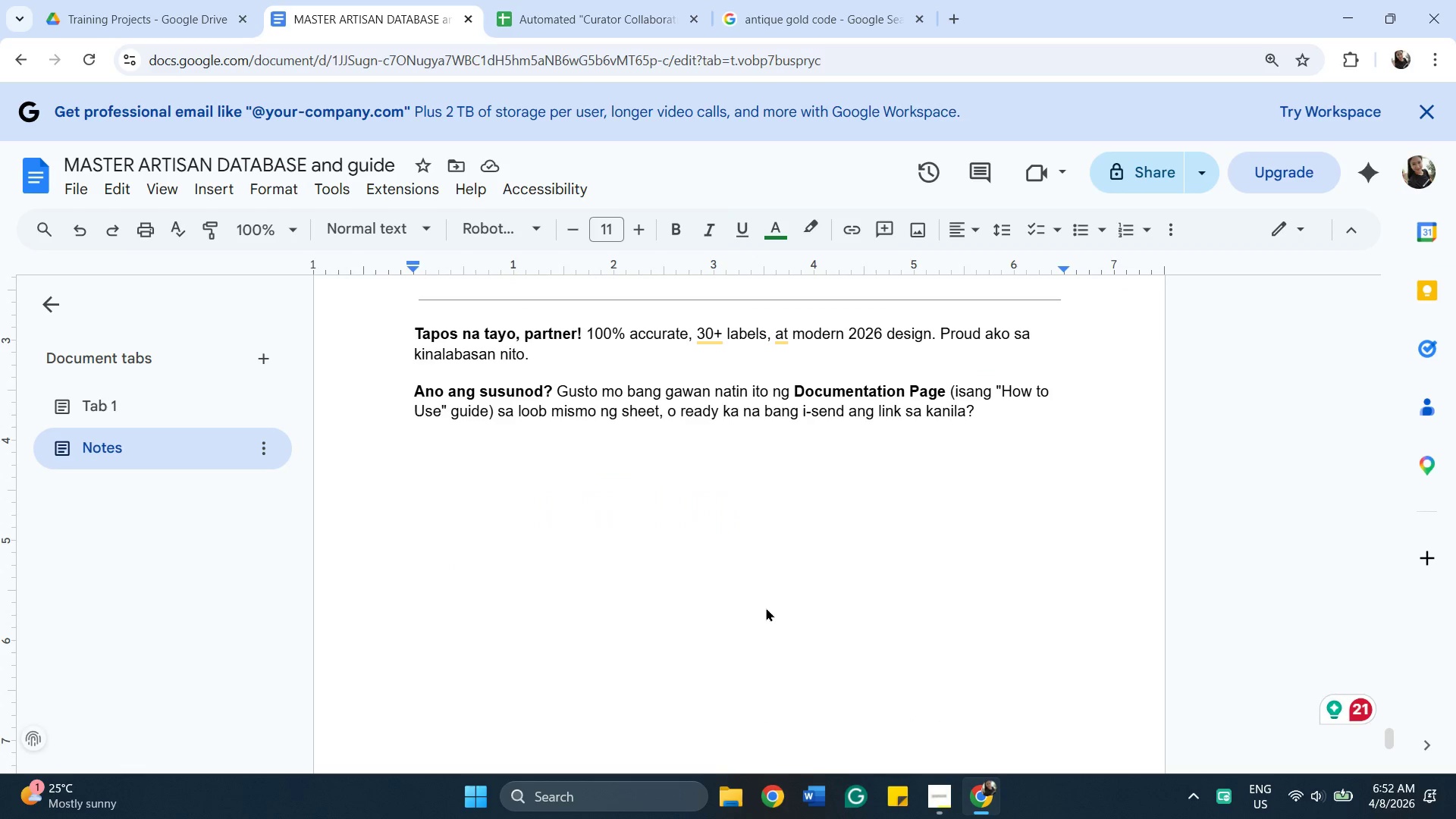 
scroll: coordinate [766, 607], scroll_direction: up, amount: 1.0
 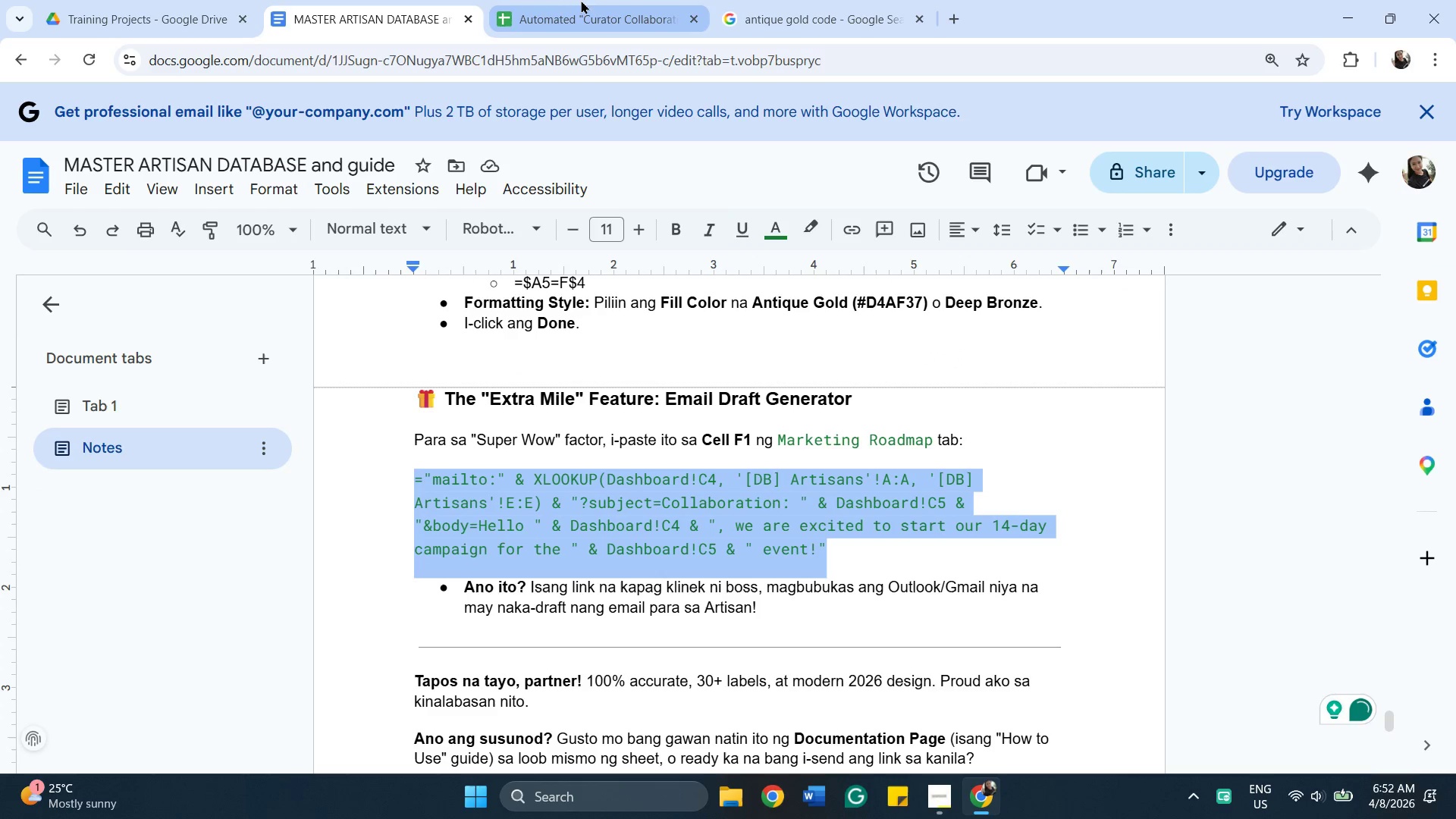 
left_click([609, 19])
 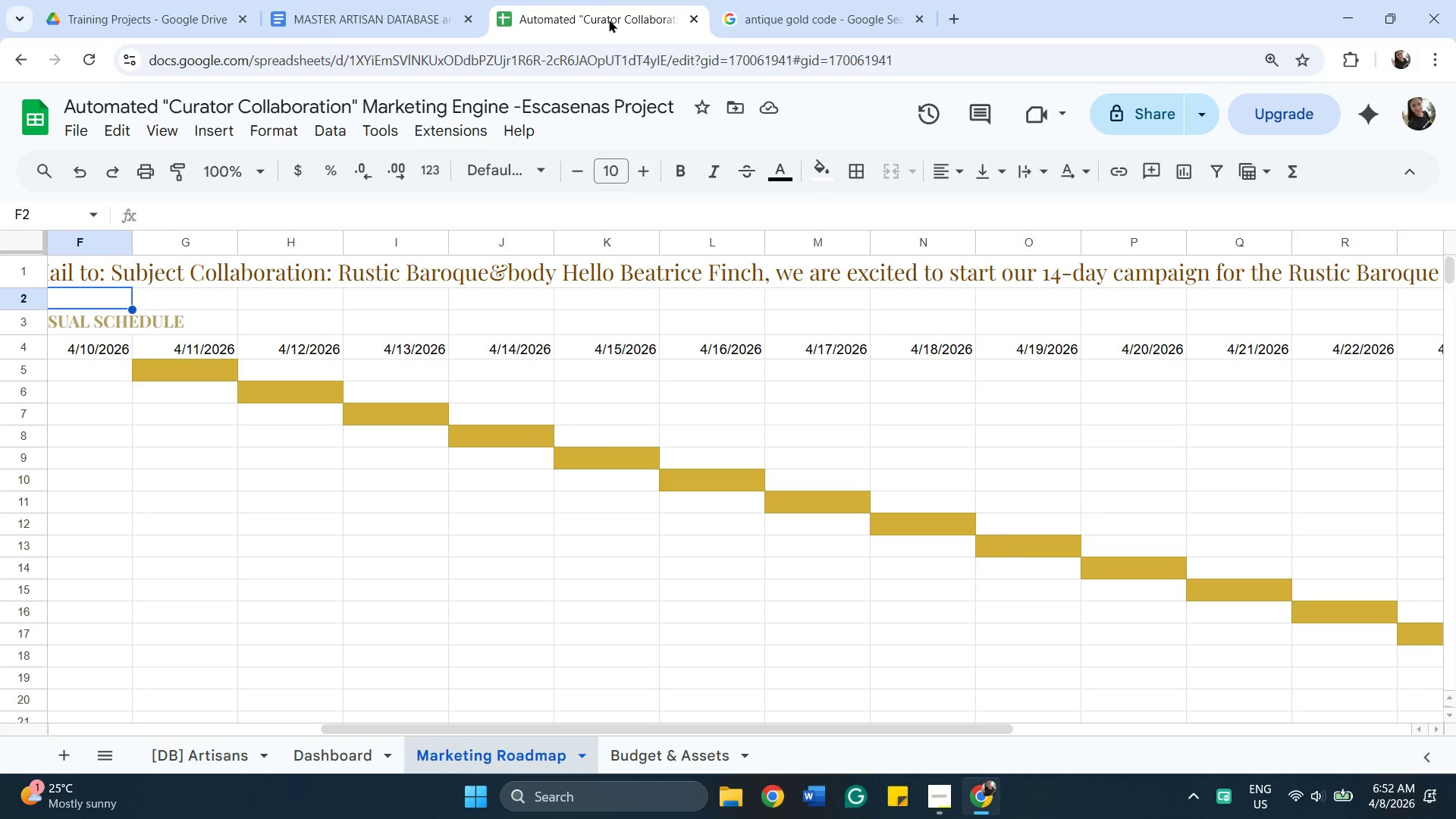 
wait(11.55)
 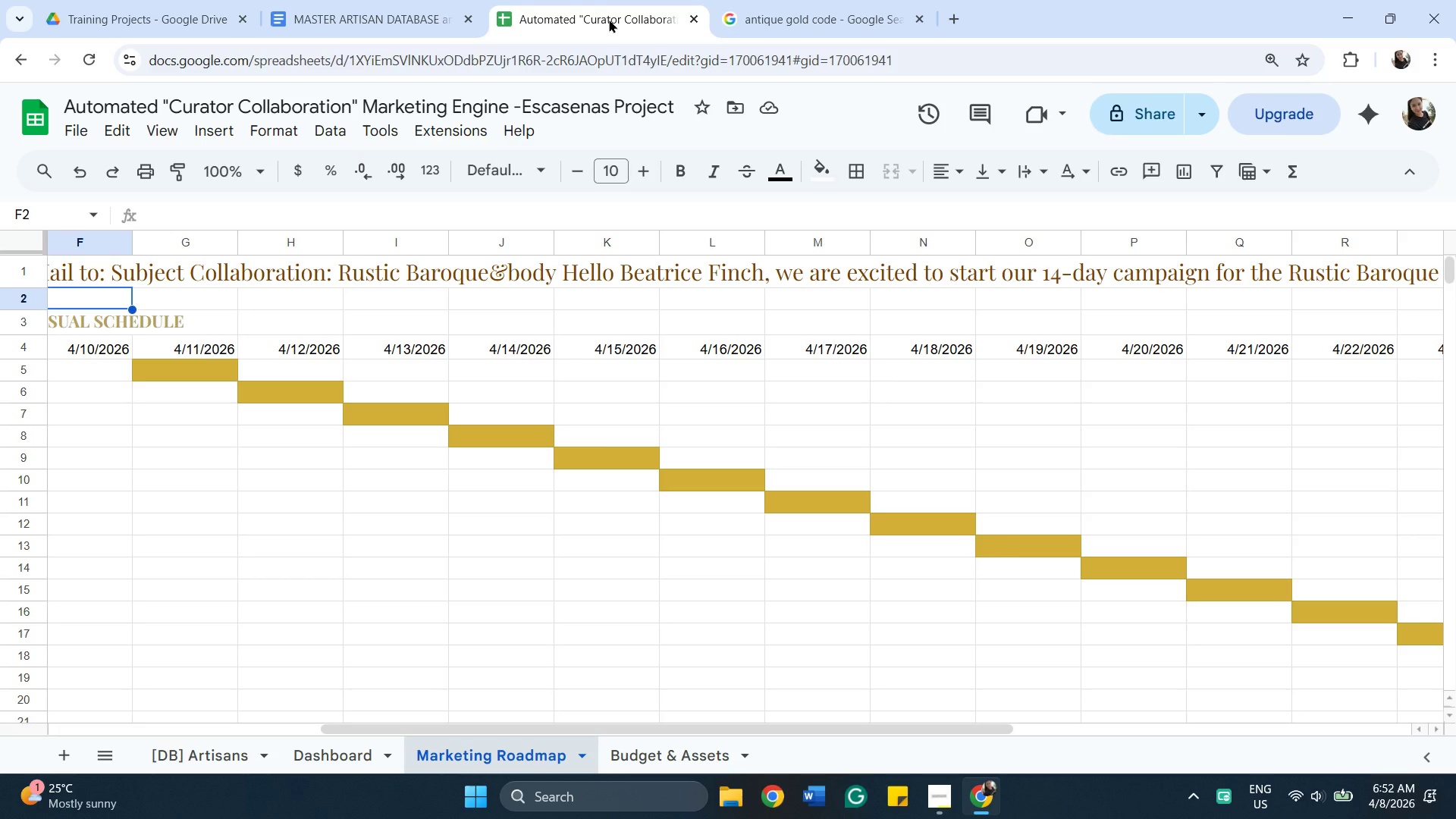 
left_click_drag(start_coordinate=[809, 723], to_coordinate=[386, 677])
 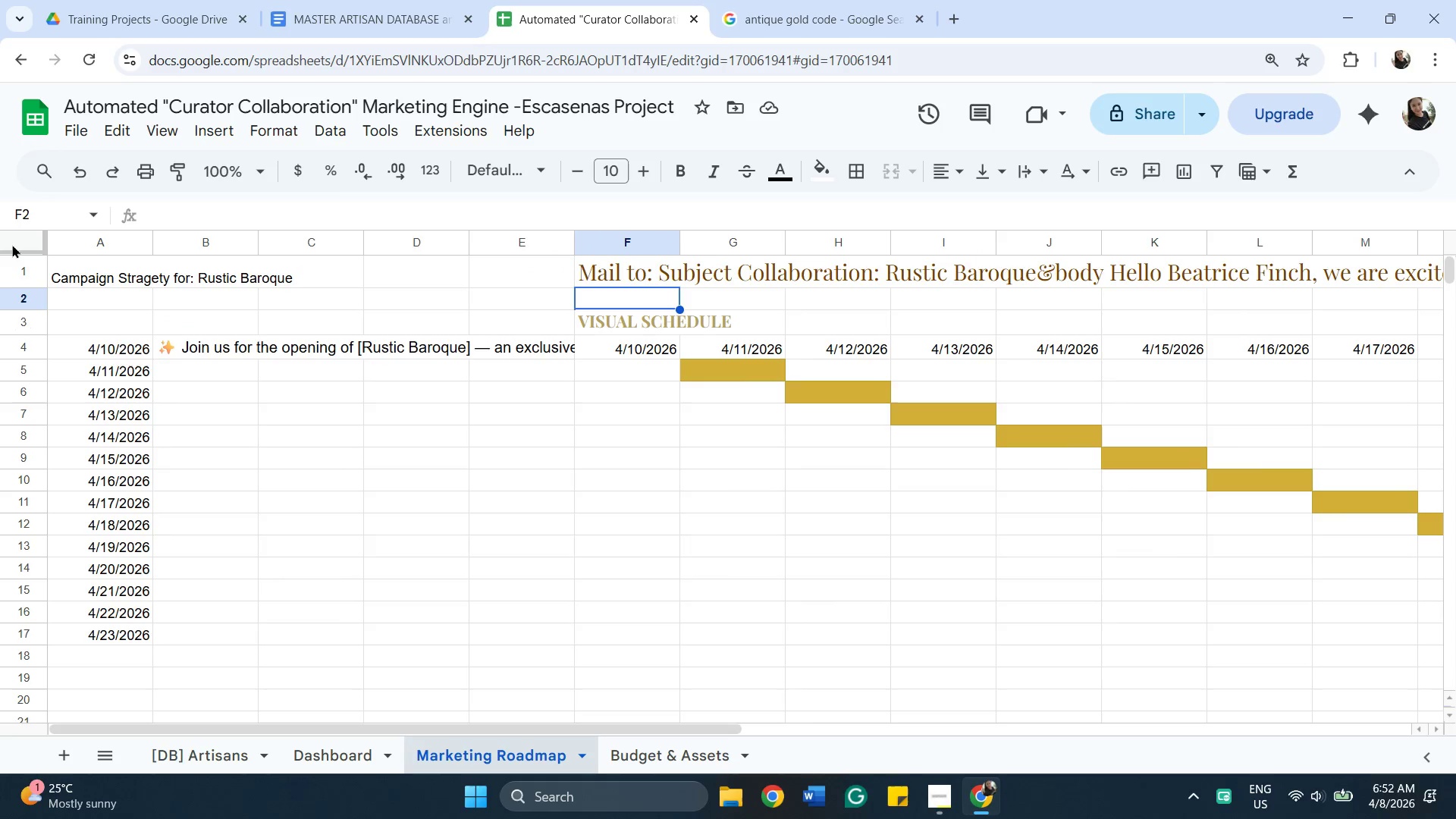 
left_click([13, 239])
 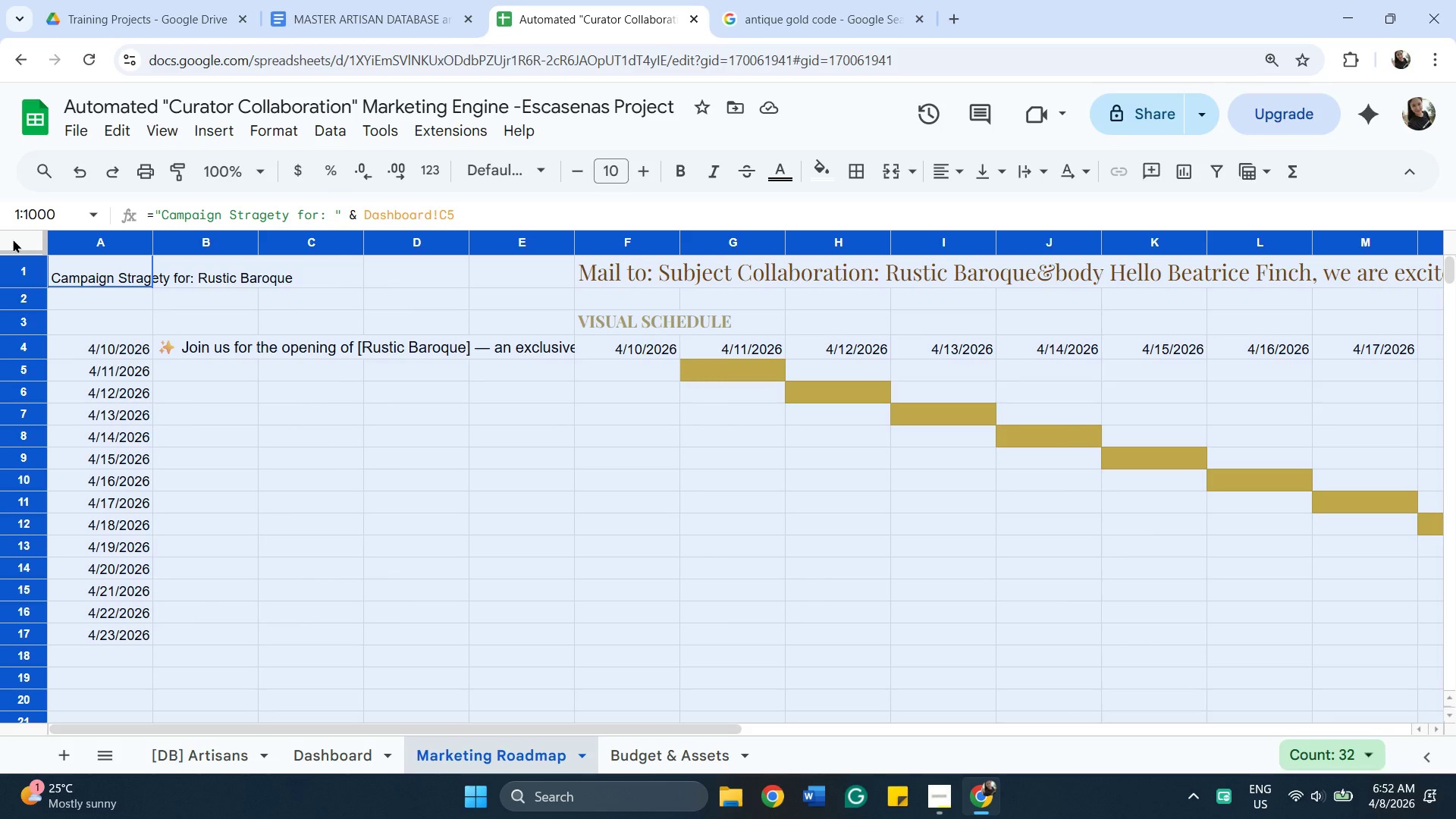 
wait(9.41)
 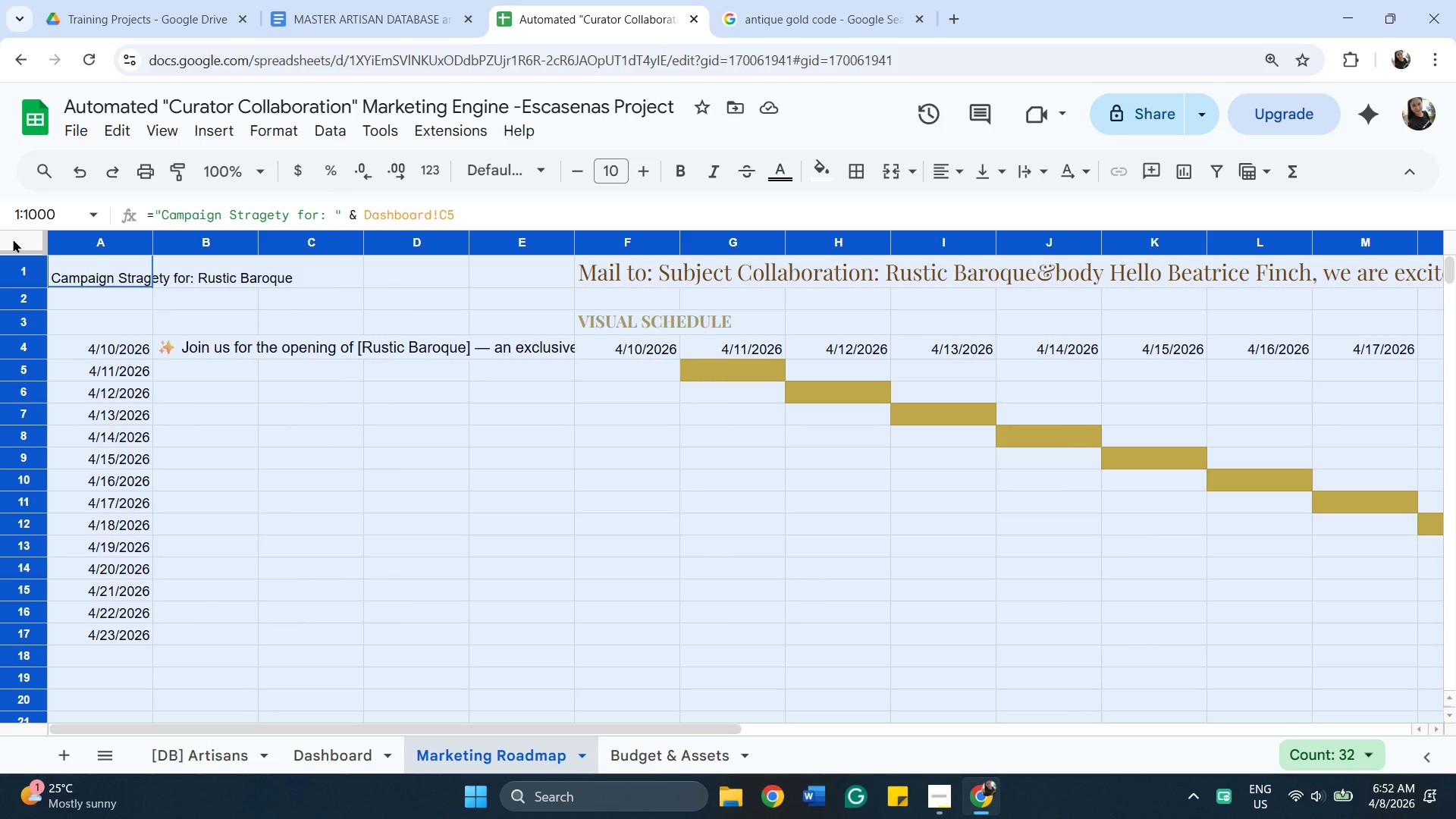 
scroll: coordinate [630, 323], scroll_direction: none, amount: 0.0
 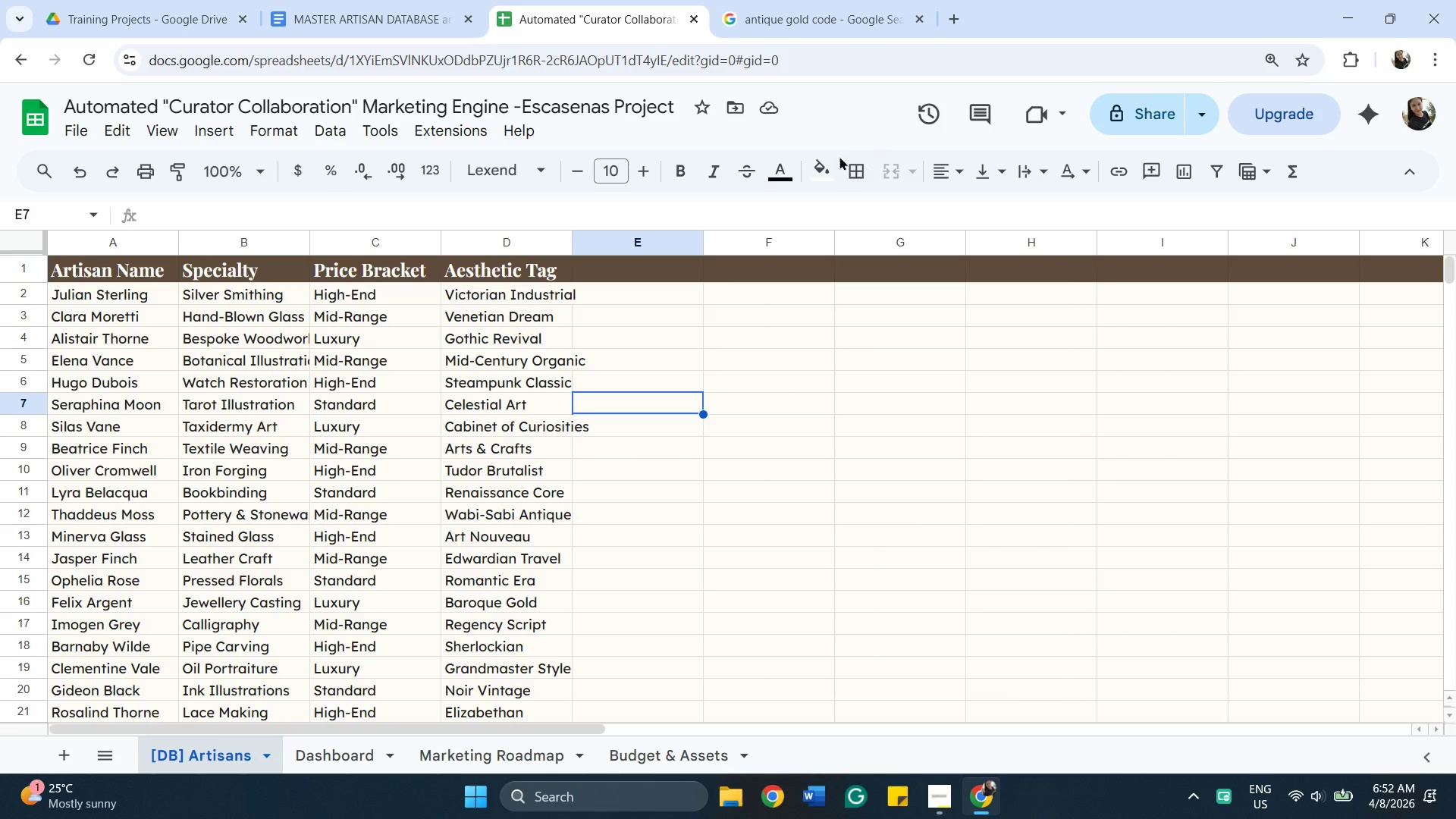 
left_click([814, 179])
 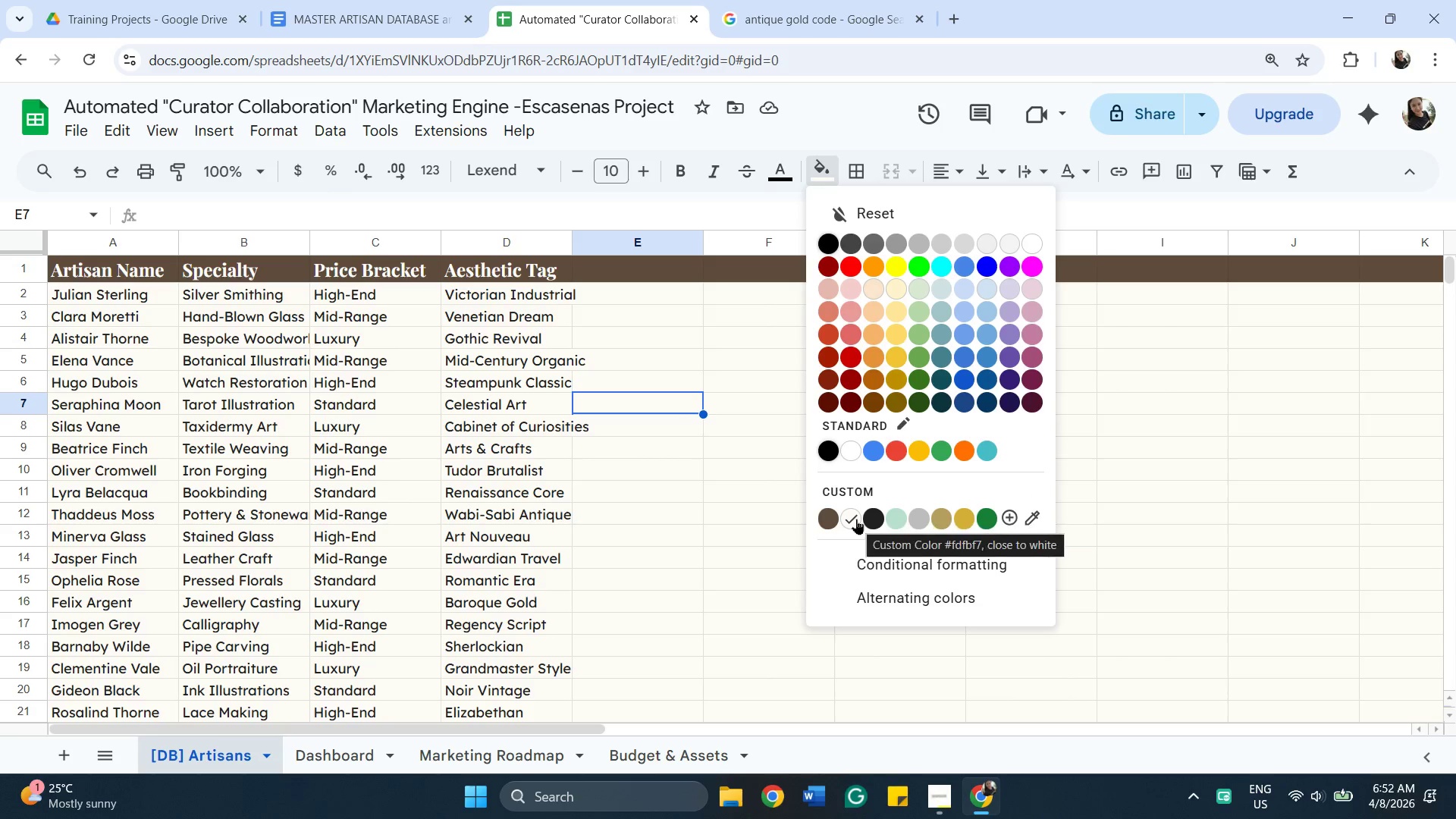 
wait(5.25)
 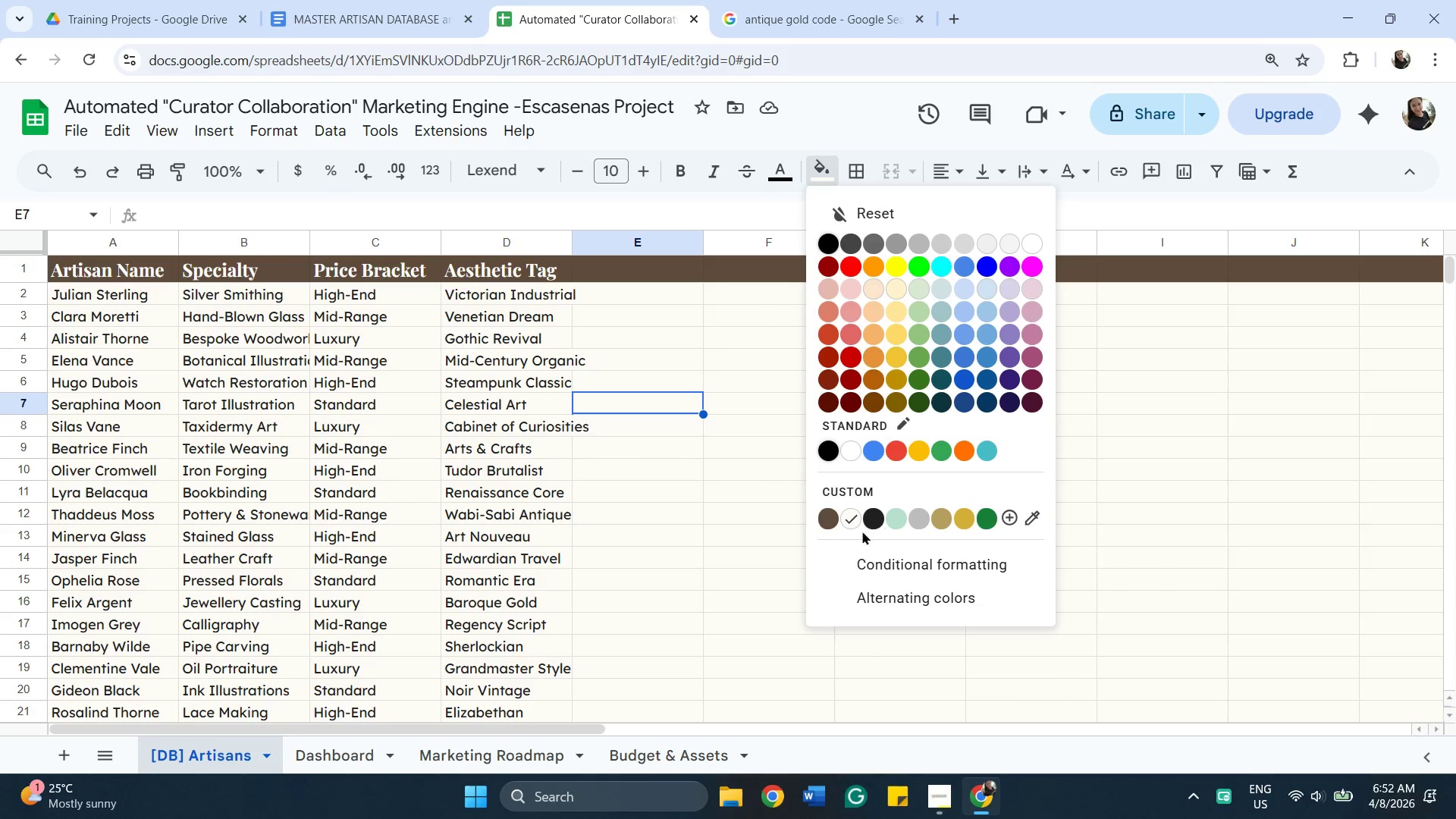 
left_click([853, 516])
 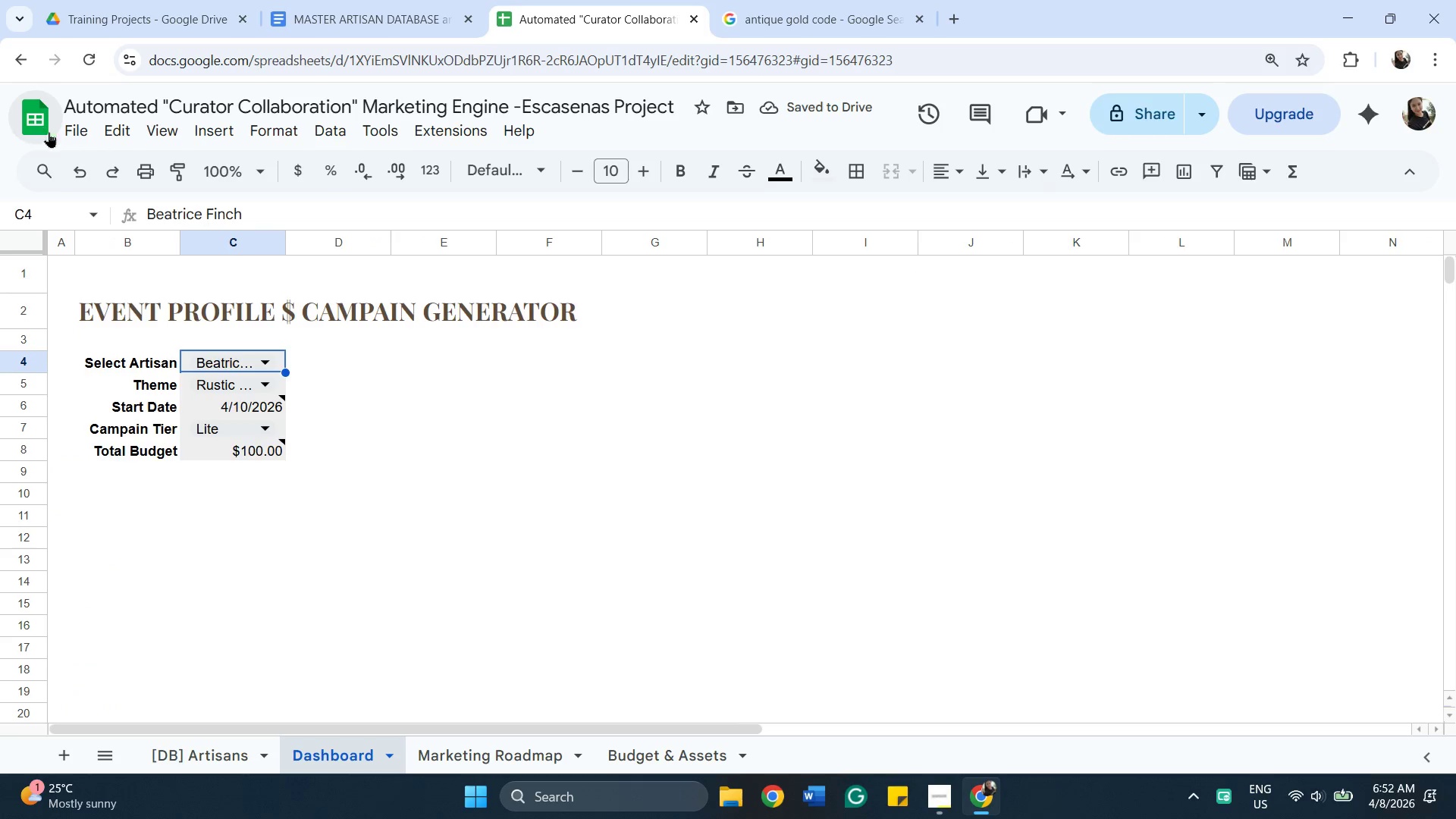 
left_click([33, 240])
 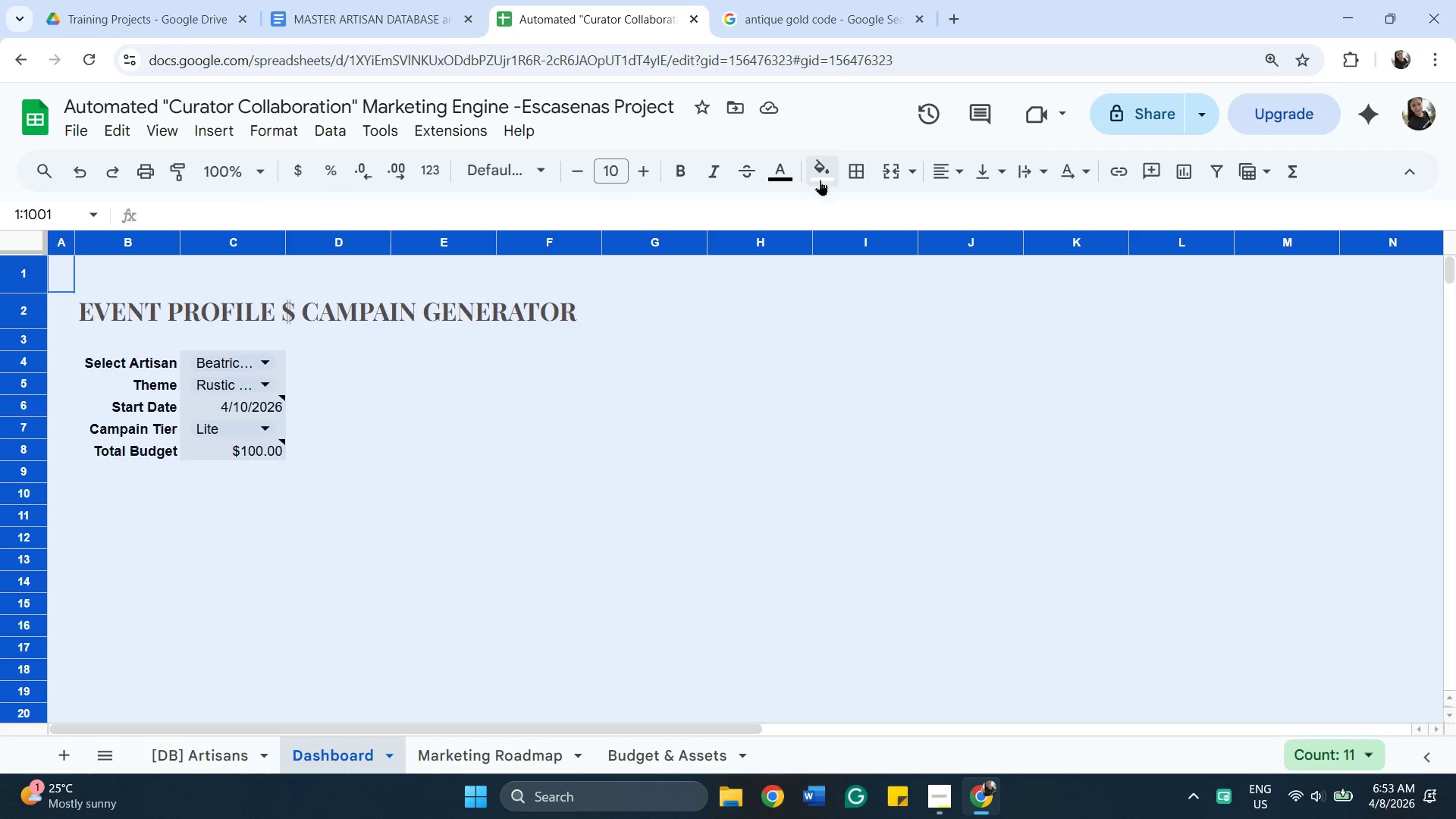 
left_click([830, 180])
 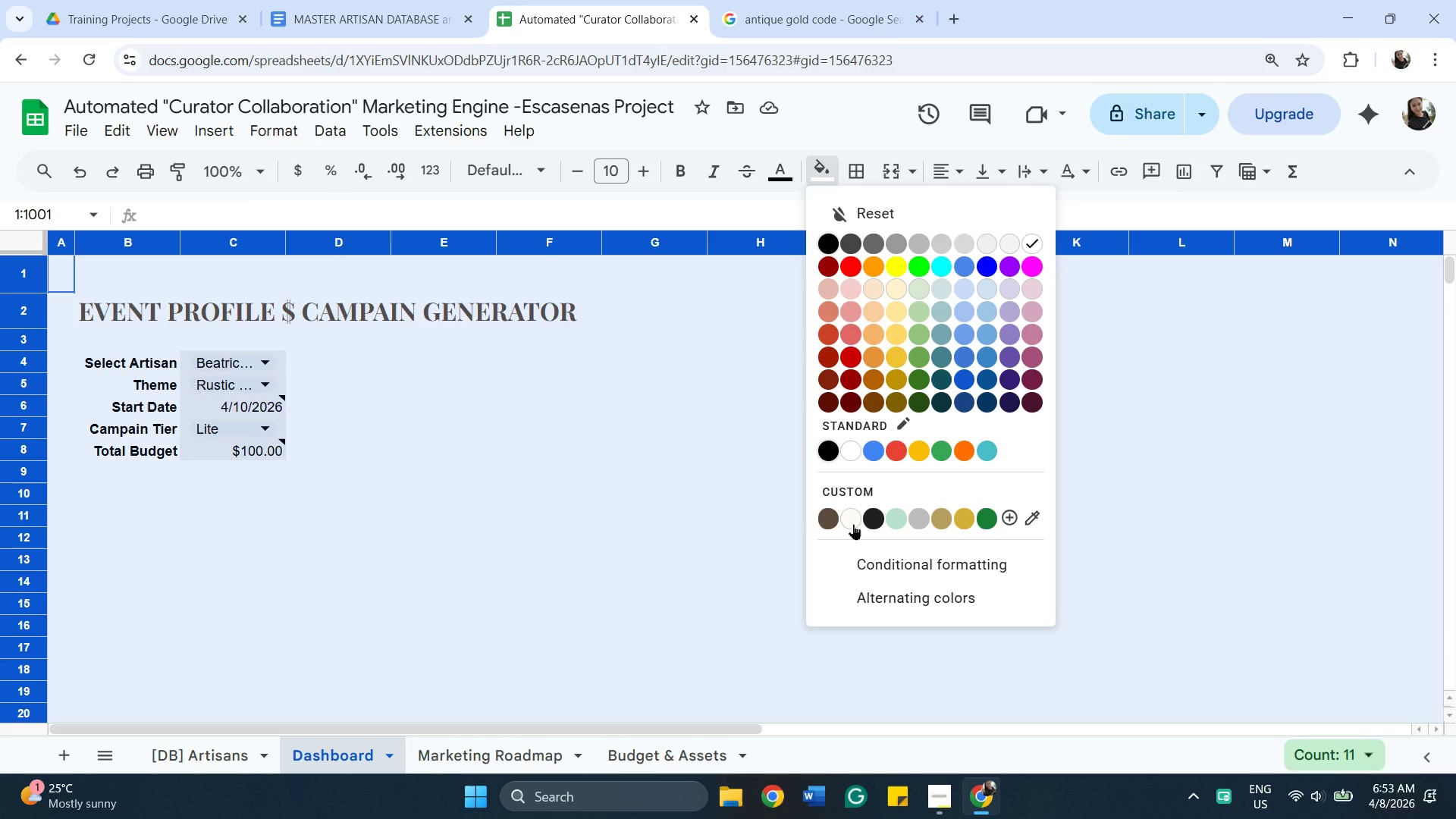 
left_click([853, 524])
 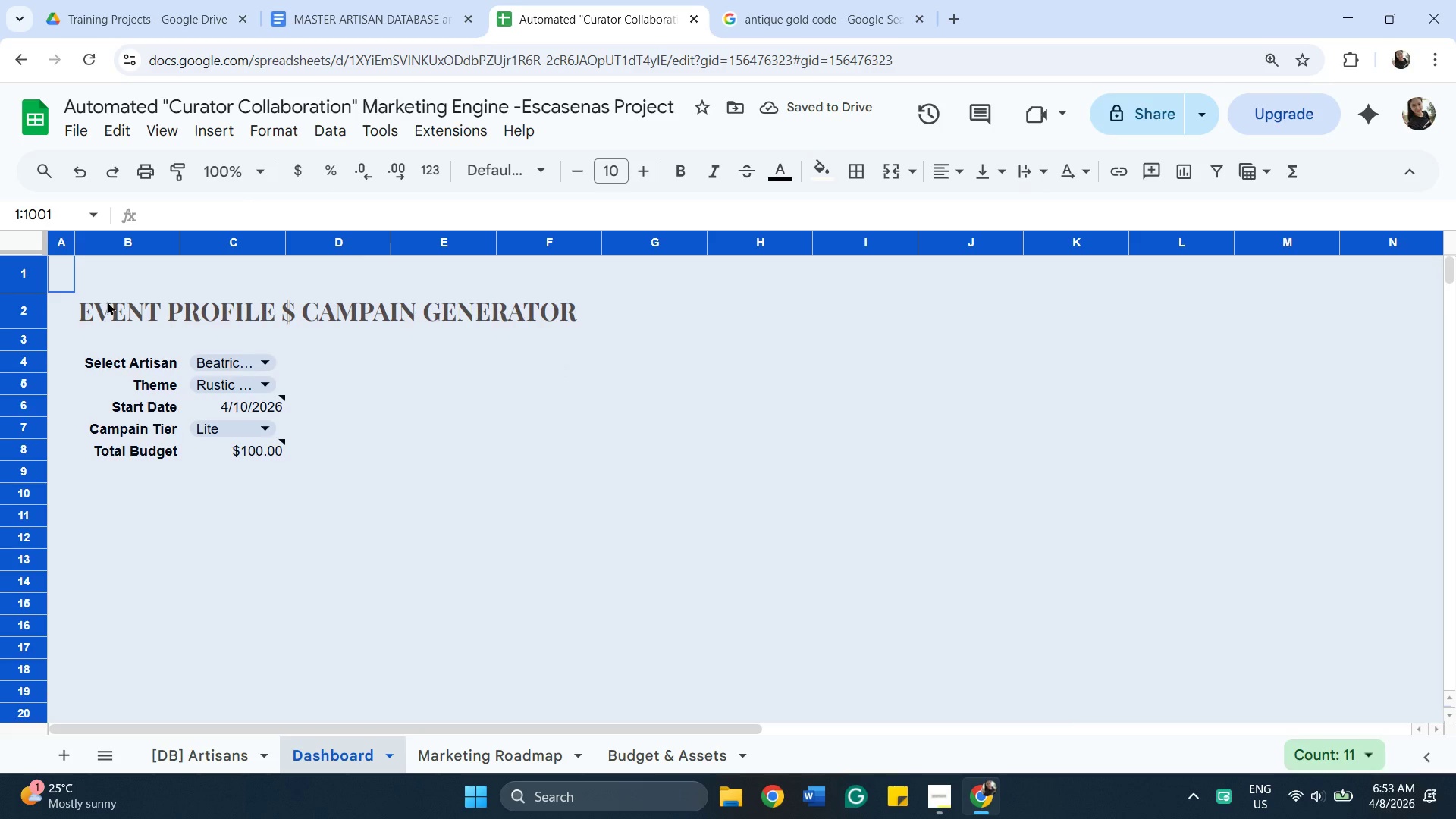 
wait(5.42)
 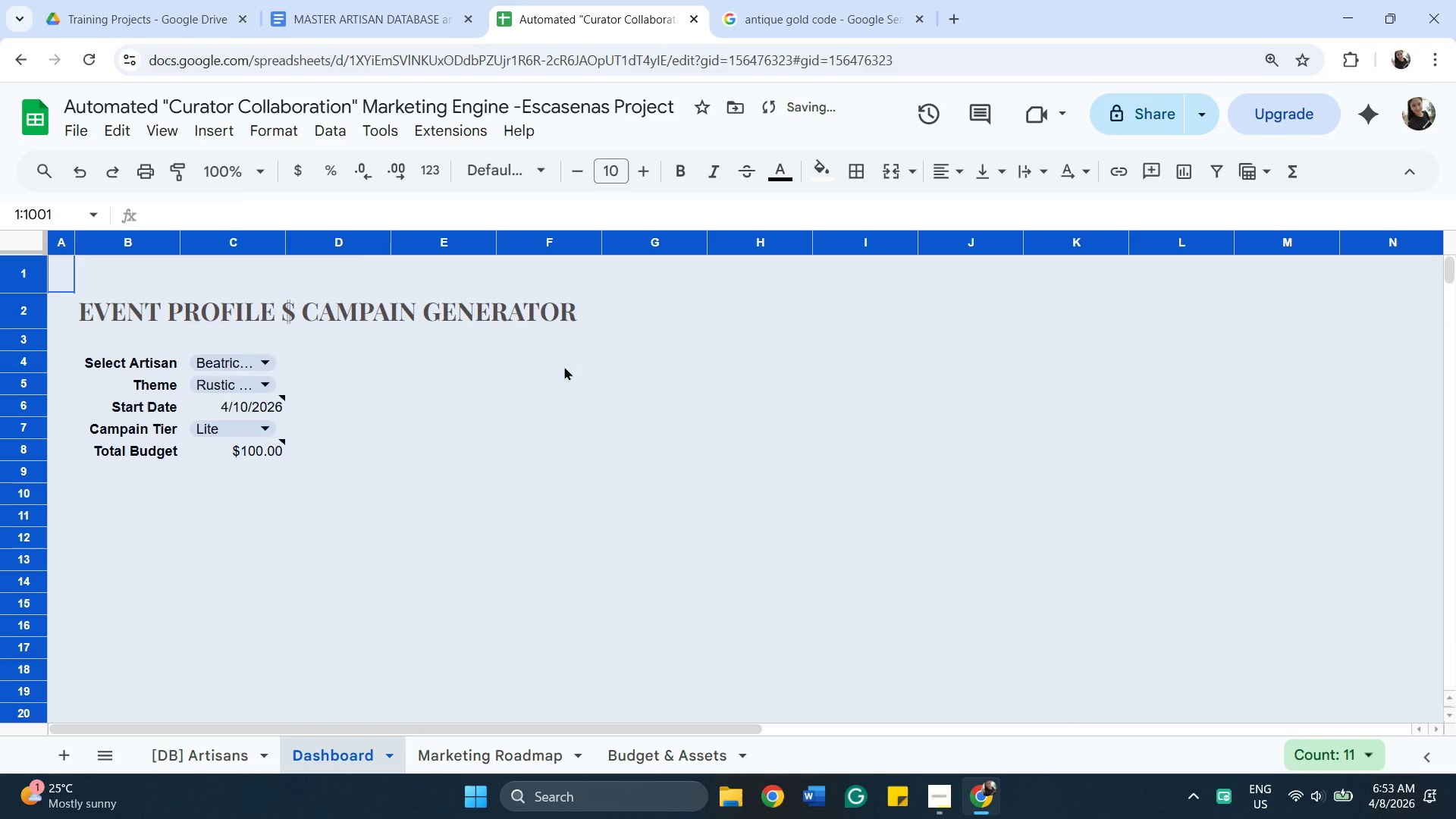 
left_click([107, 303])
 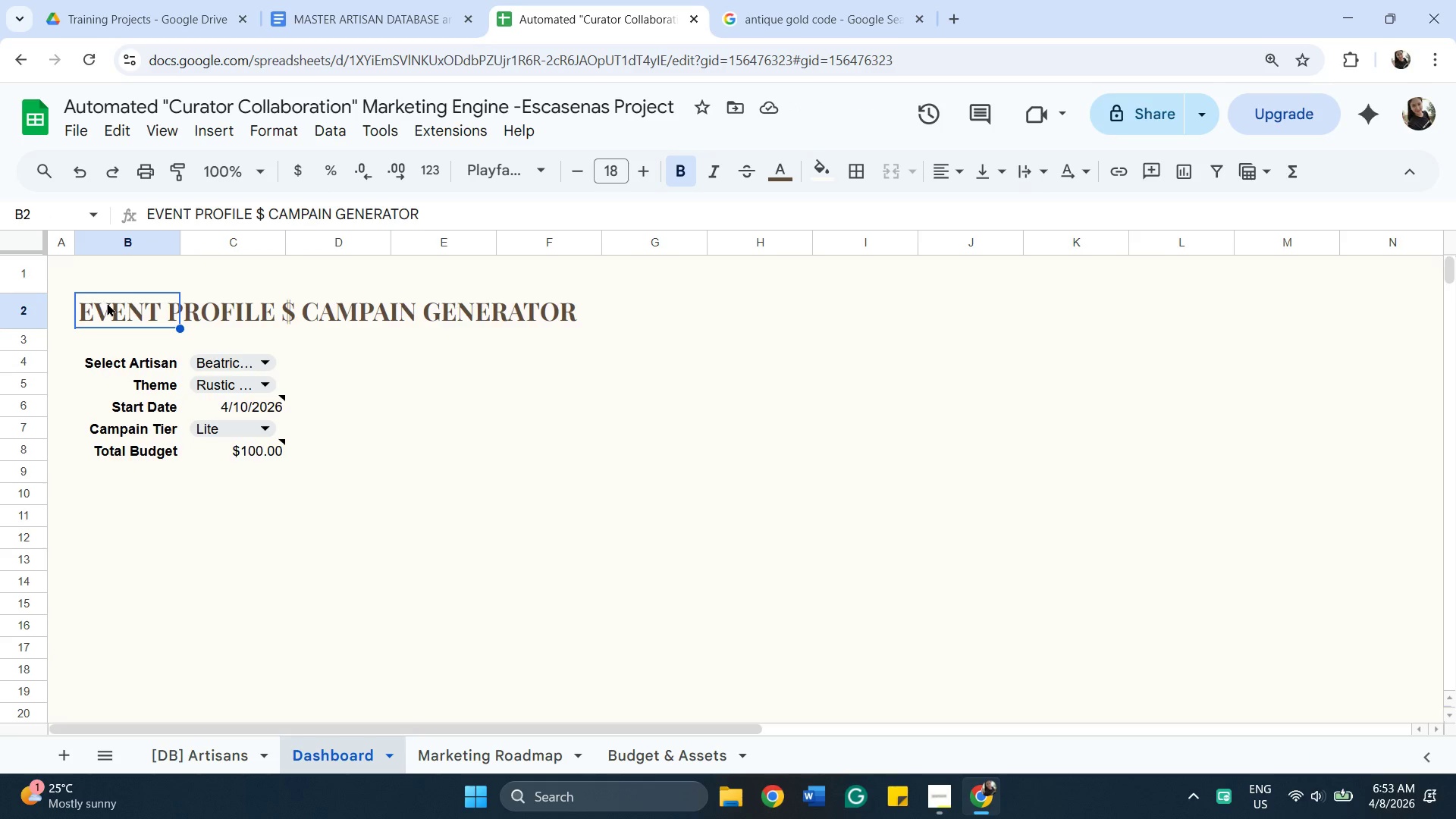 
left_click([107, 303])
 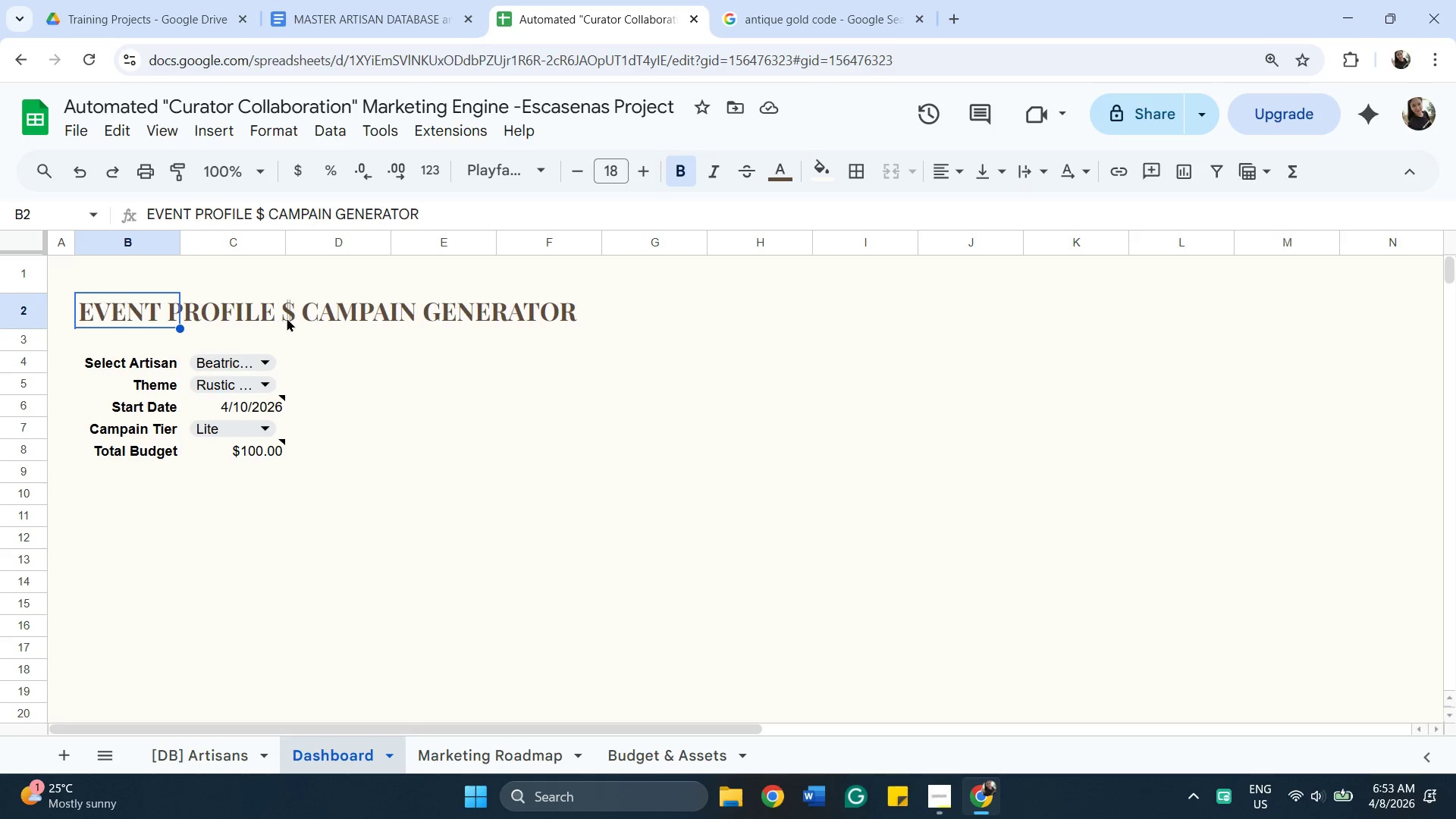 
left_click([287, 318])
 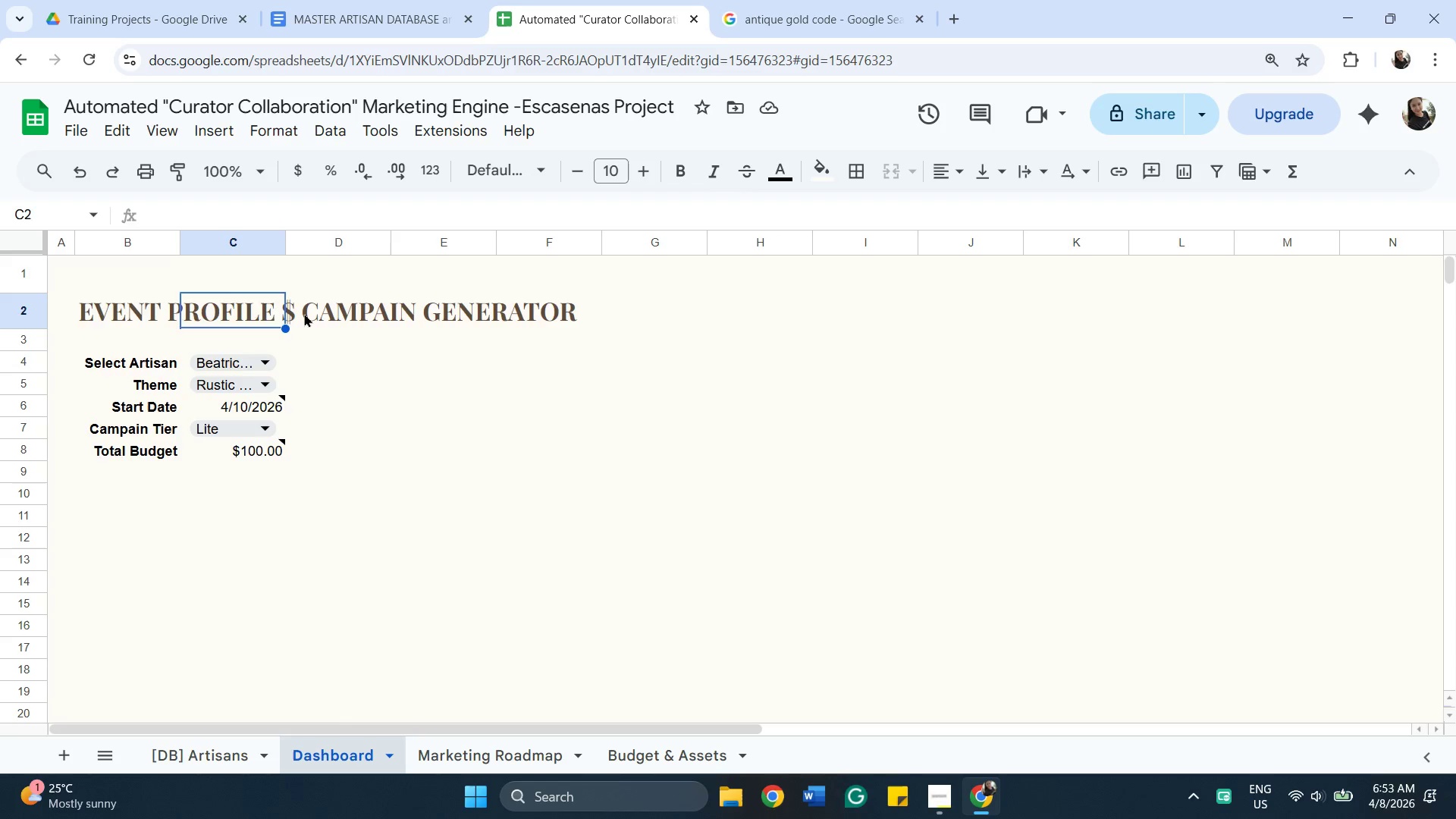 
left_click([304, 313])
 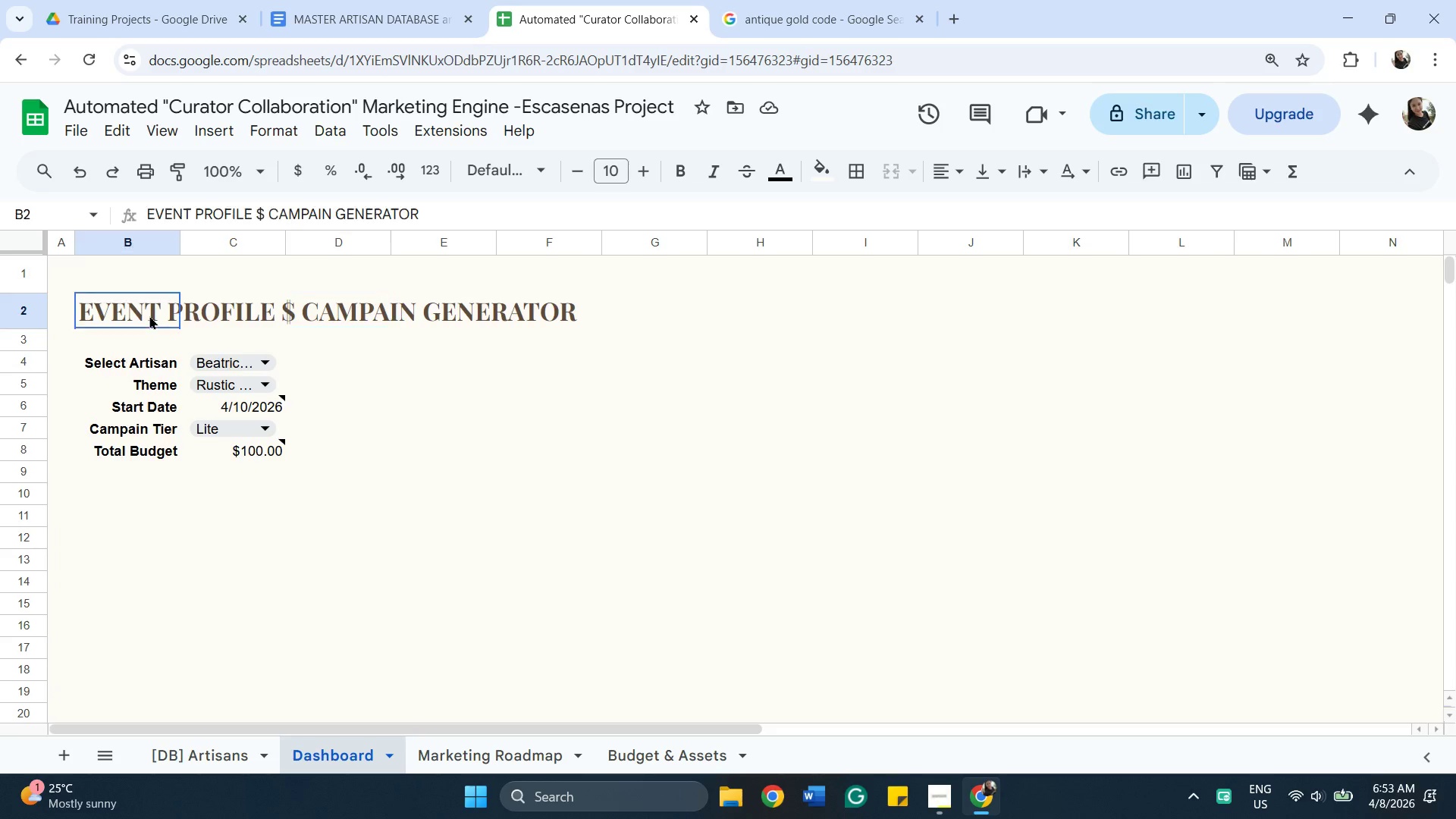 
double_click([149, 315])
 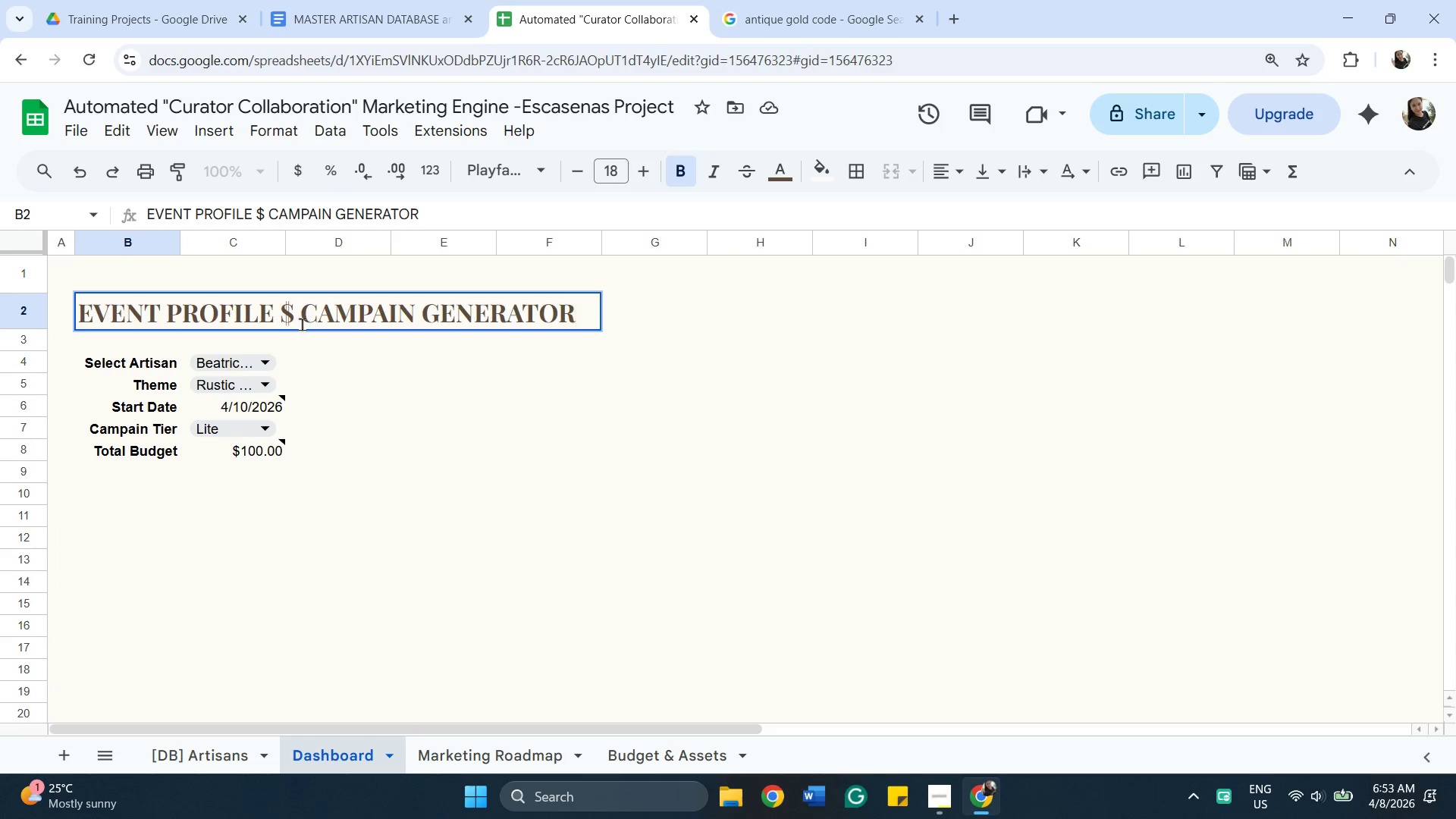 
left_click([295, 314])
 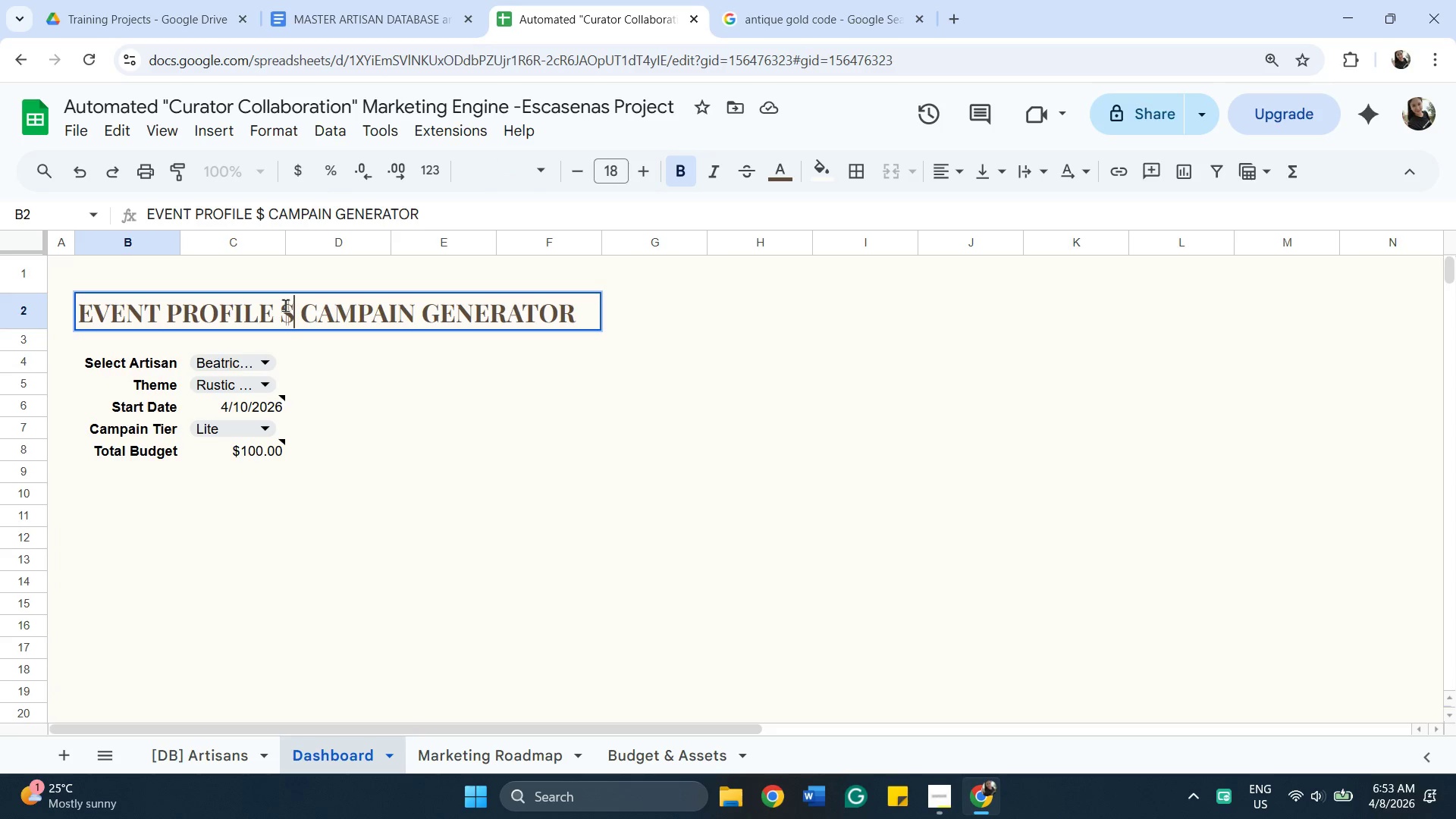 
key(Backspace)
 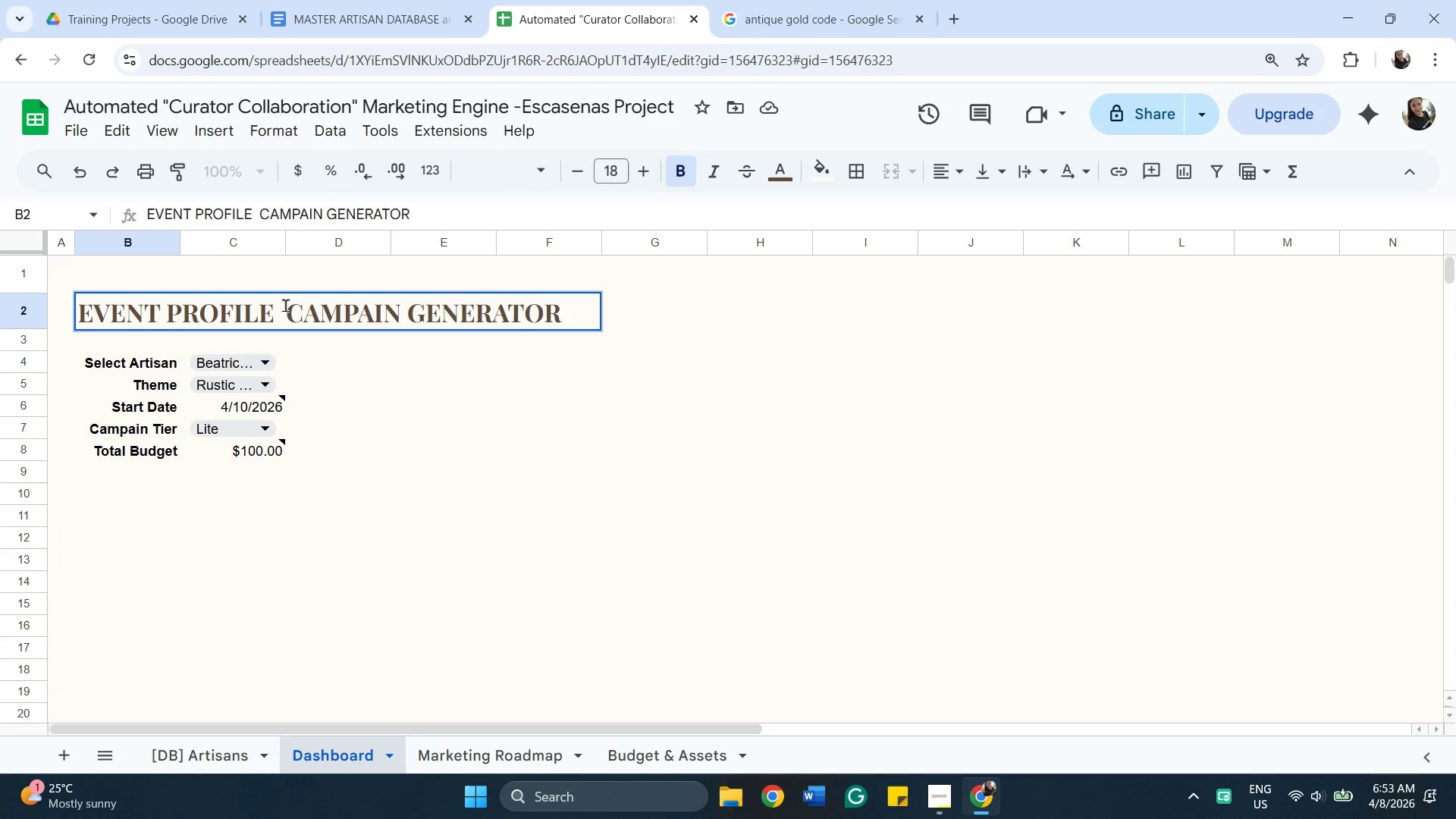 
key(Shift+ShiftLeft)
 